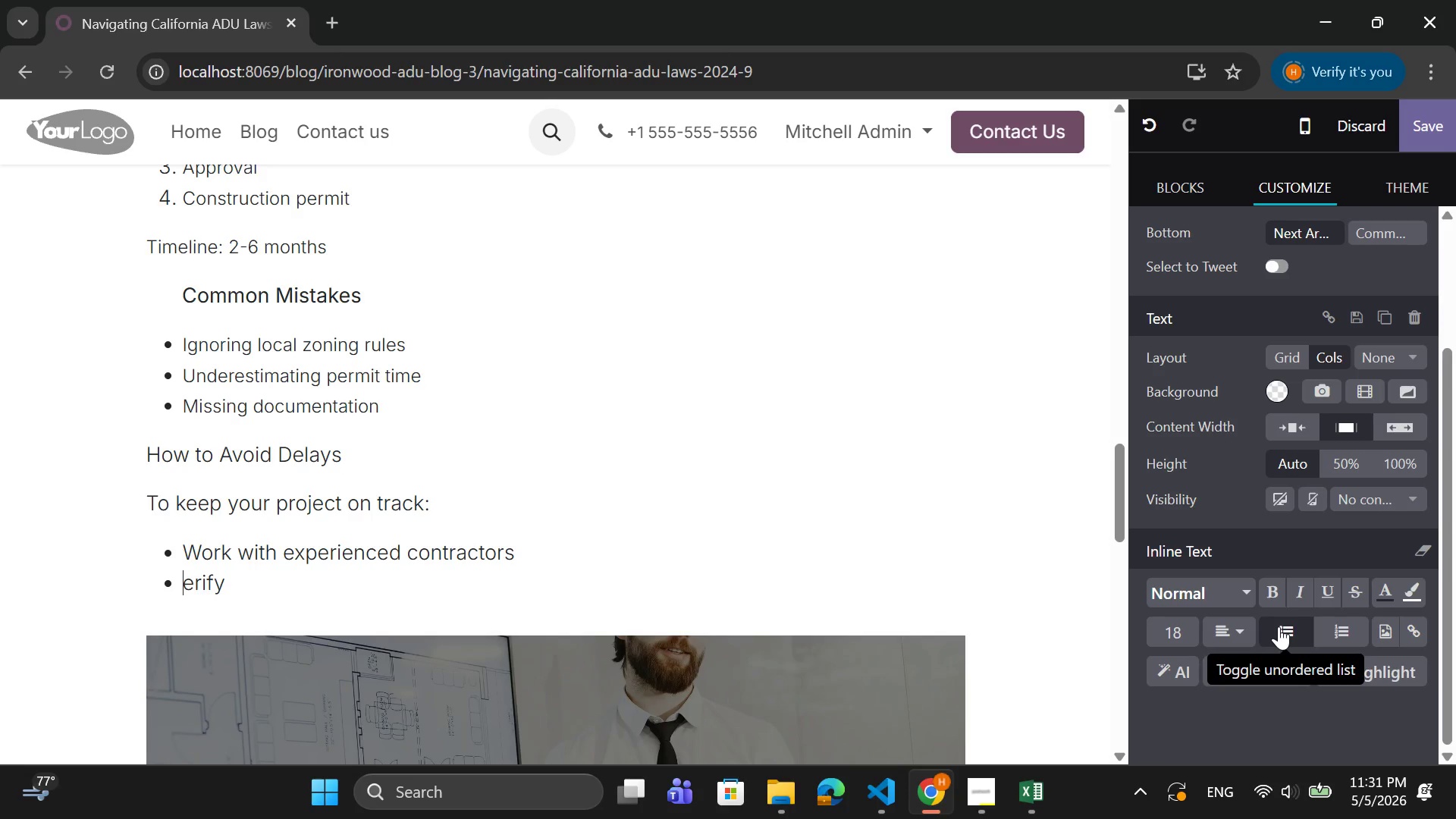 
key(CapsLock)
 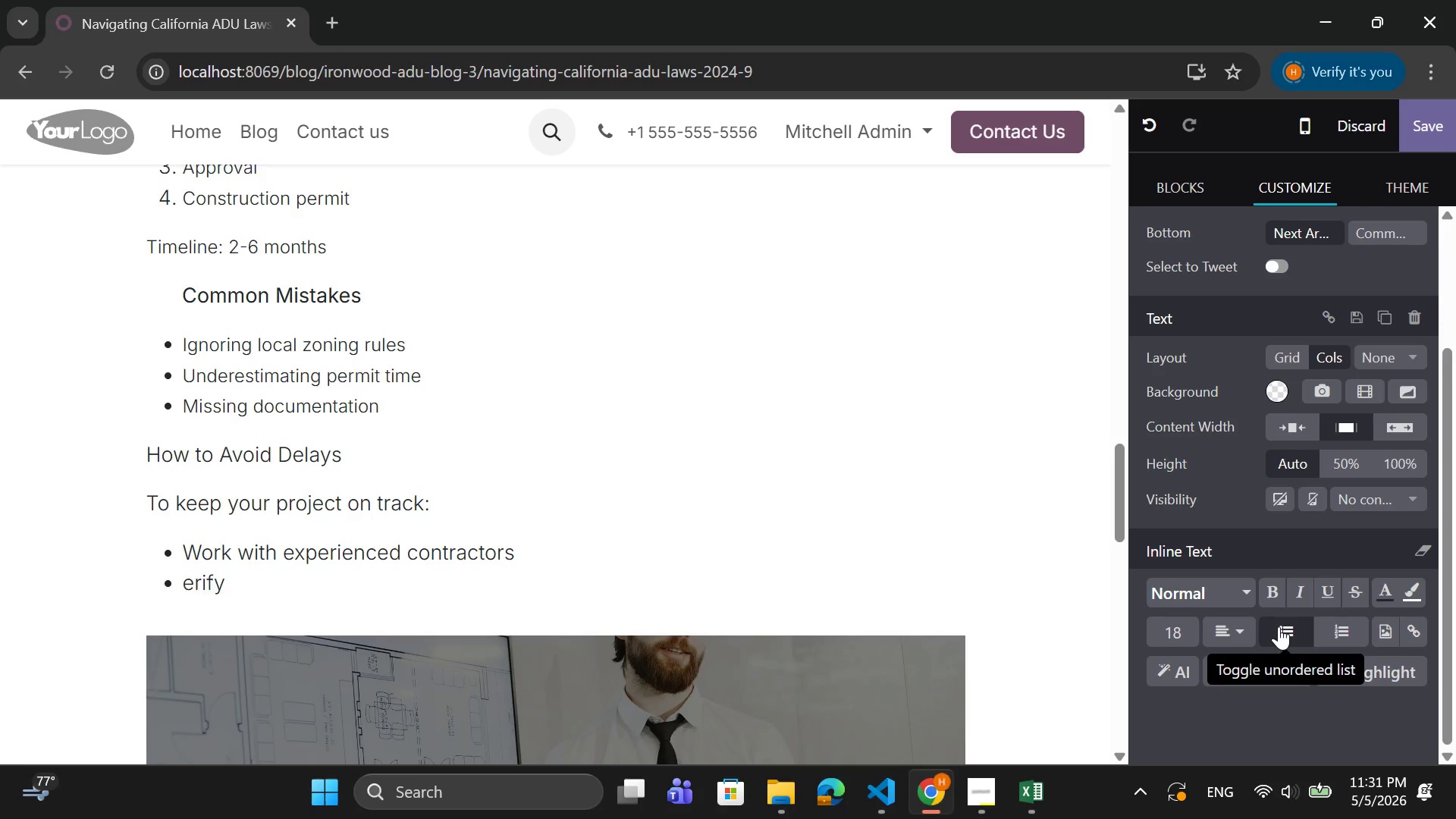 
key(V)
 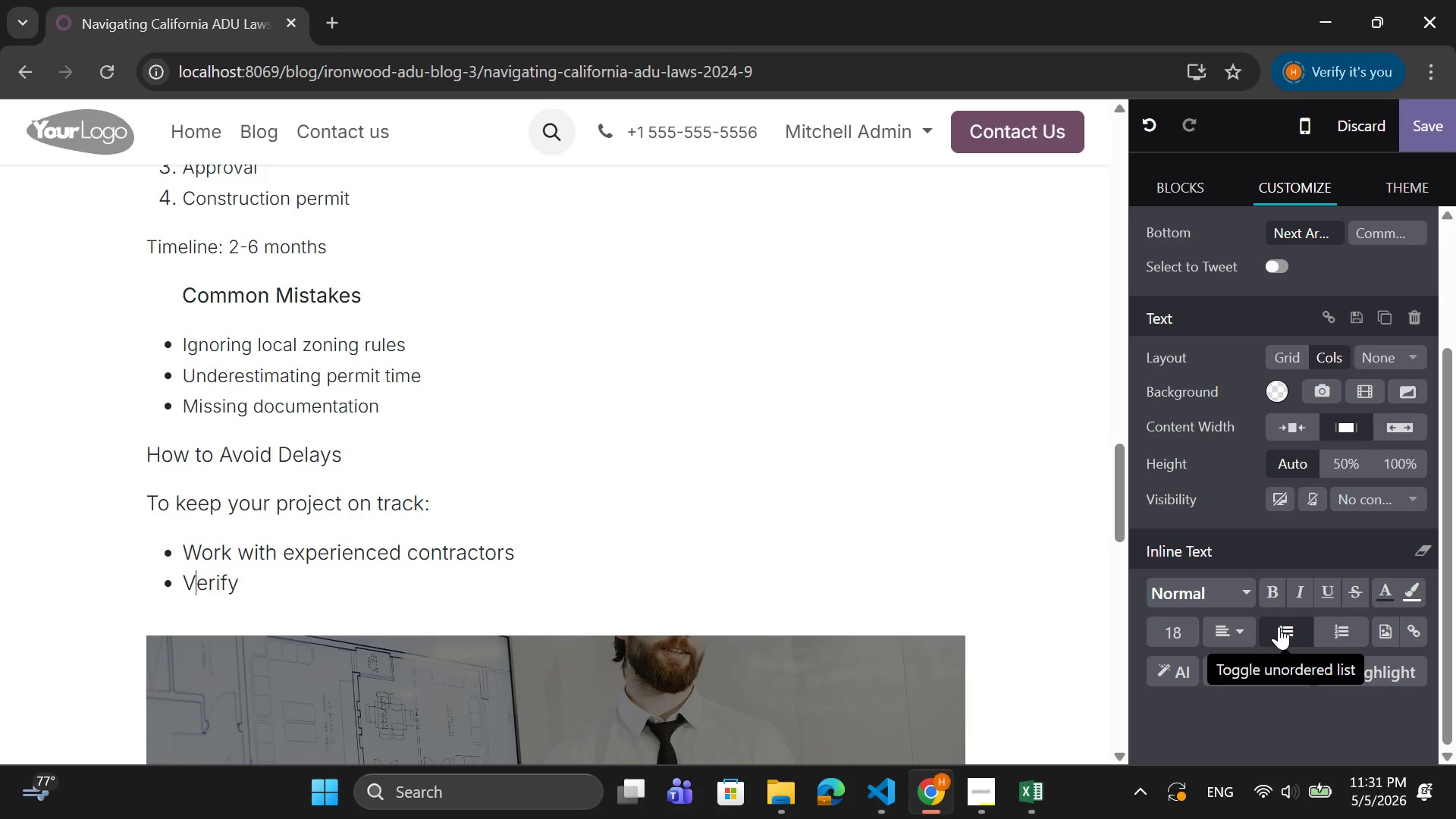 
key(CapsLock)
 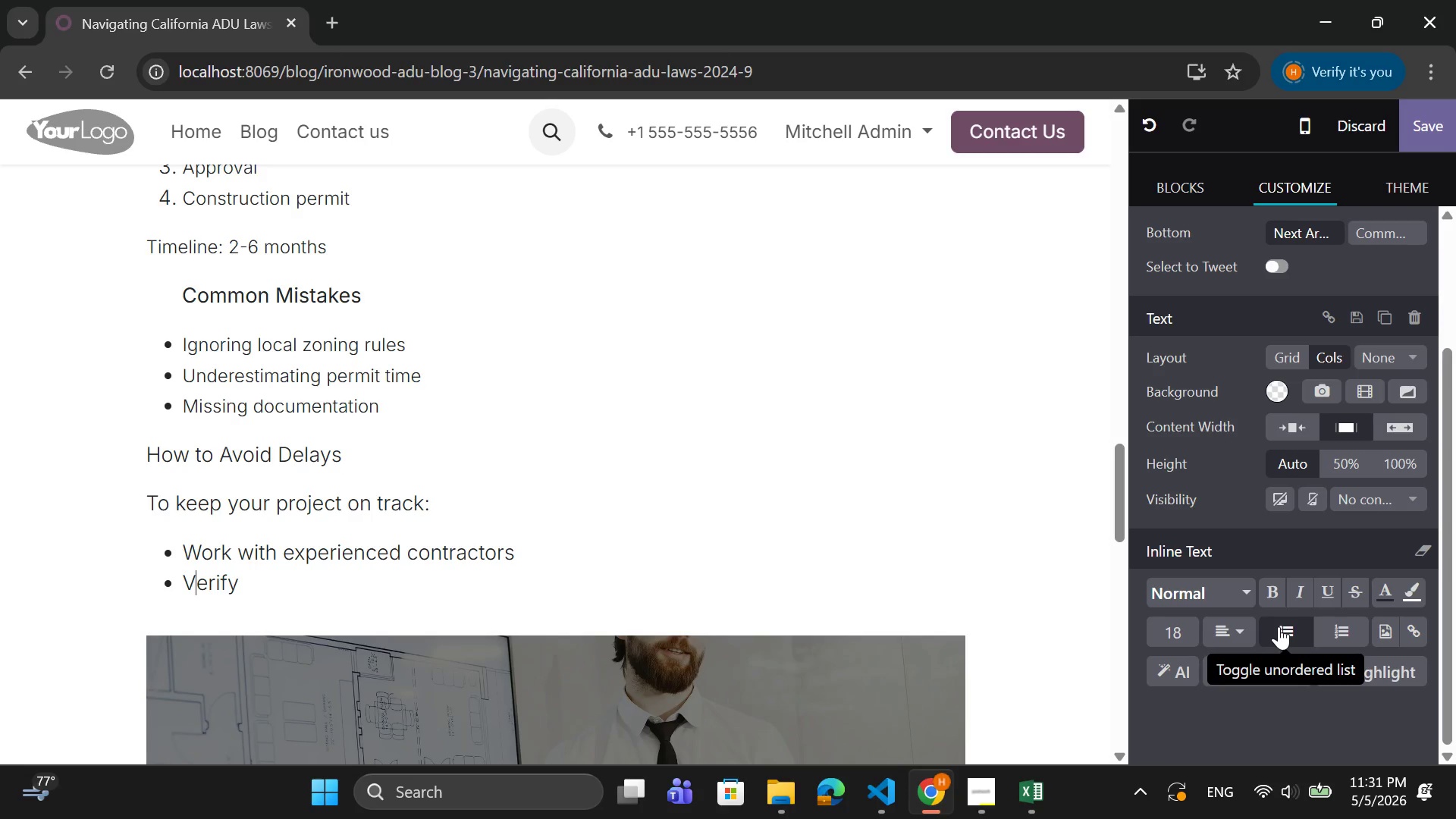 
key(ArrowRight)
 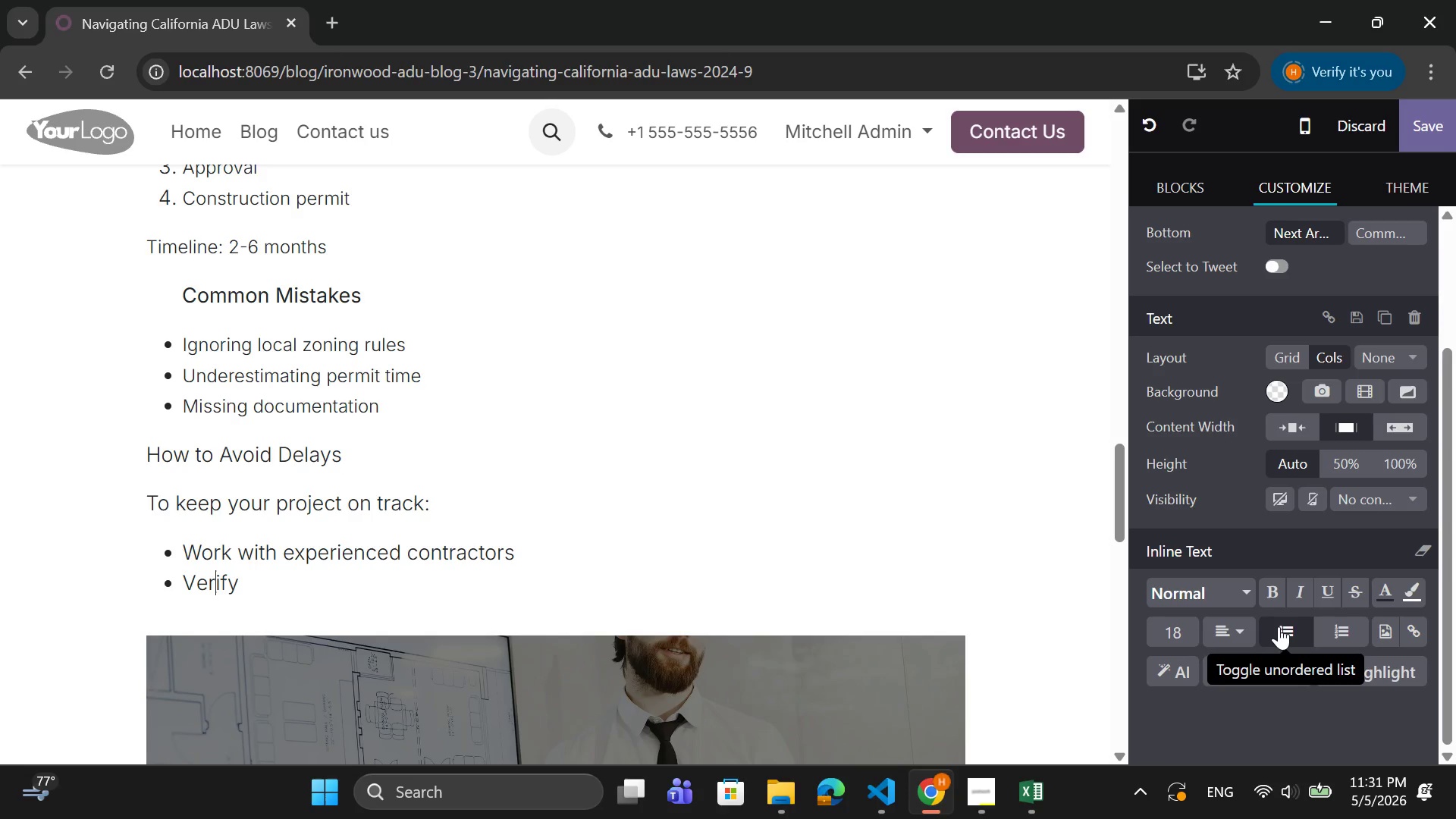 
key(ArrowRight)
 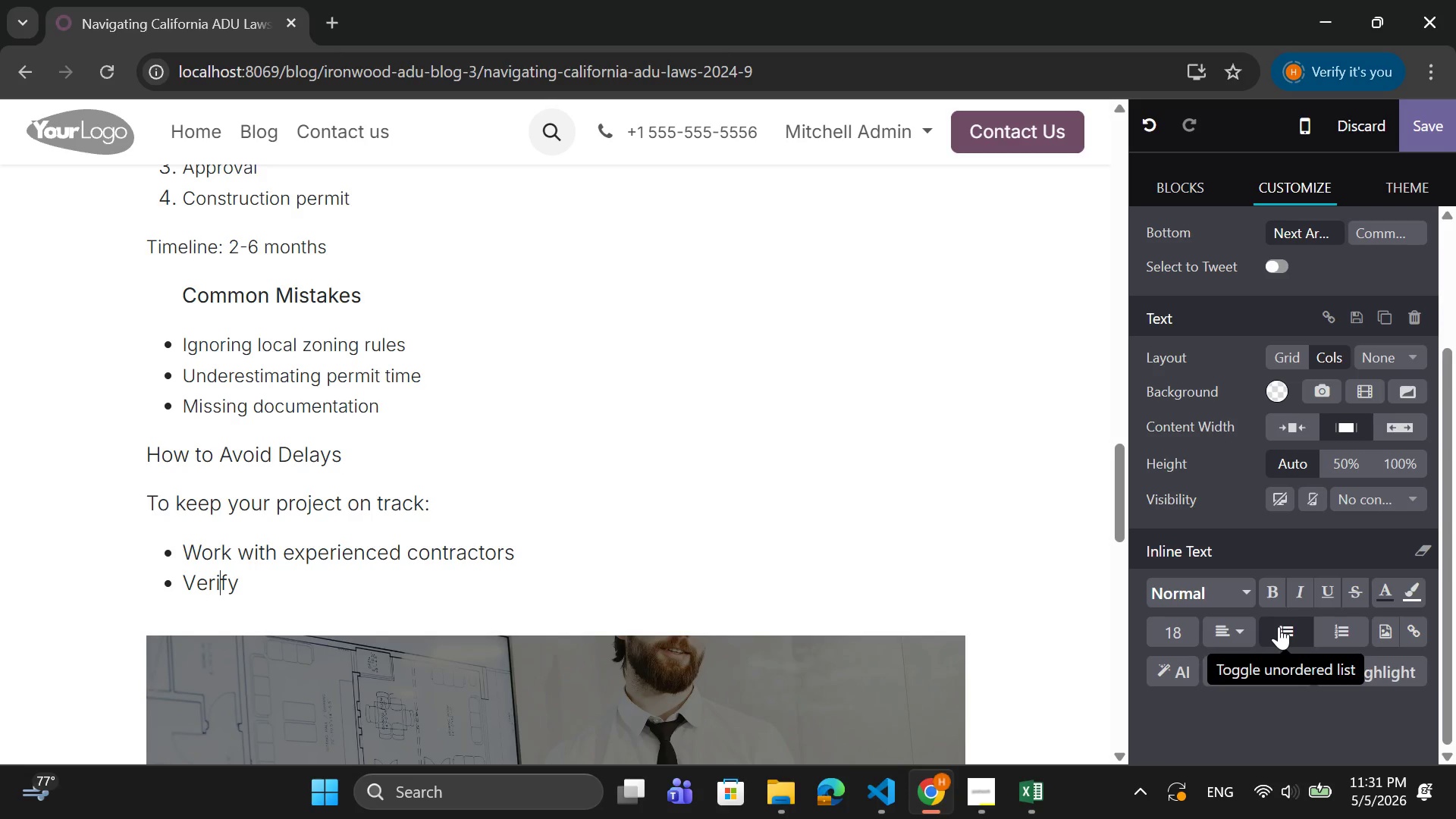 
key(ArrowRight)
 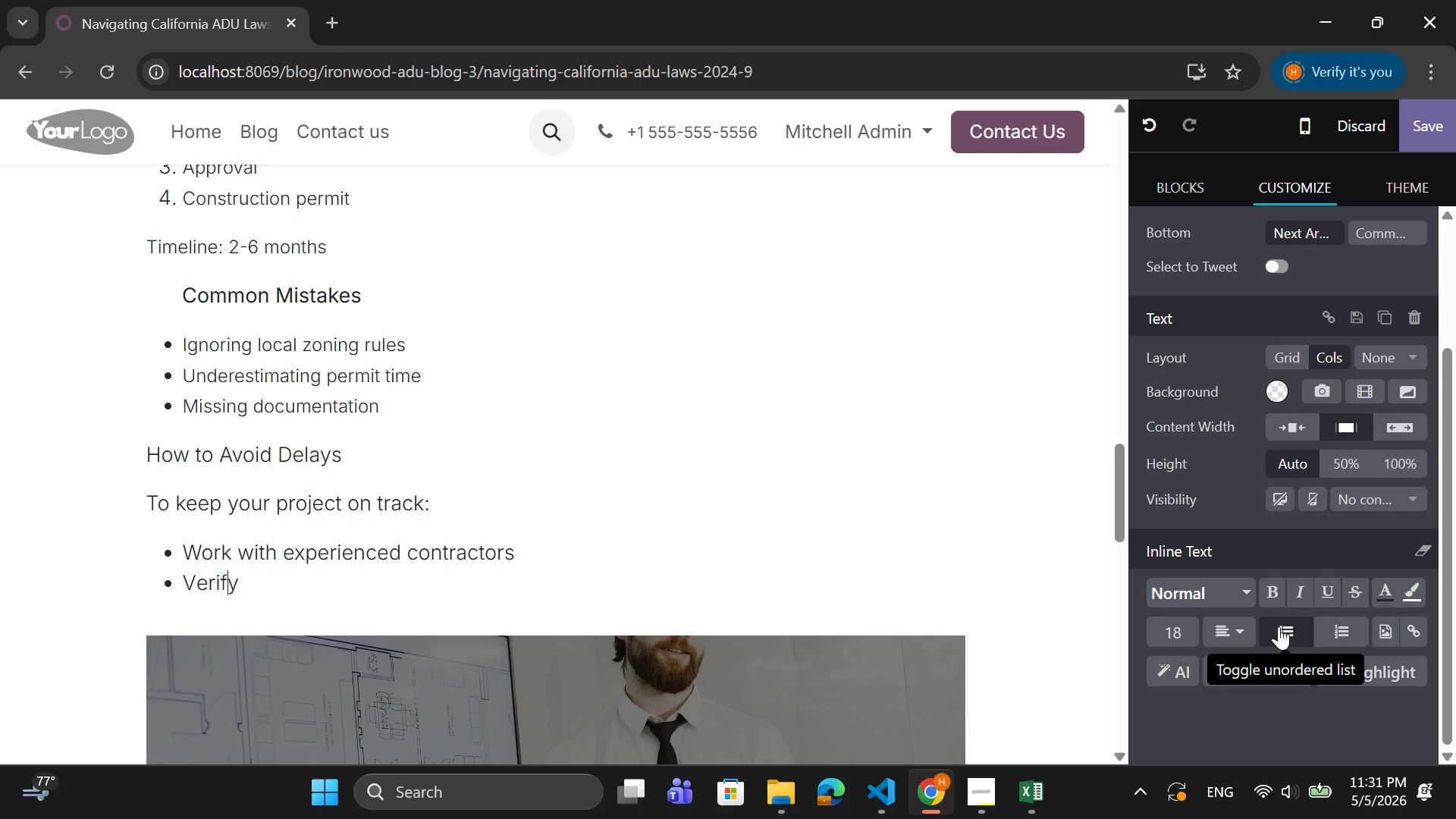 
key(ArrowRight)
 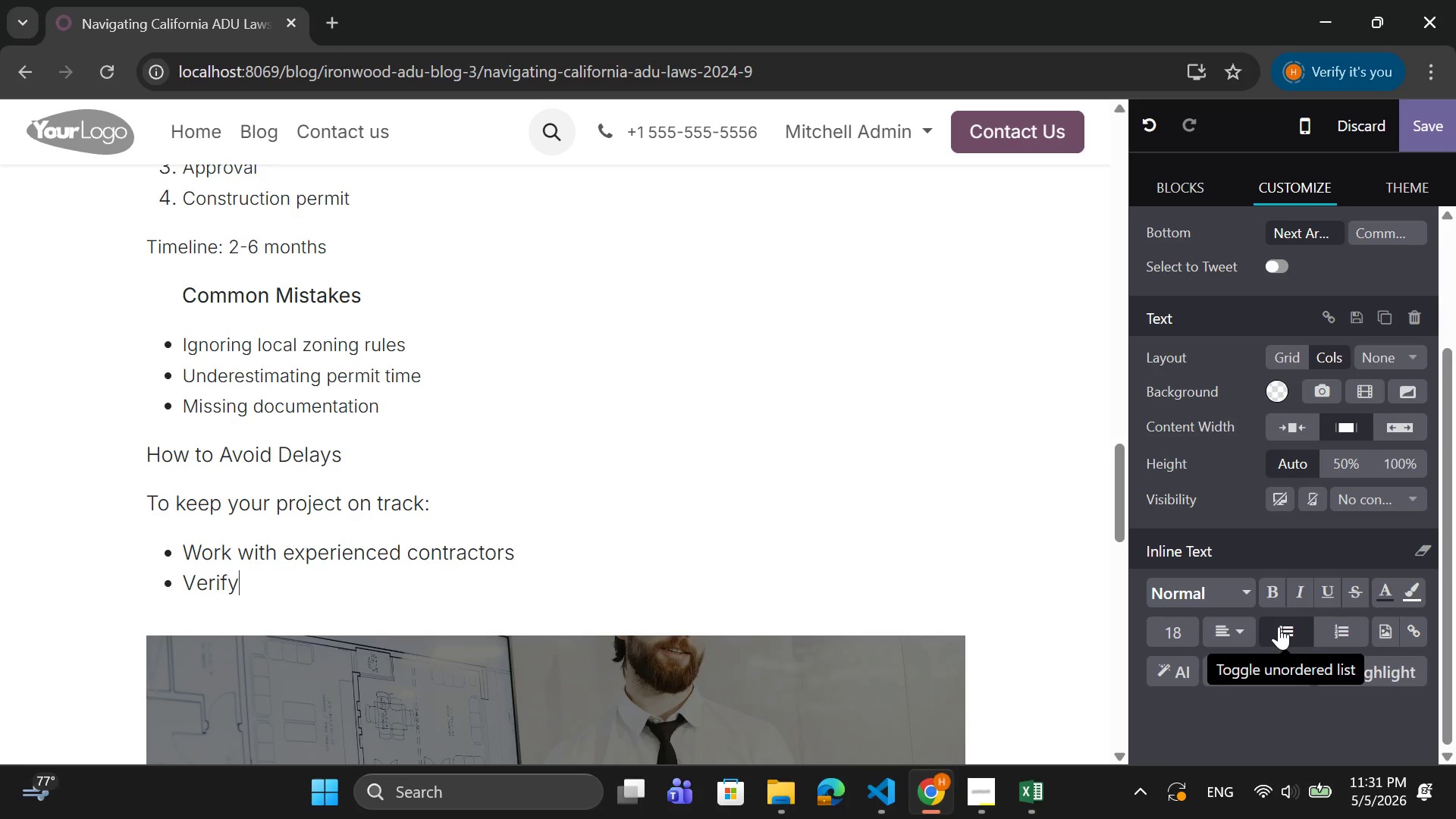 
key(ArrowRight)
 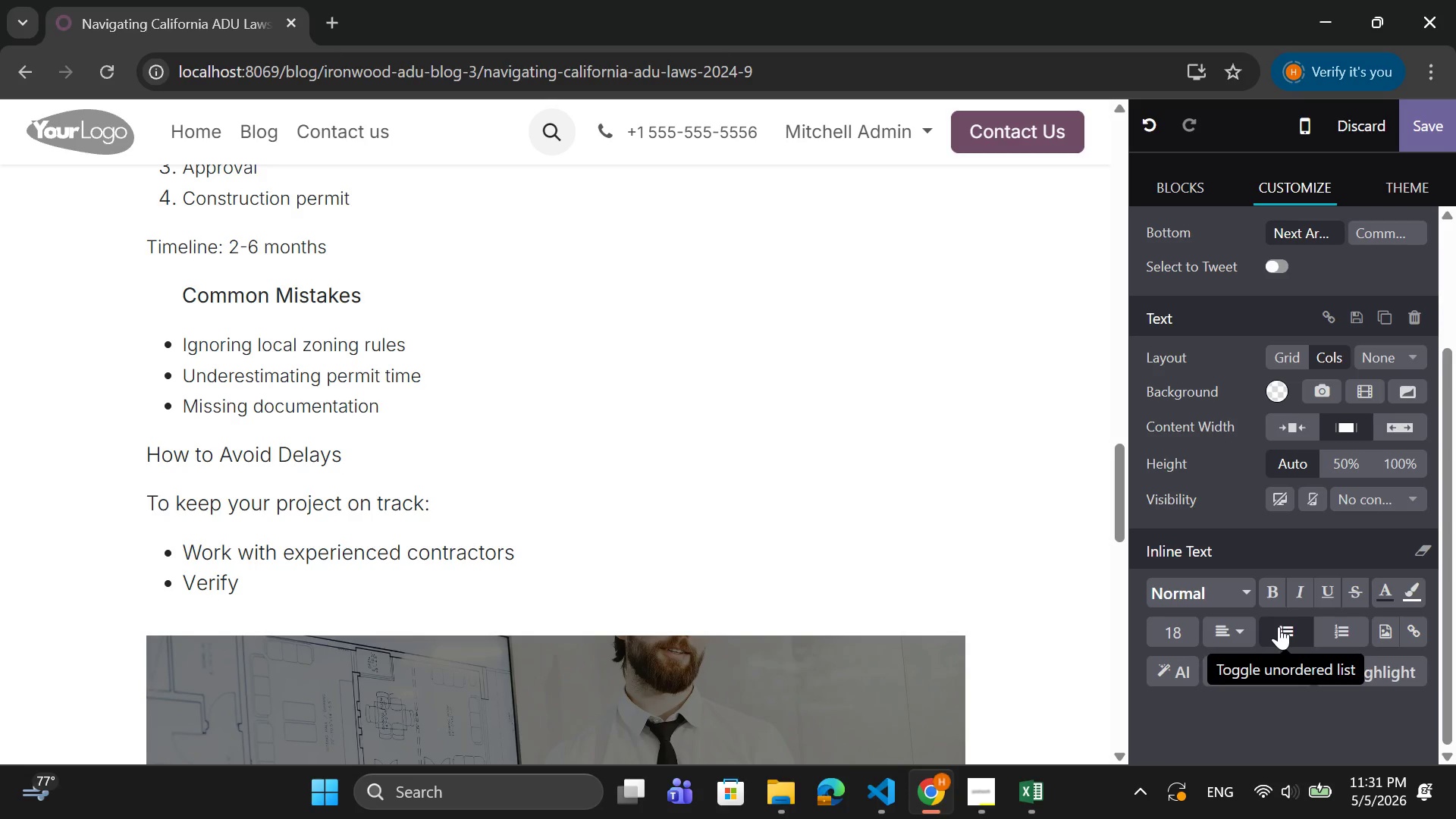 
key(Space)
 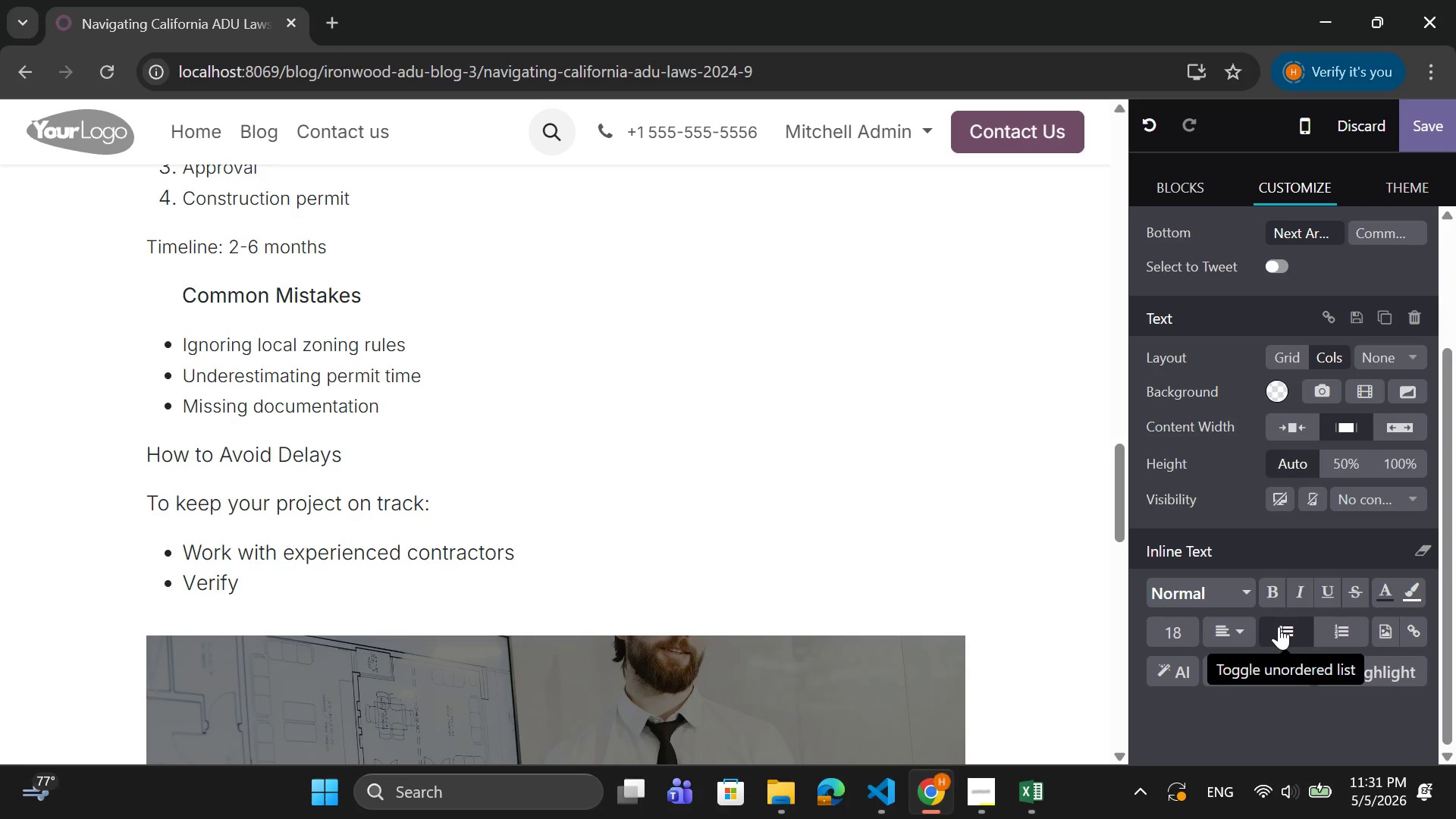 
key(Z)
 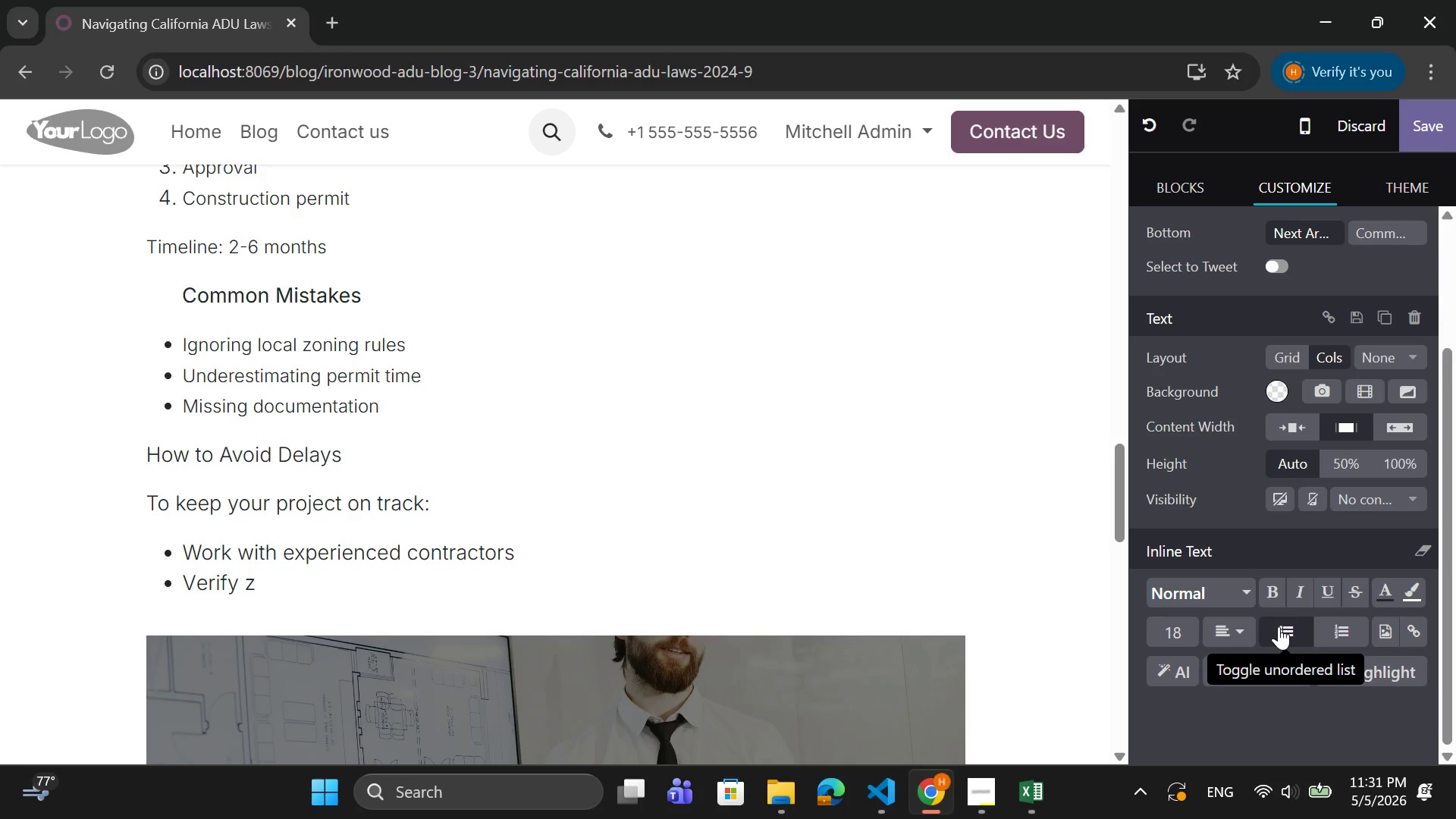 
type(oi)
key(Backspace)
type(ning before design)
 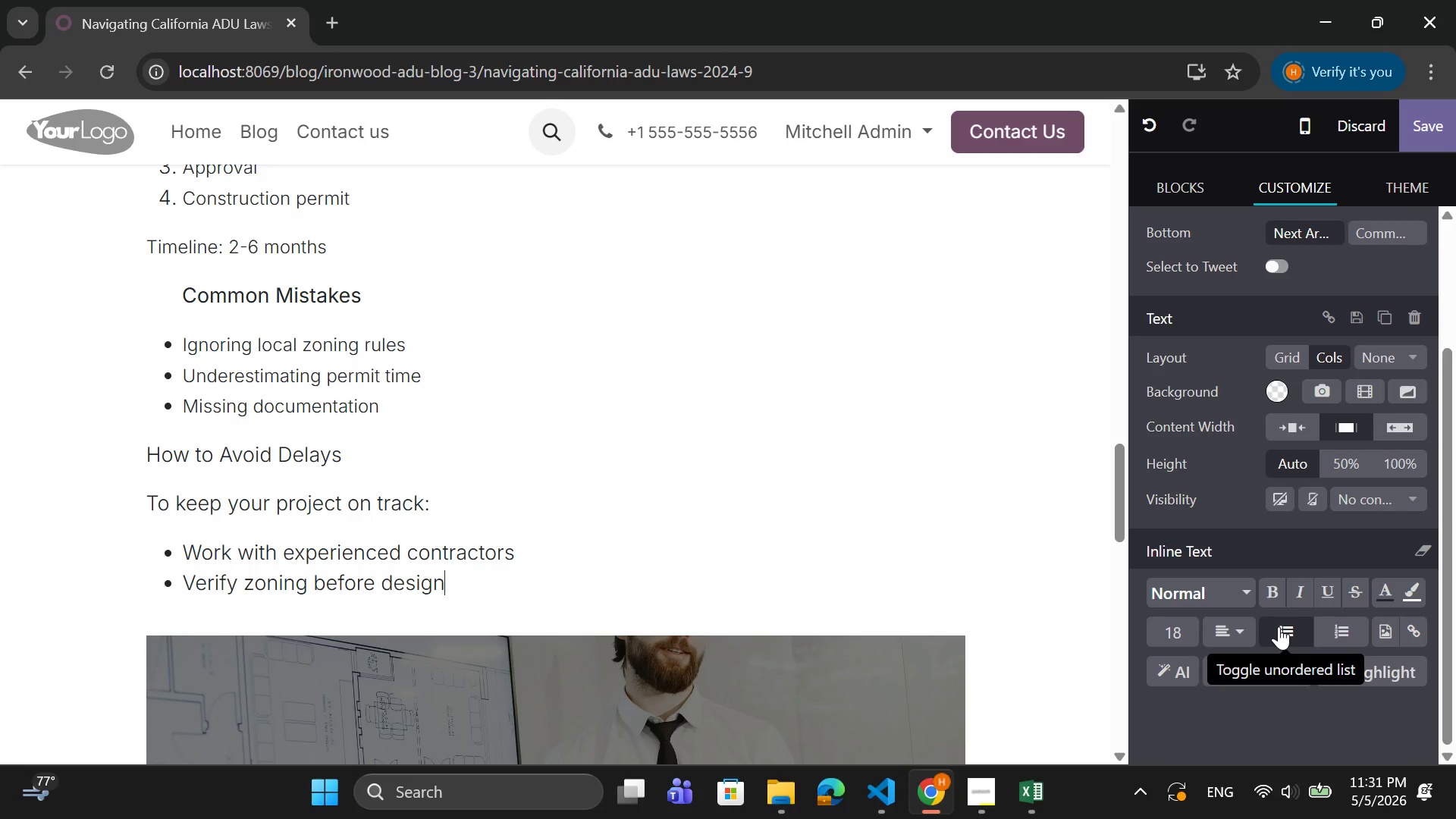 
key(Enter)
 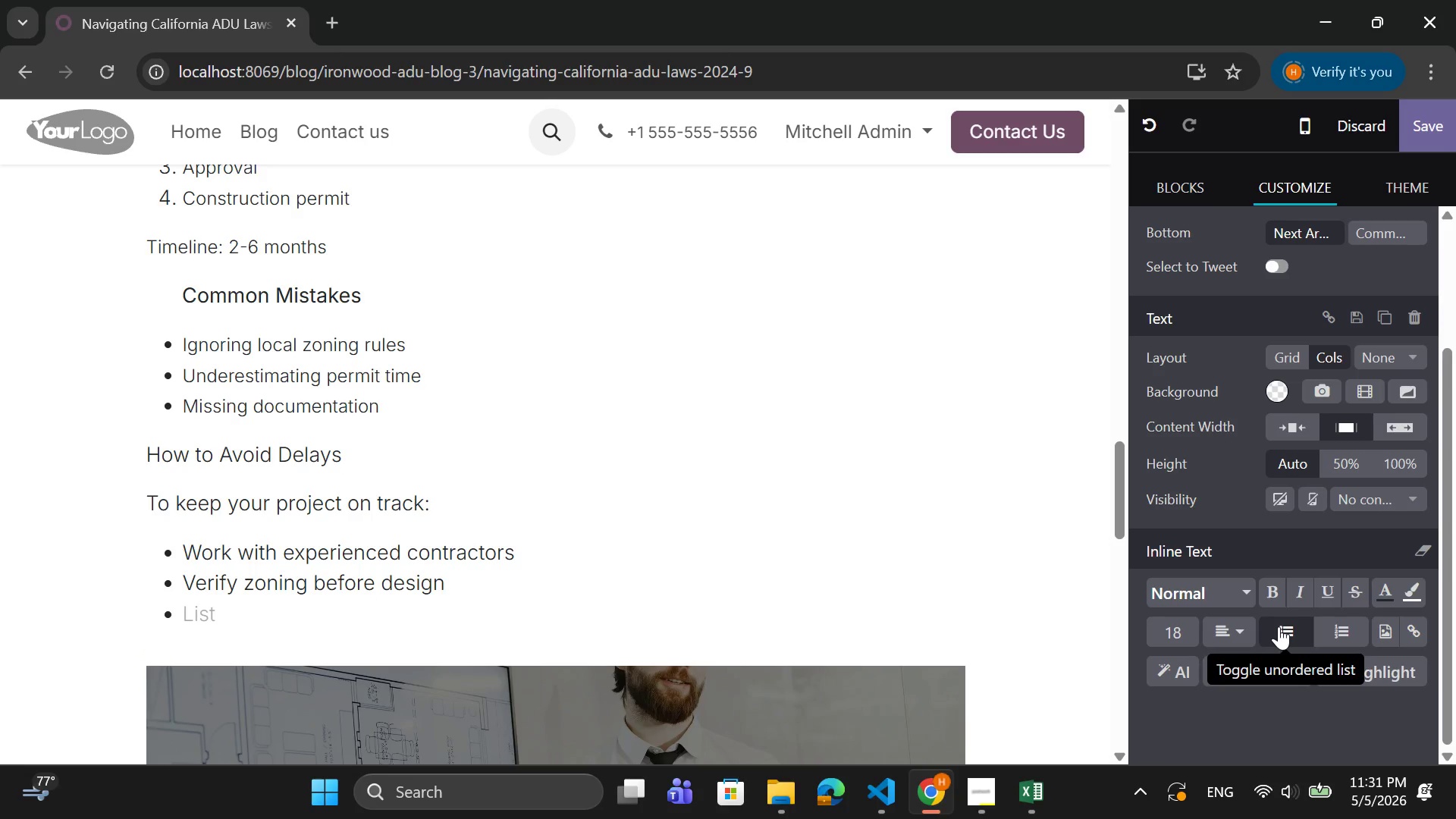 
type(Submit complete permit applications)
 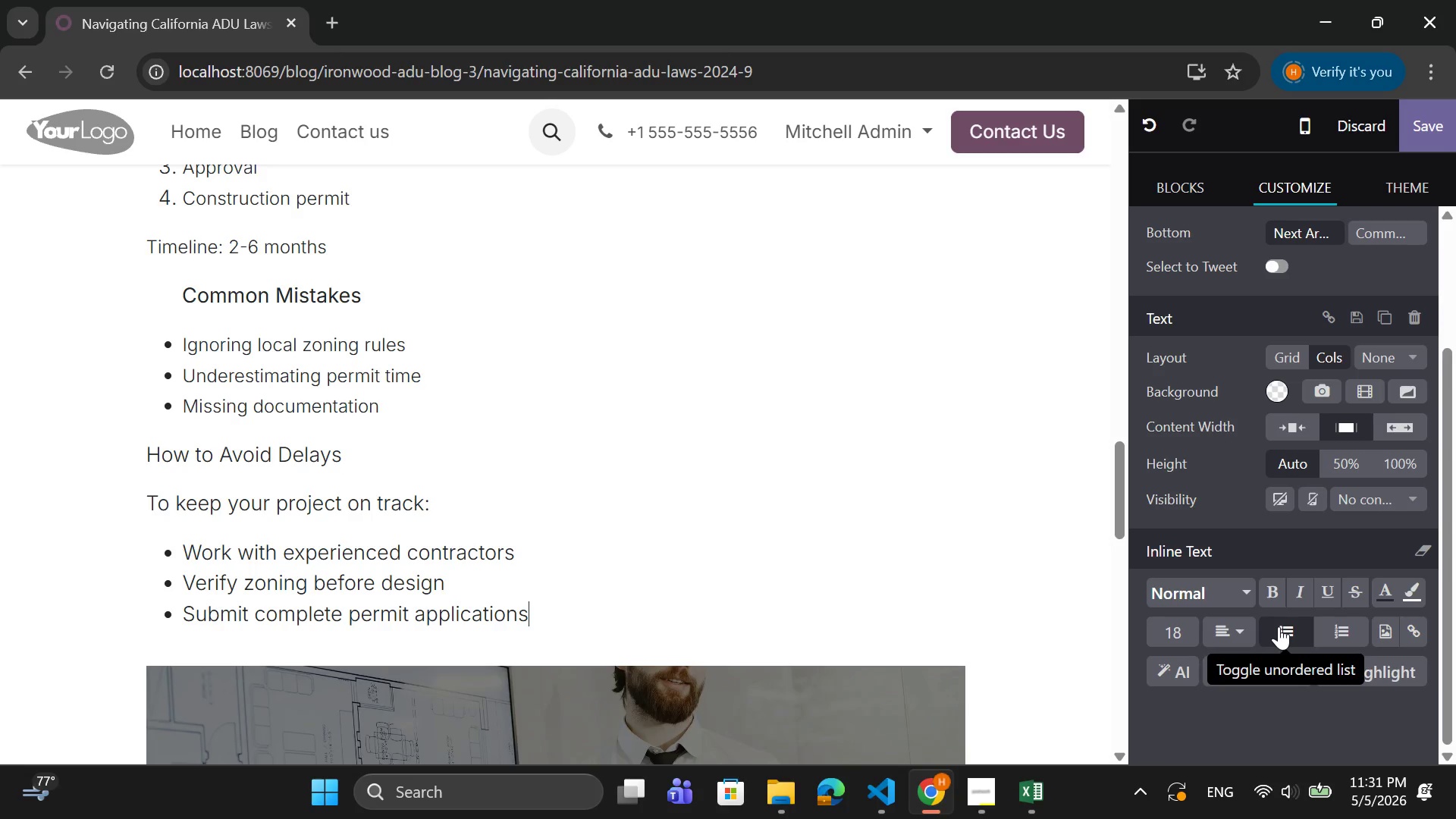 
key(Enter)
 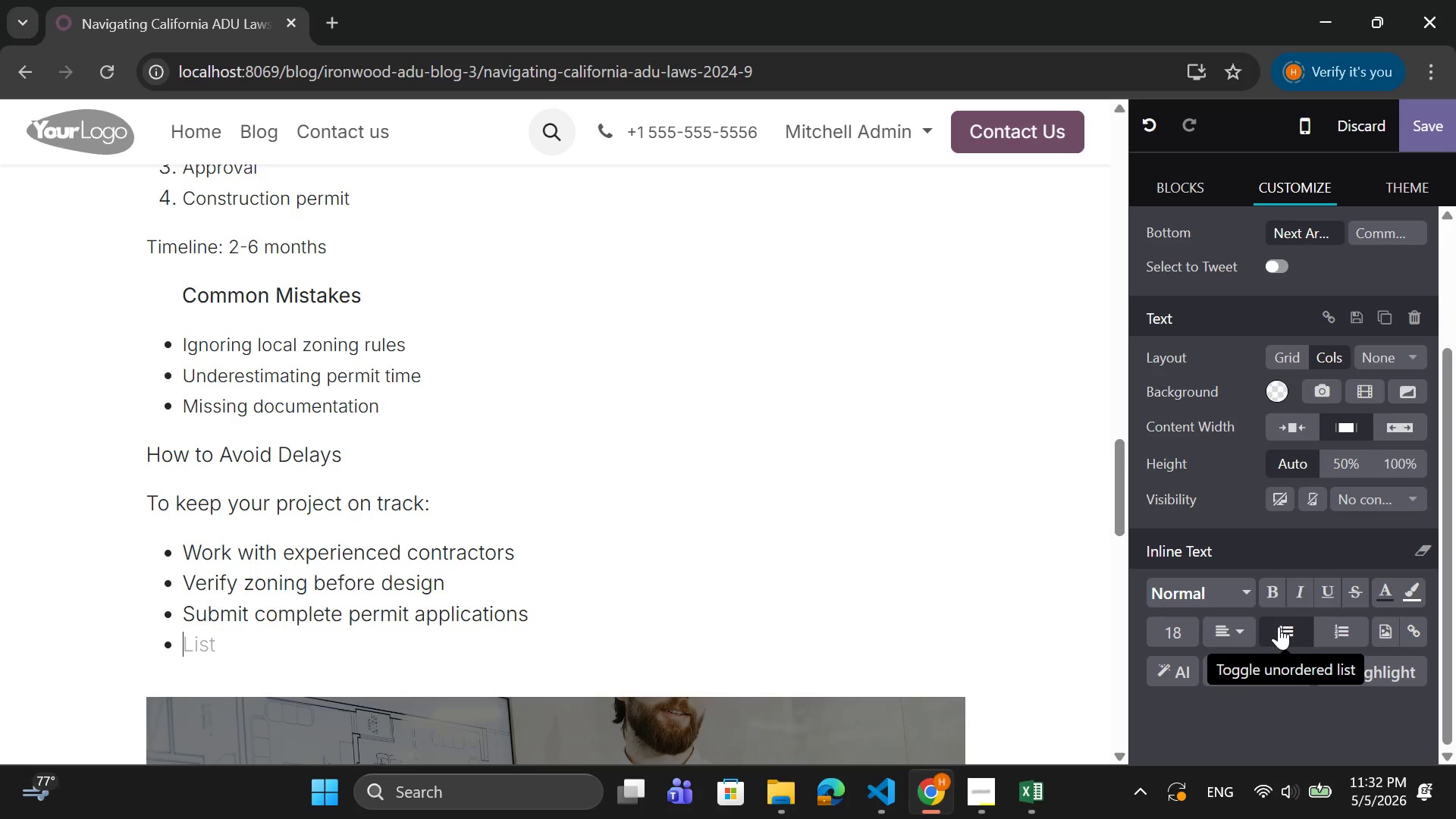 
wait(20.95)
 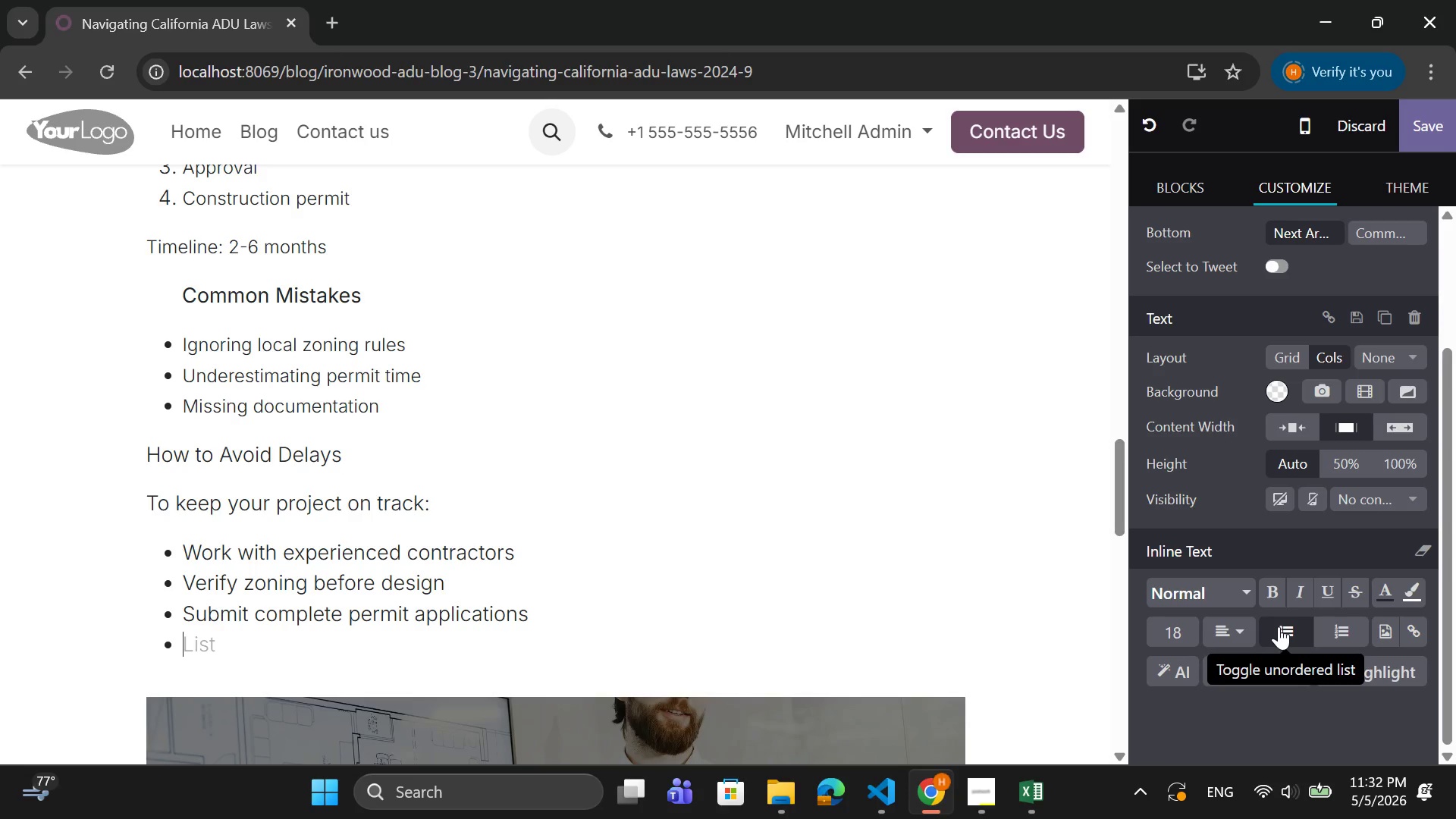 
type(Plan )
 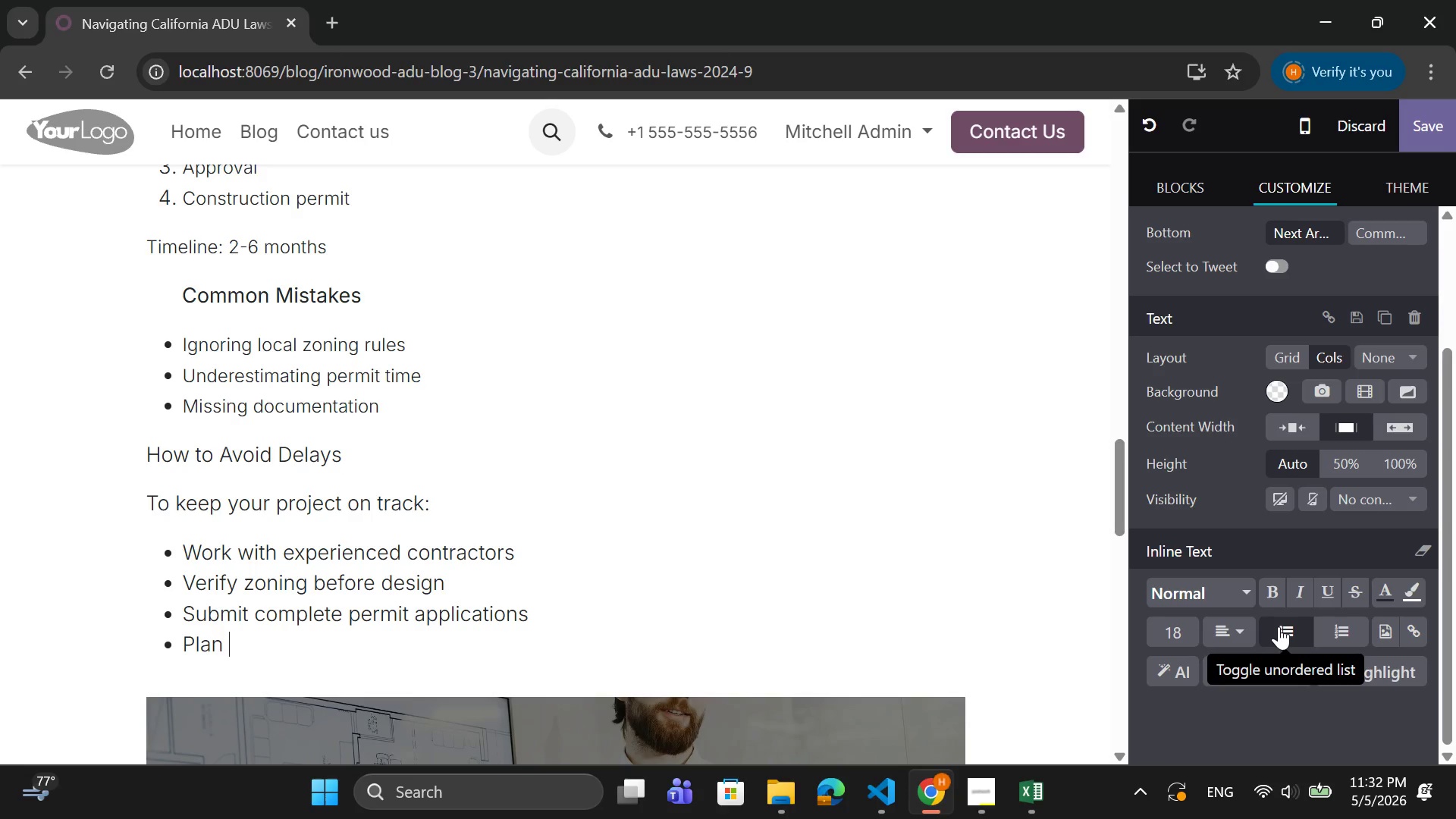 
wait(13.75)
 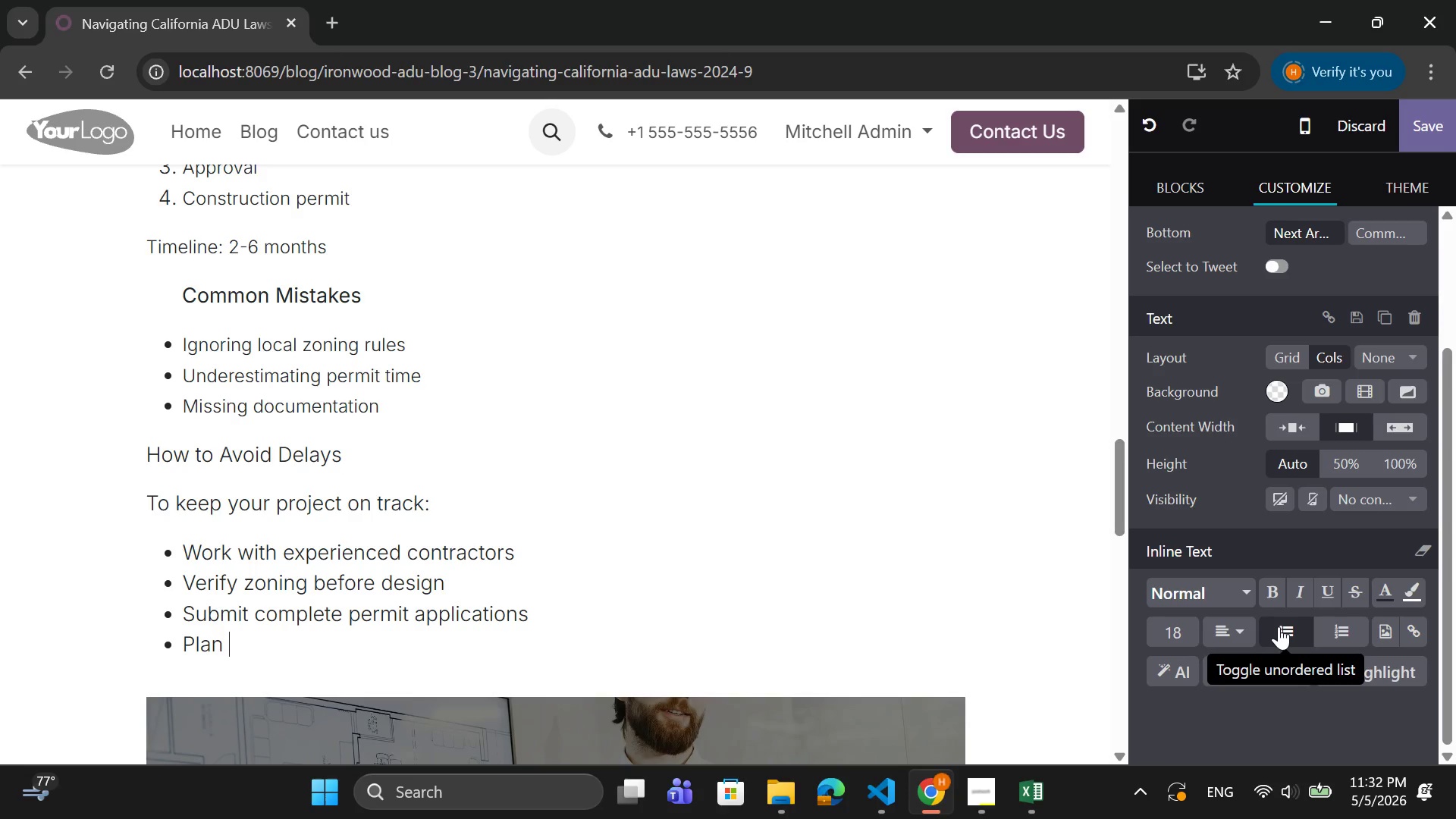 
type(for approval)
 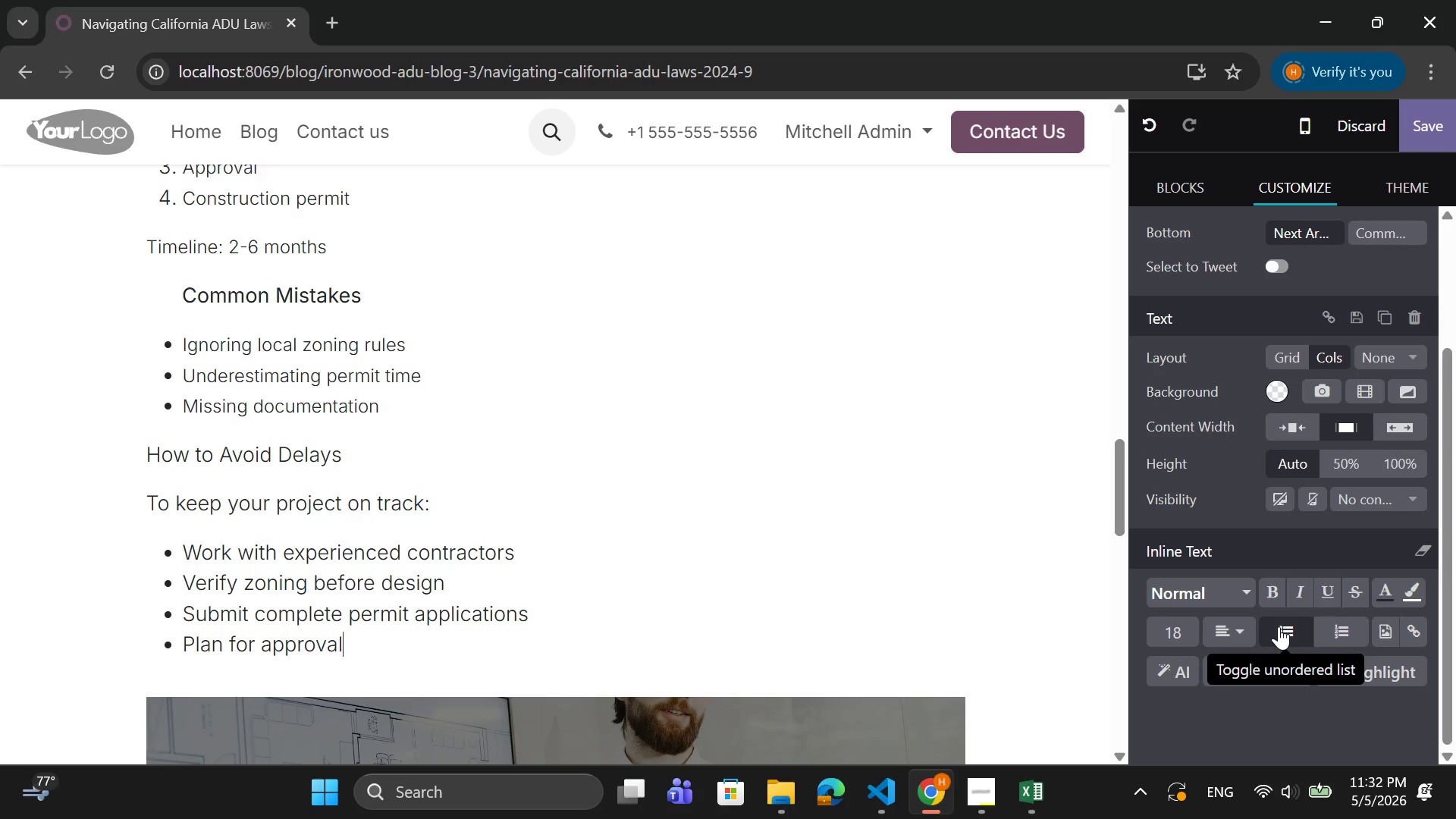 
wait(18.72)
 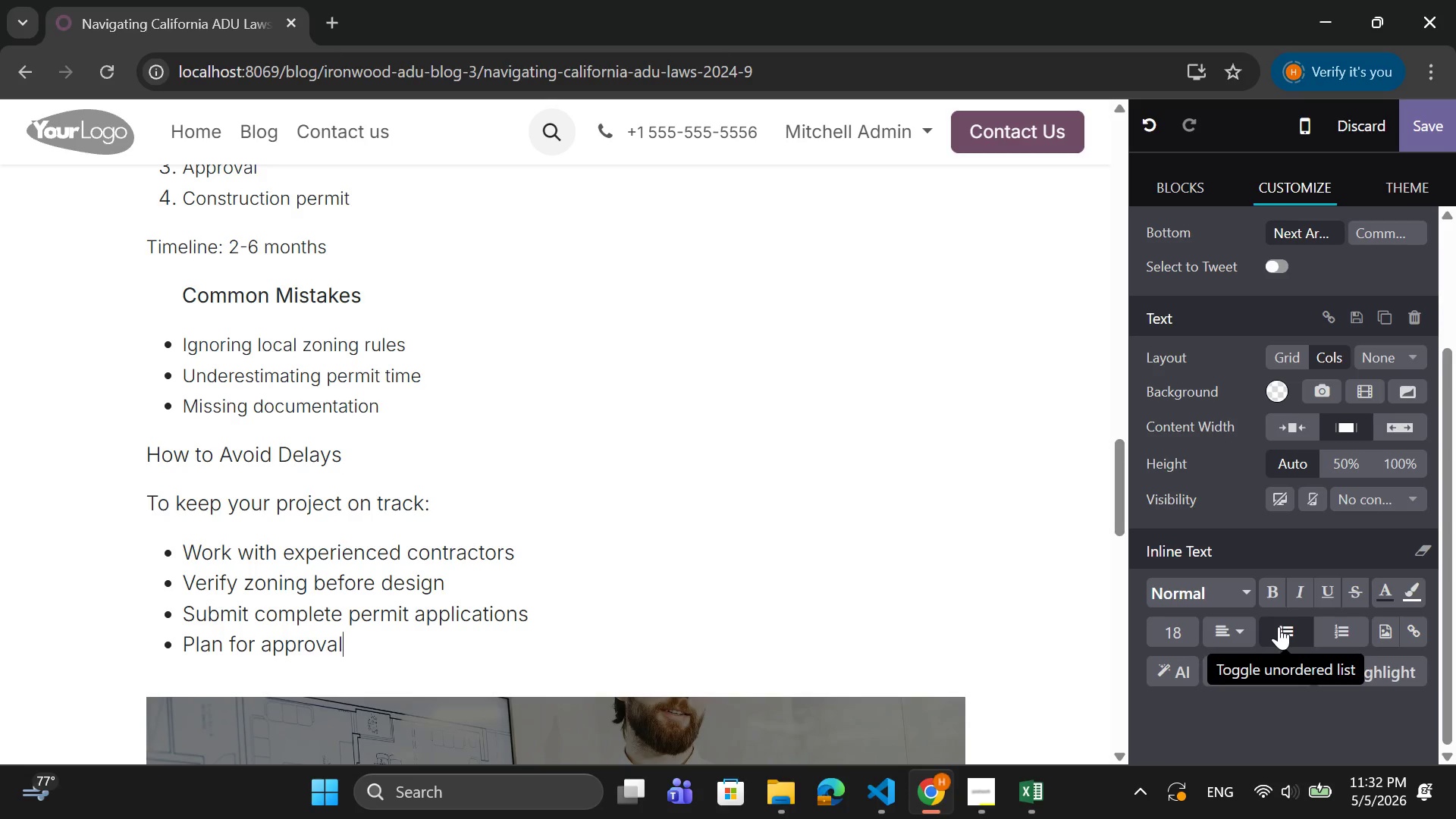 
type( timelines.)
 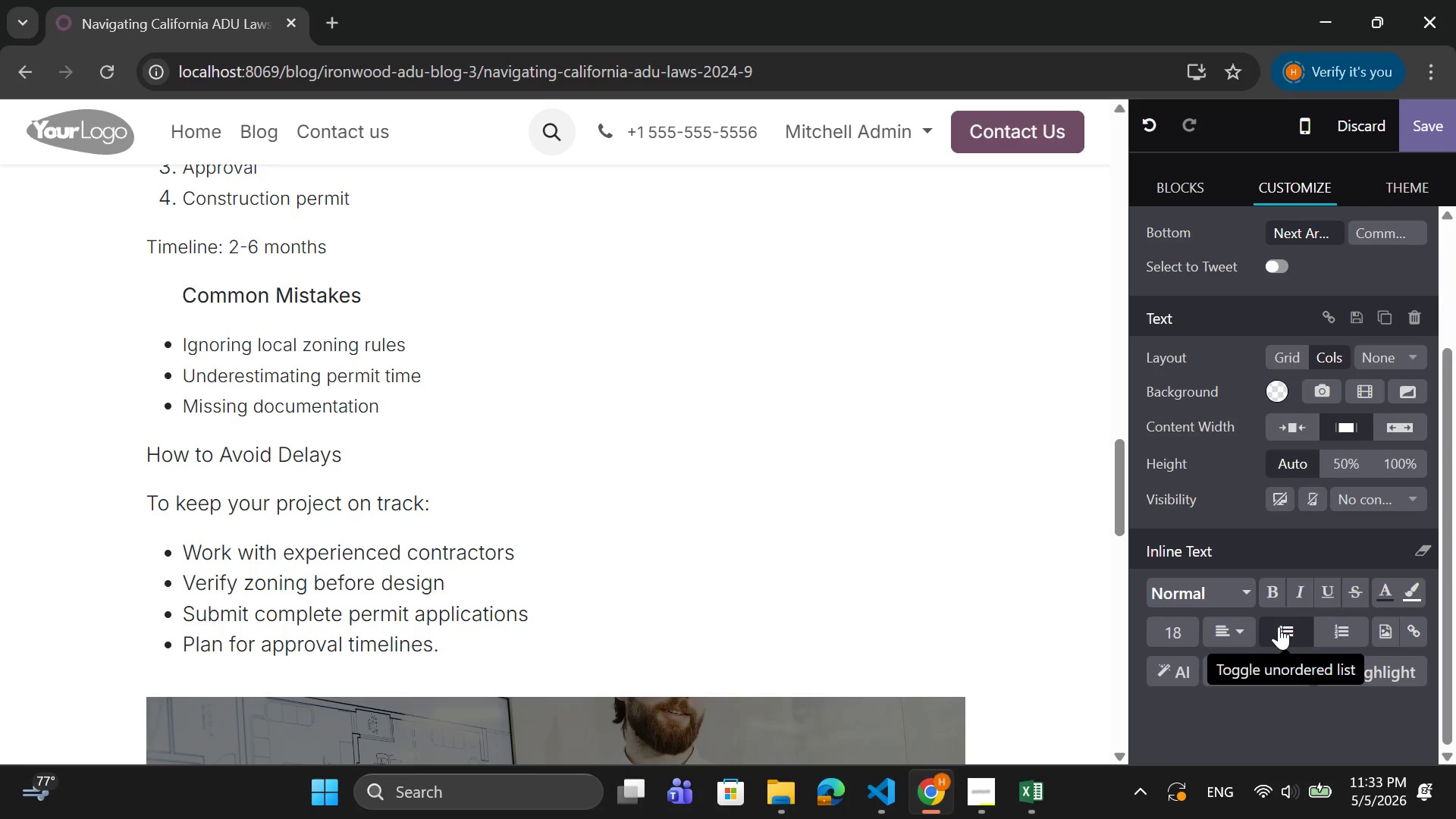 
key(Enter)
 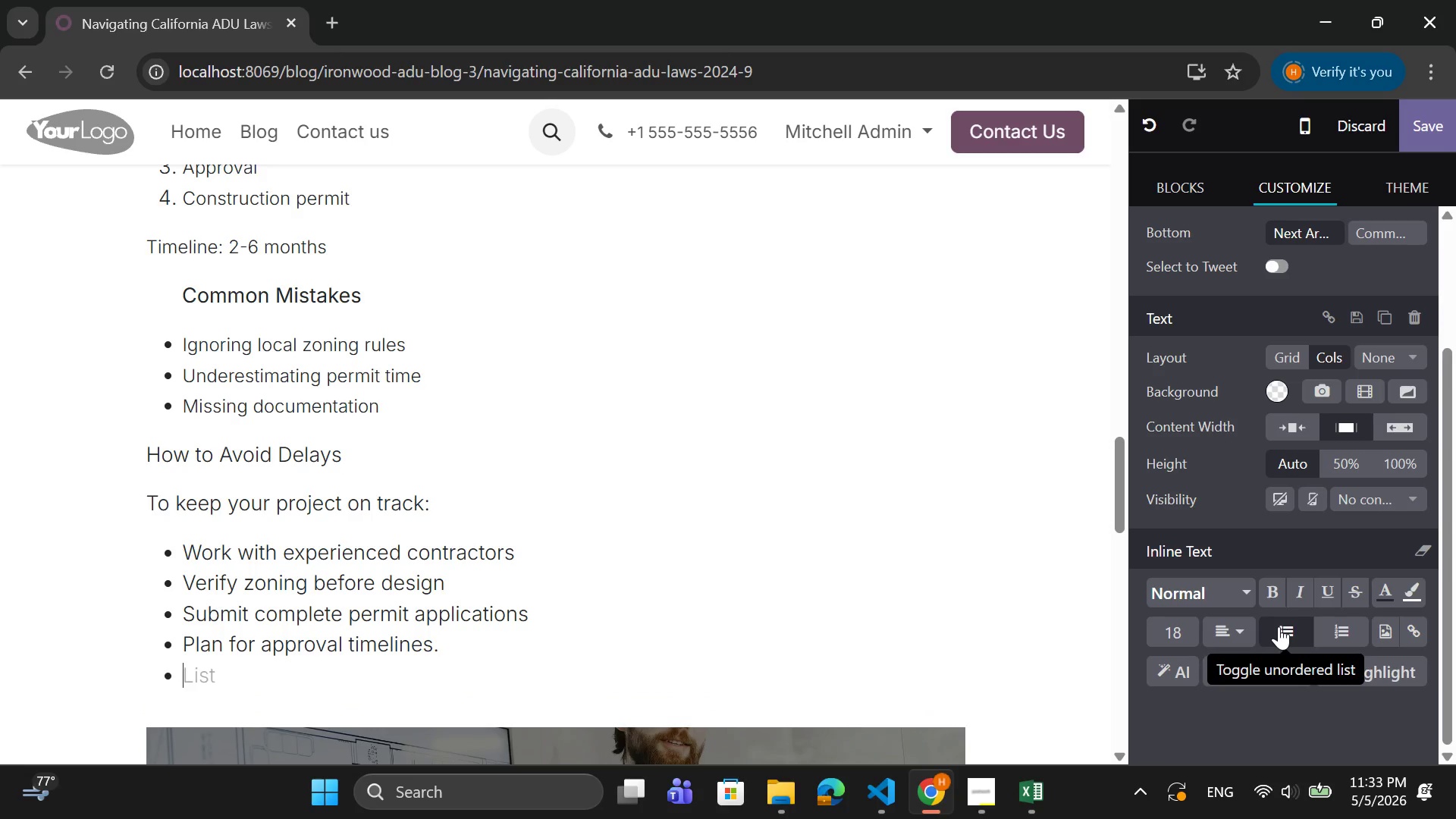 
key(Backspace)
 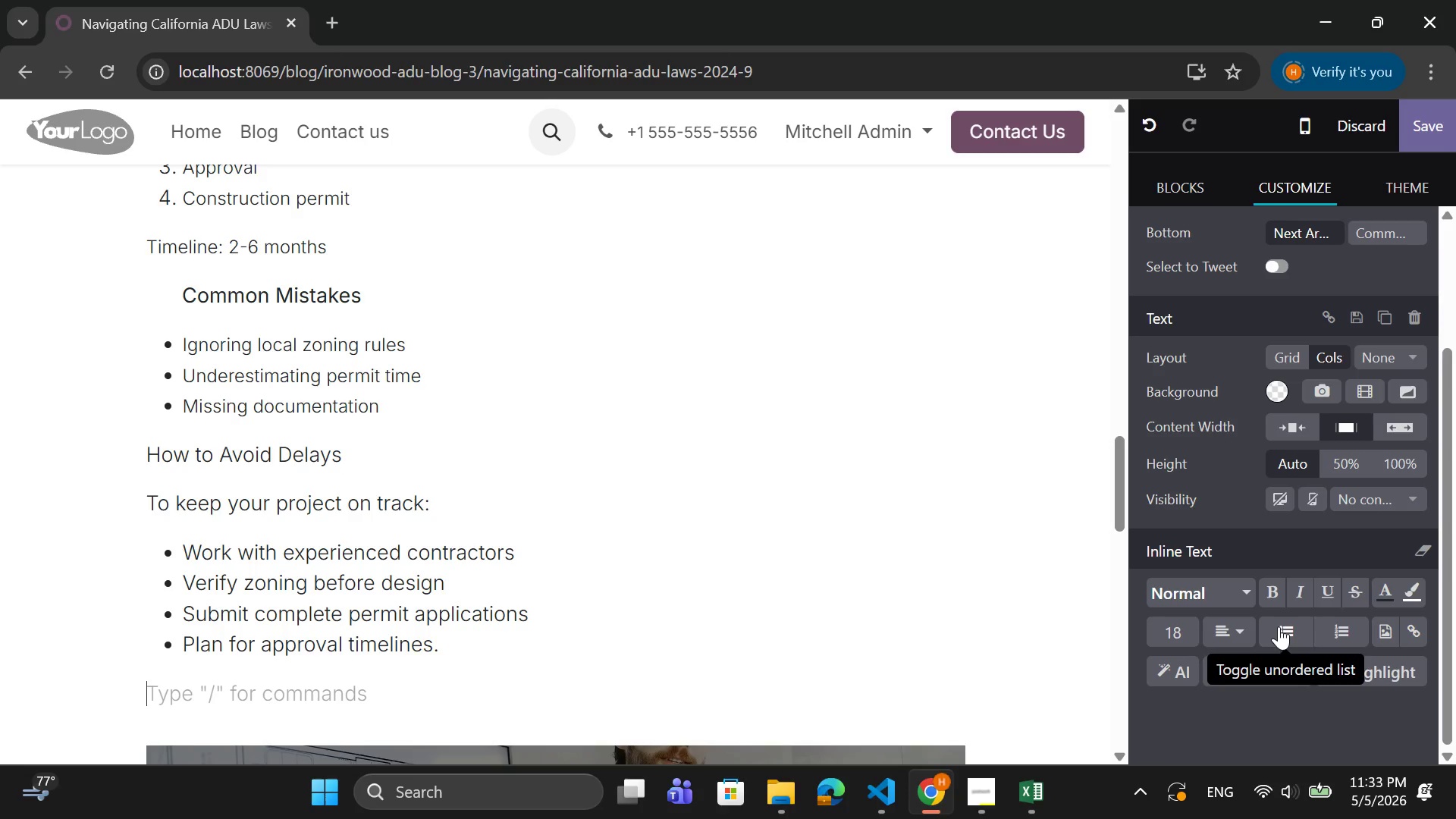 
wait(29.53)
 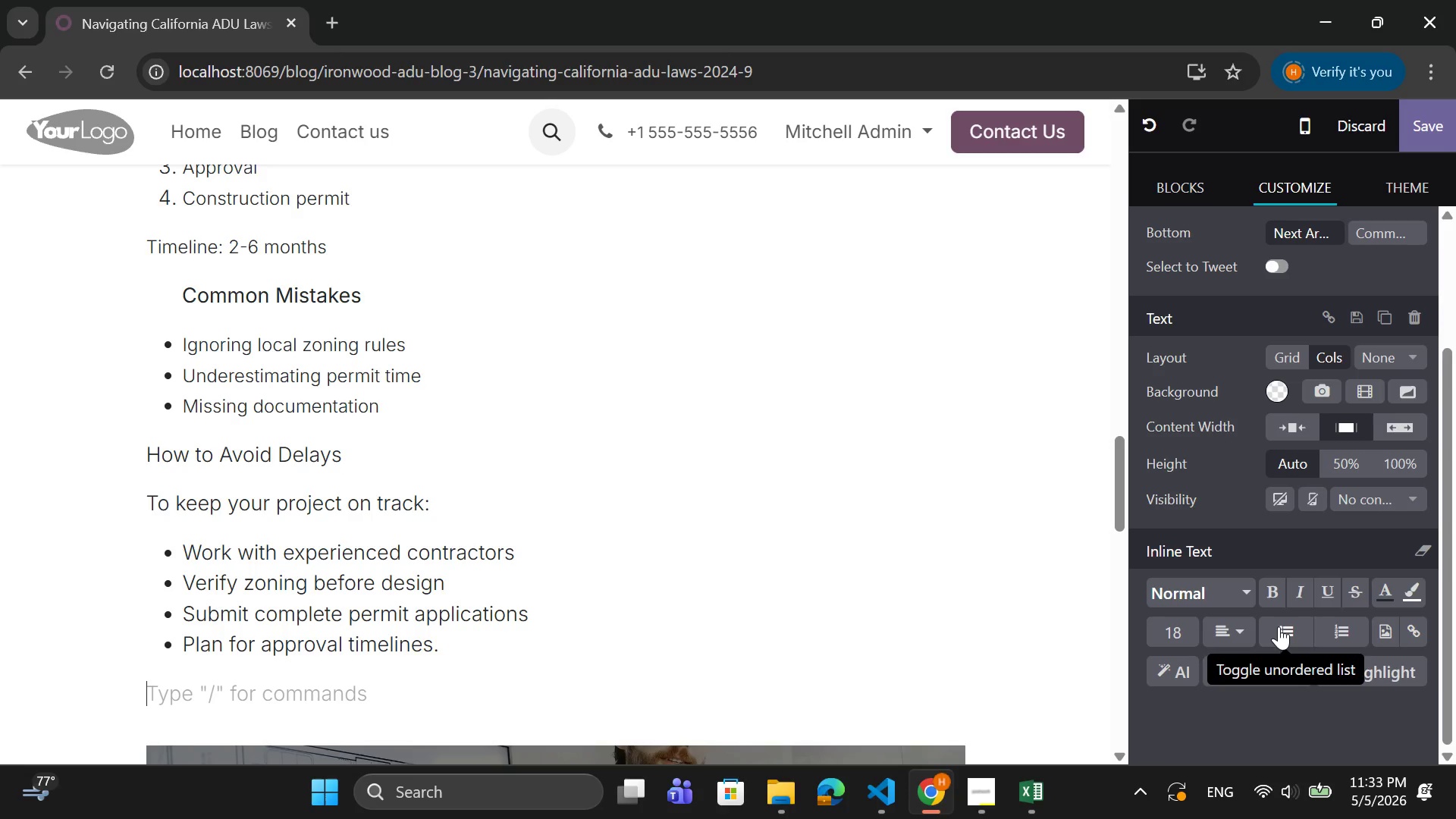 
scroll: coordinate [480, 664], scroll_direction: up, amount: 1.0
 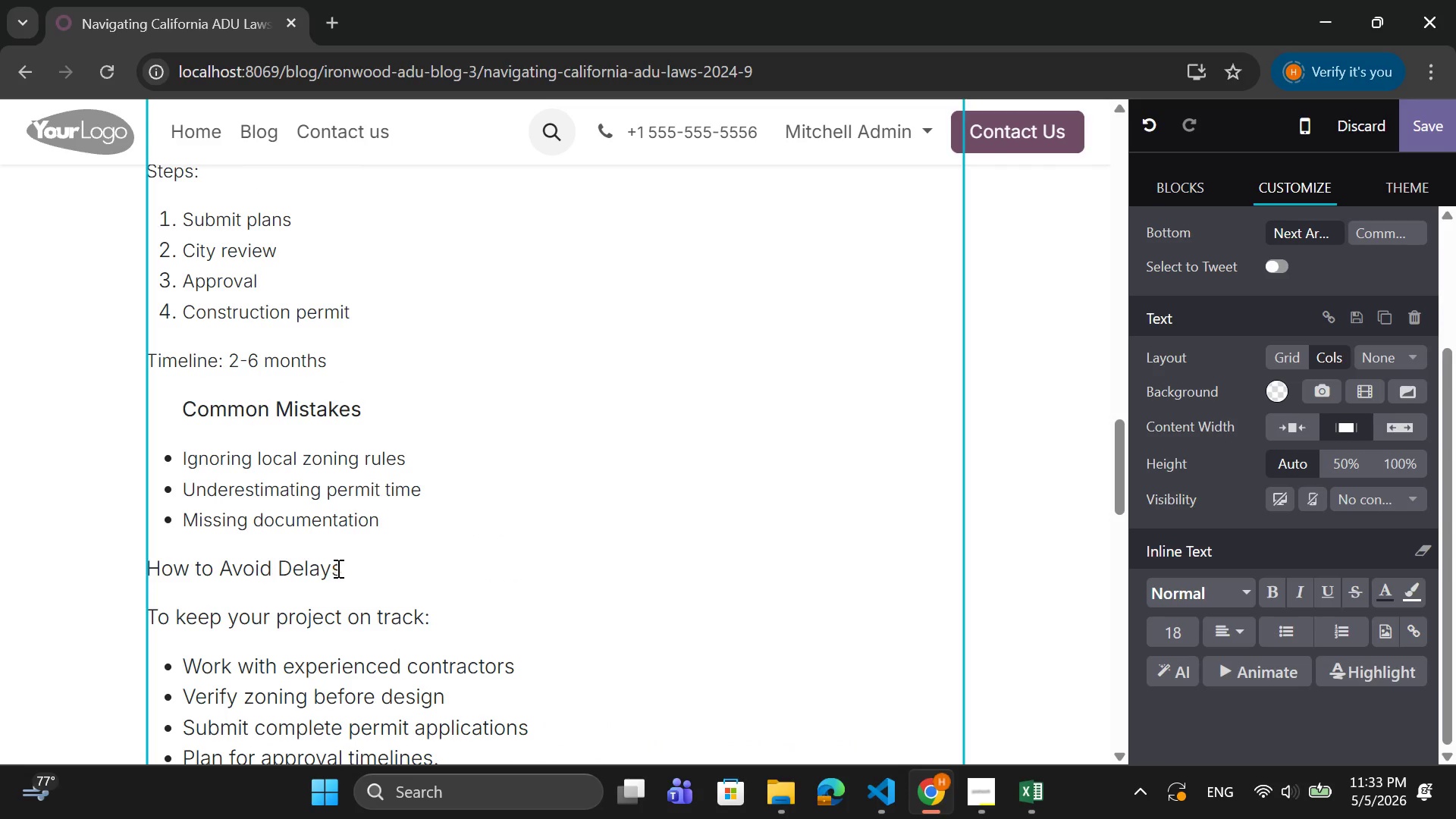 
left_click_drag(start_coordinate=[349, 566], to_coordinate=[150, 558])
 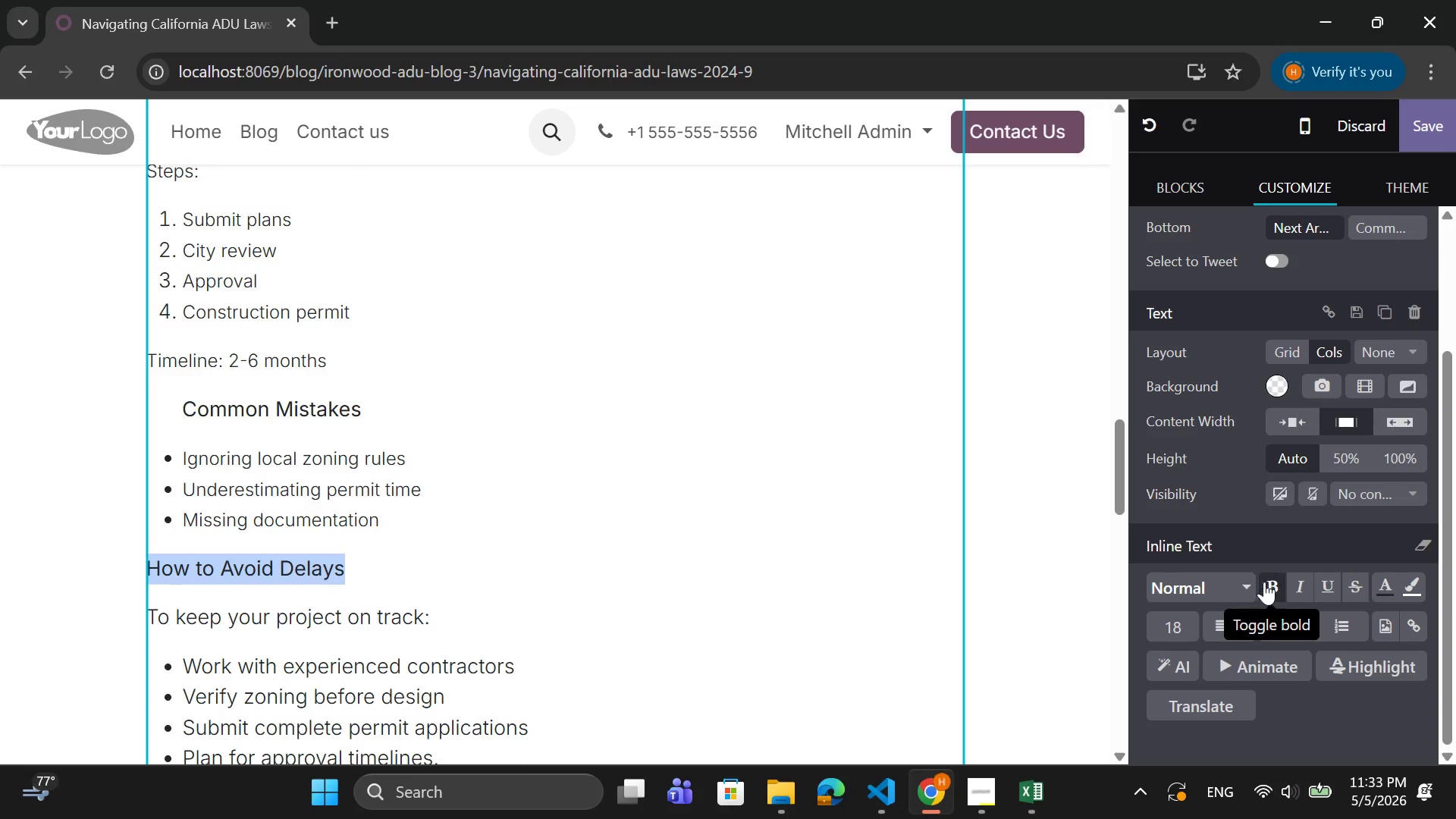 
key(Tab)
 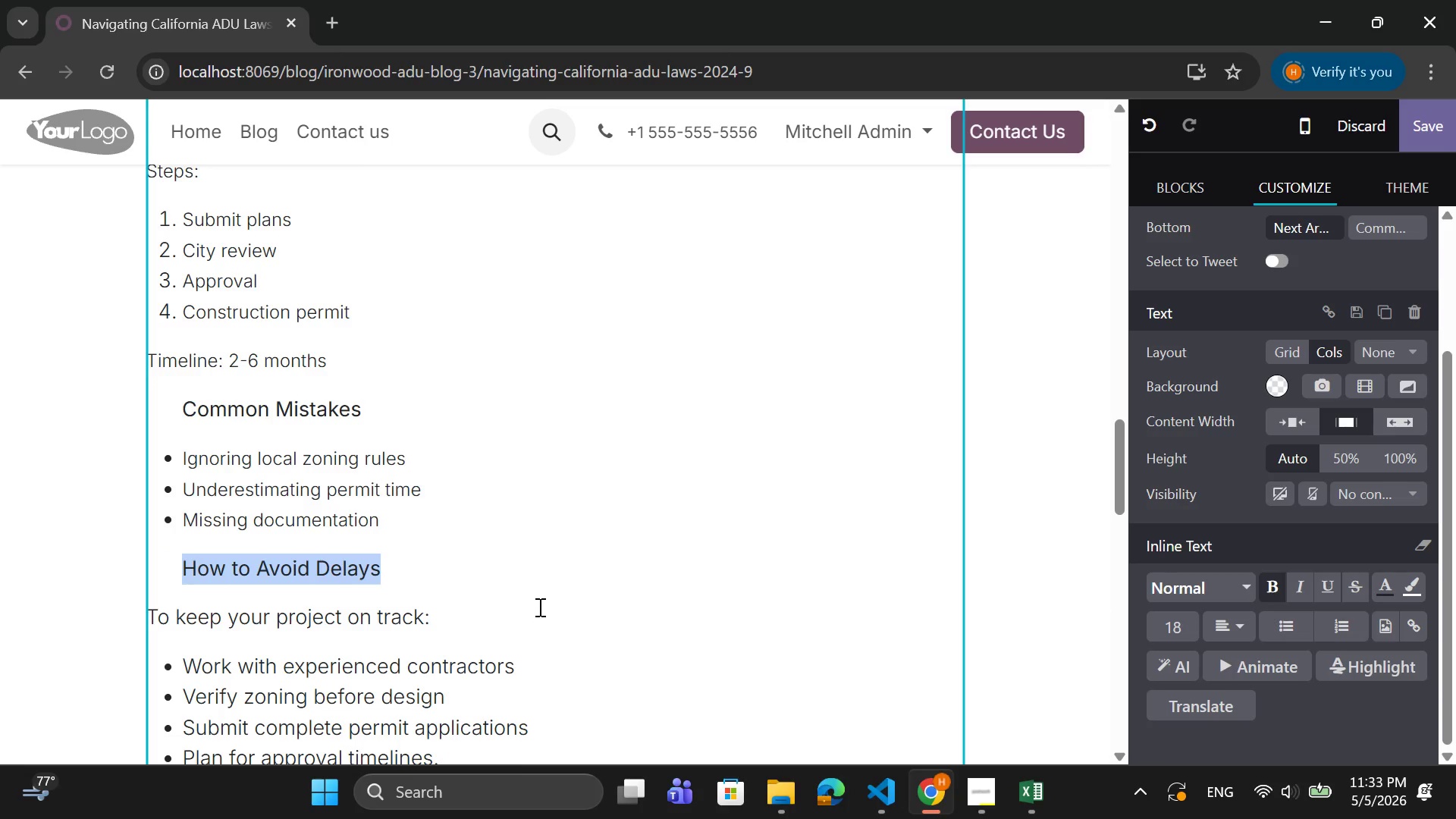 
scroll: coordinate [541, 604], scroll_direction: down, amount: 2.0
 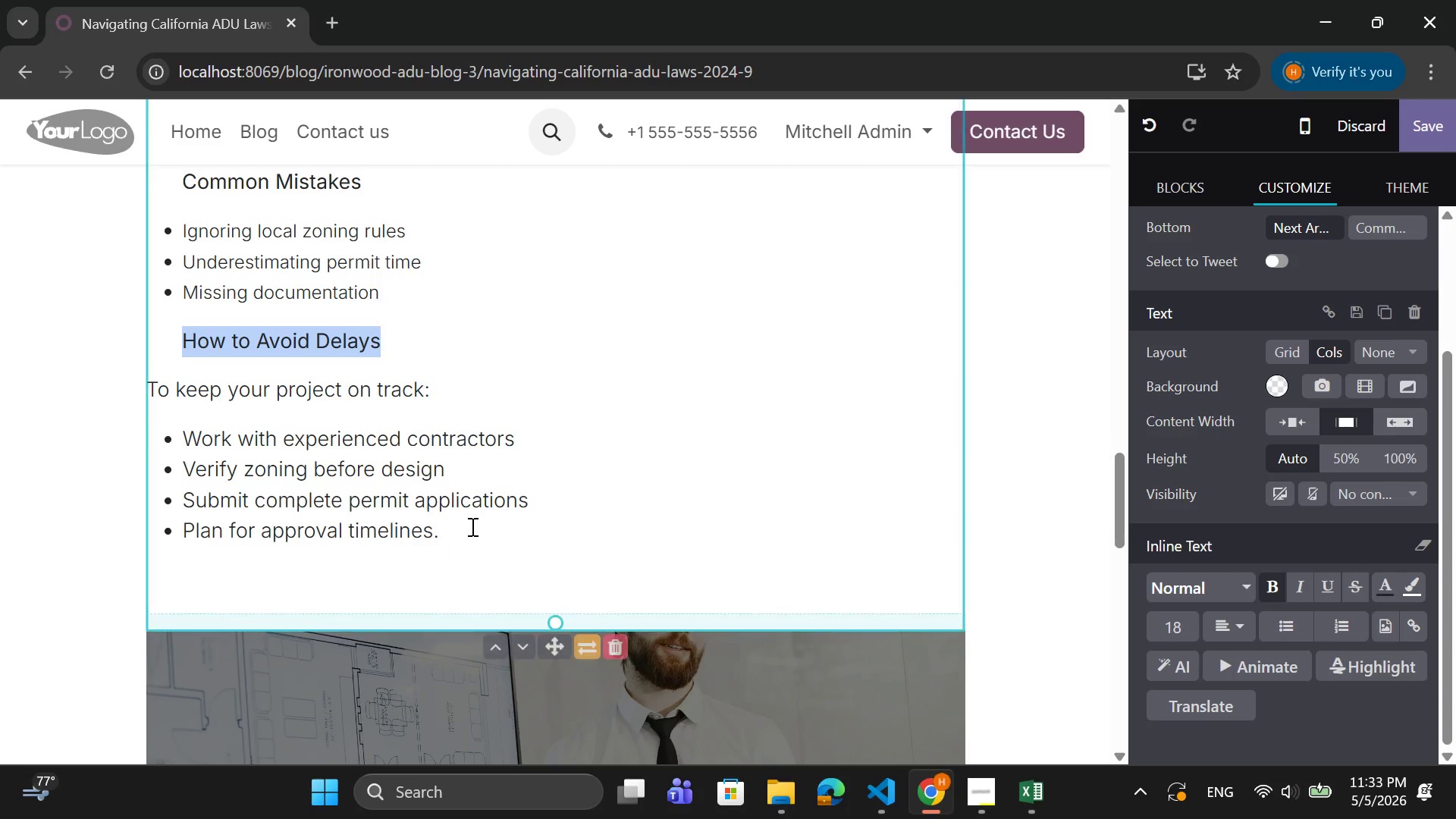 
left_click_drag(start_coordinate=[471, 526], to_coordinate=[151, 380])
 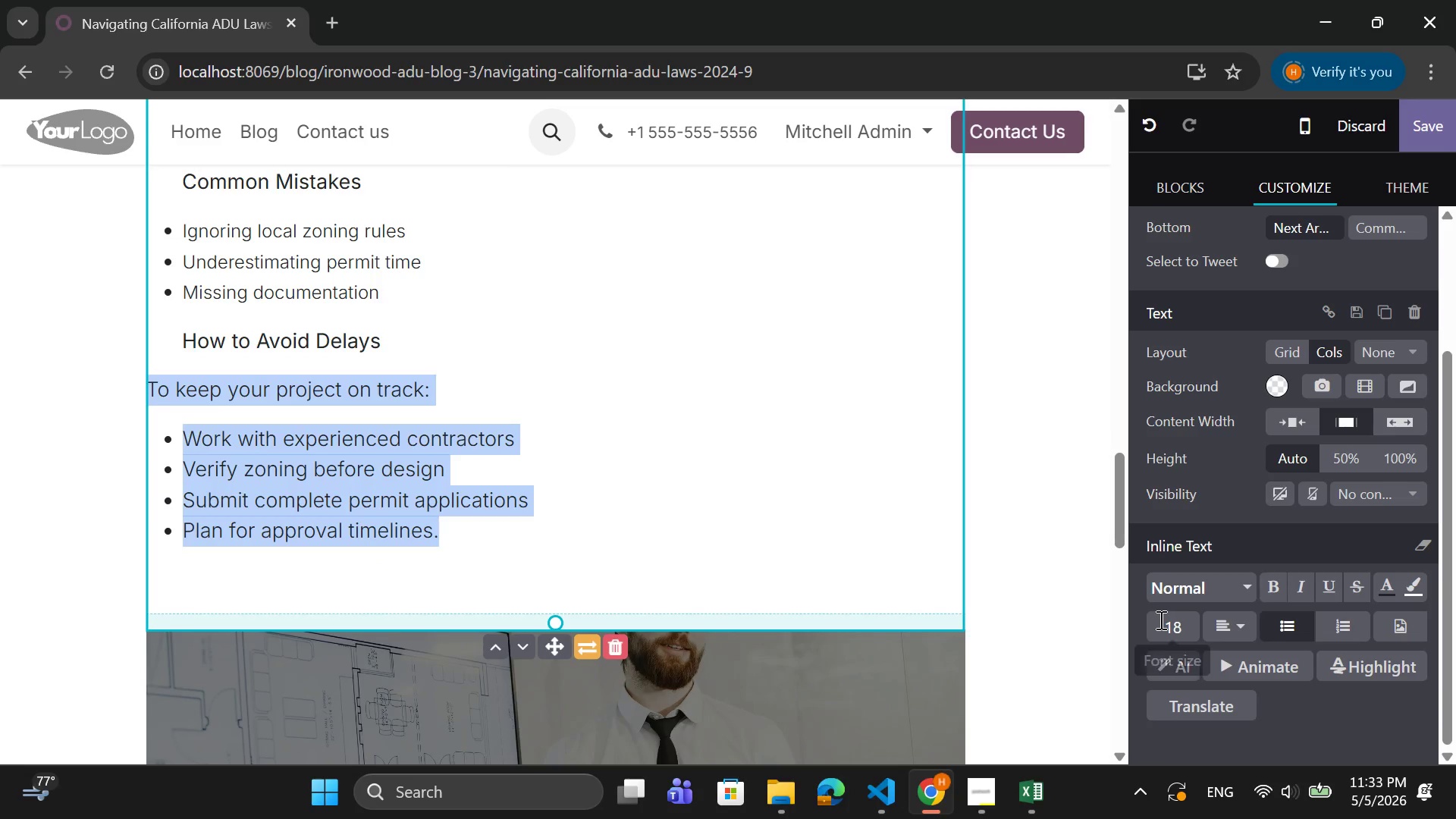 
left_click([1177, 626])
 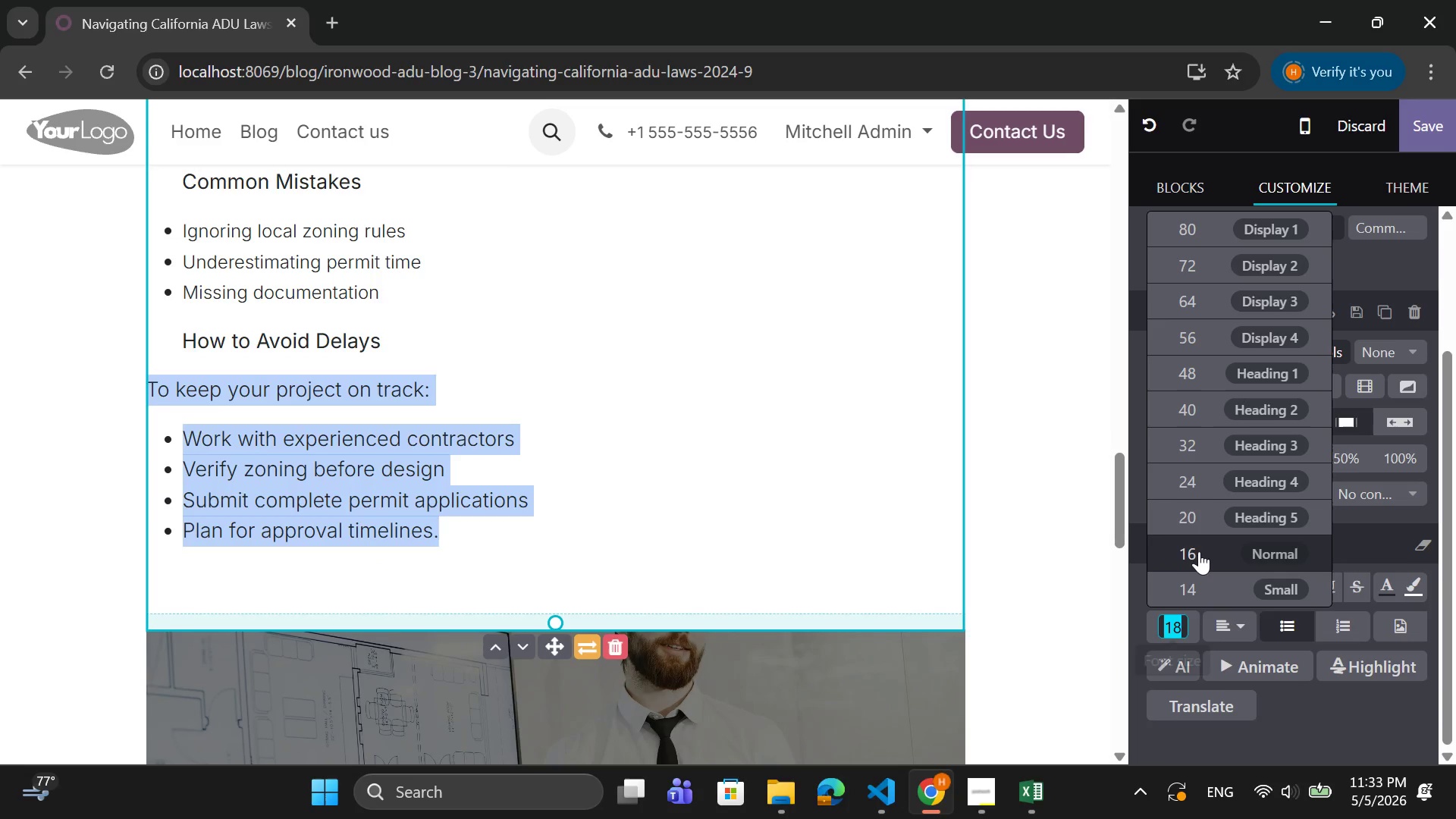 
left_click([1198, 547])
 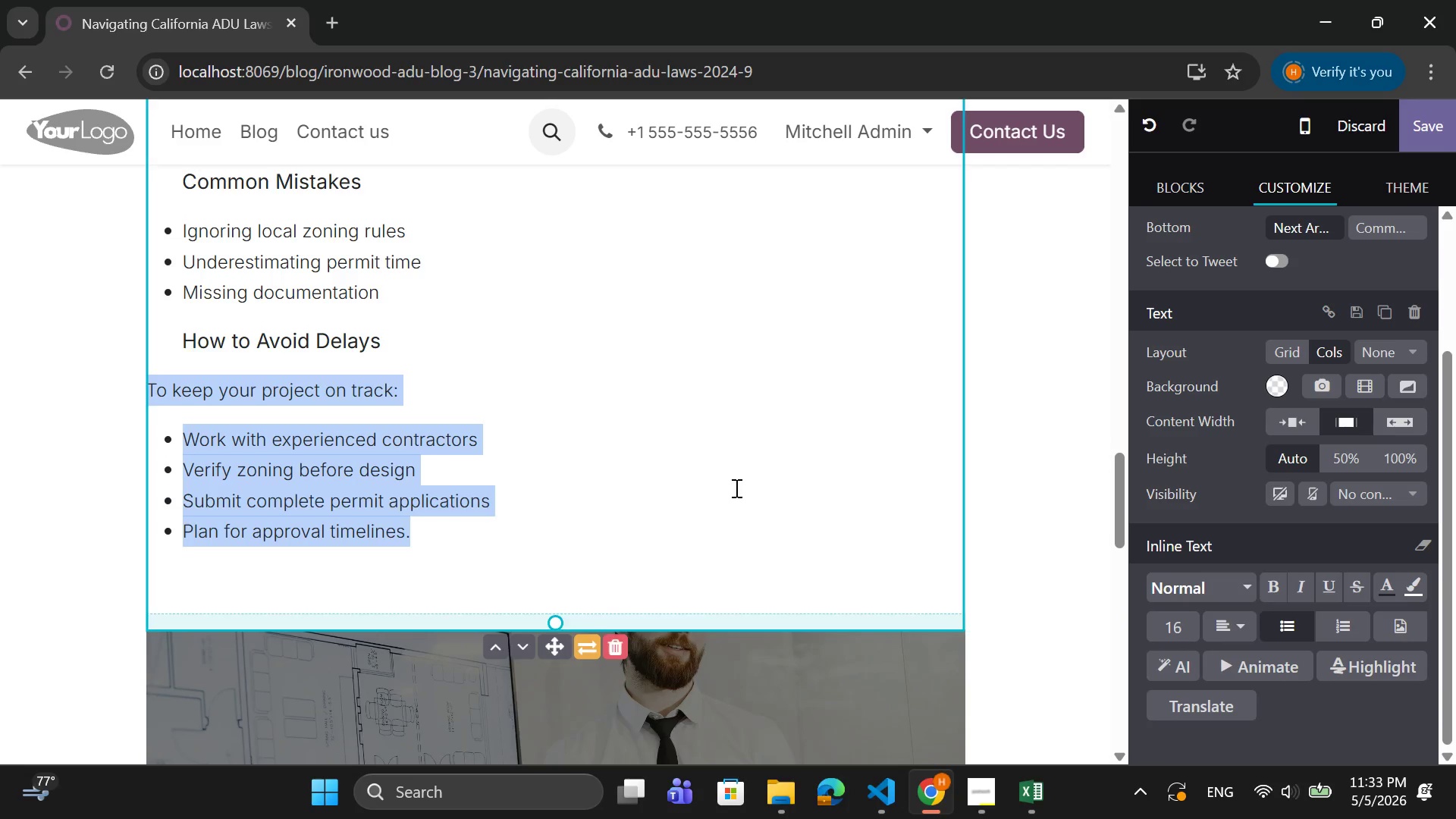 
scroll: coordinate [735, 488], scroll_direction: up, amount: 10.0
 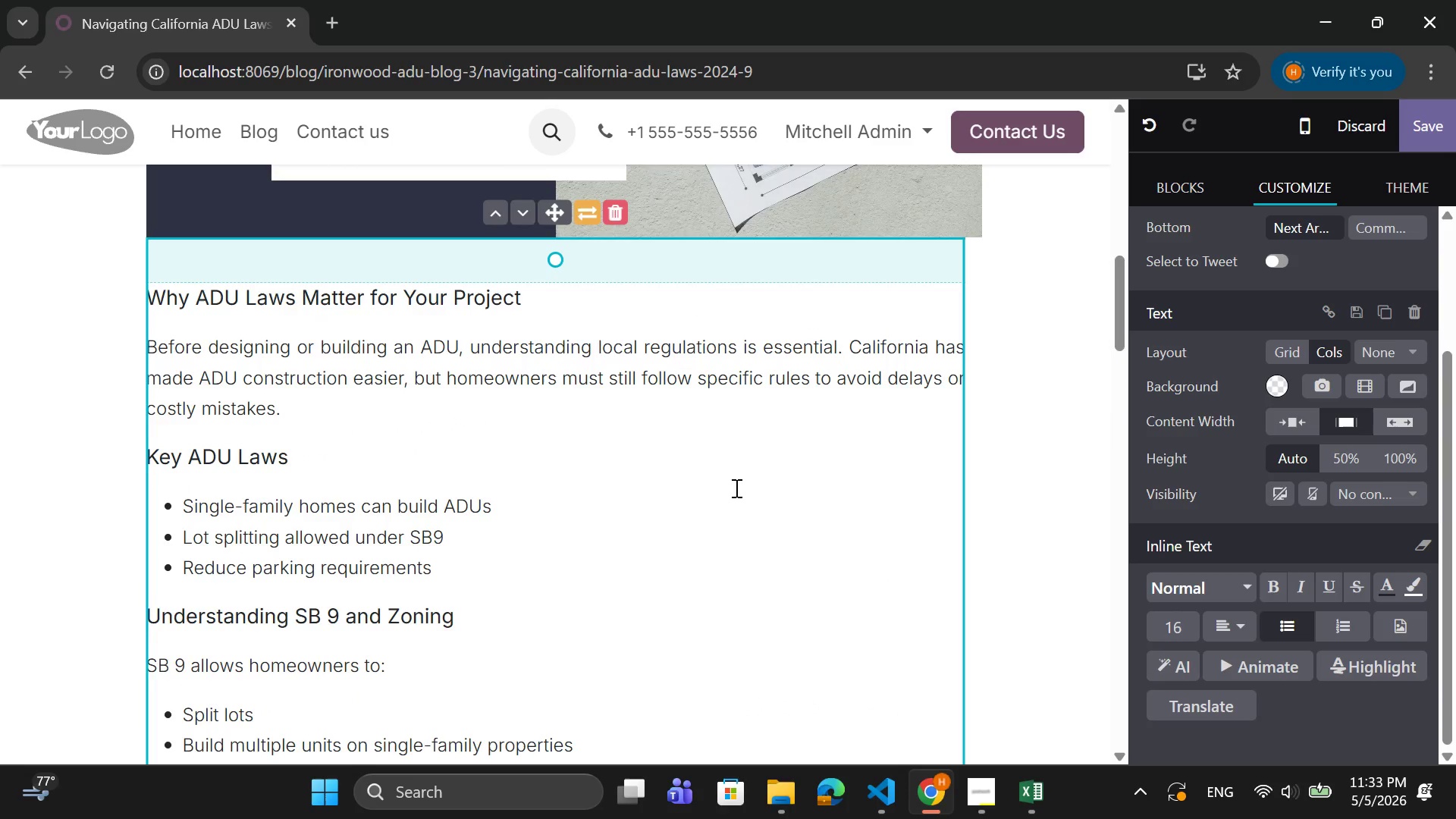 
scroll: coordinate [735, 488], scroll_direction: down, amount: 11.0
 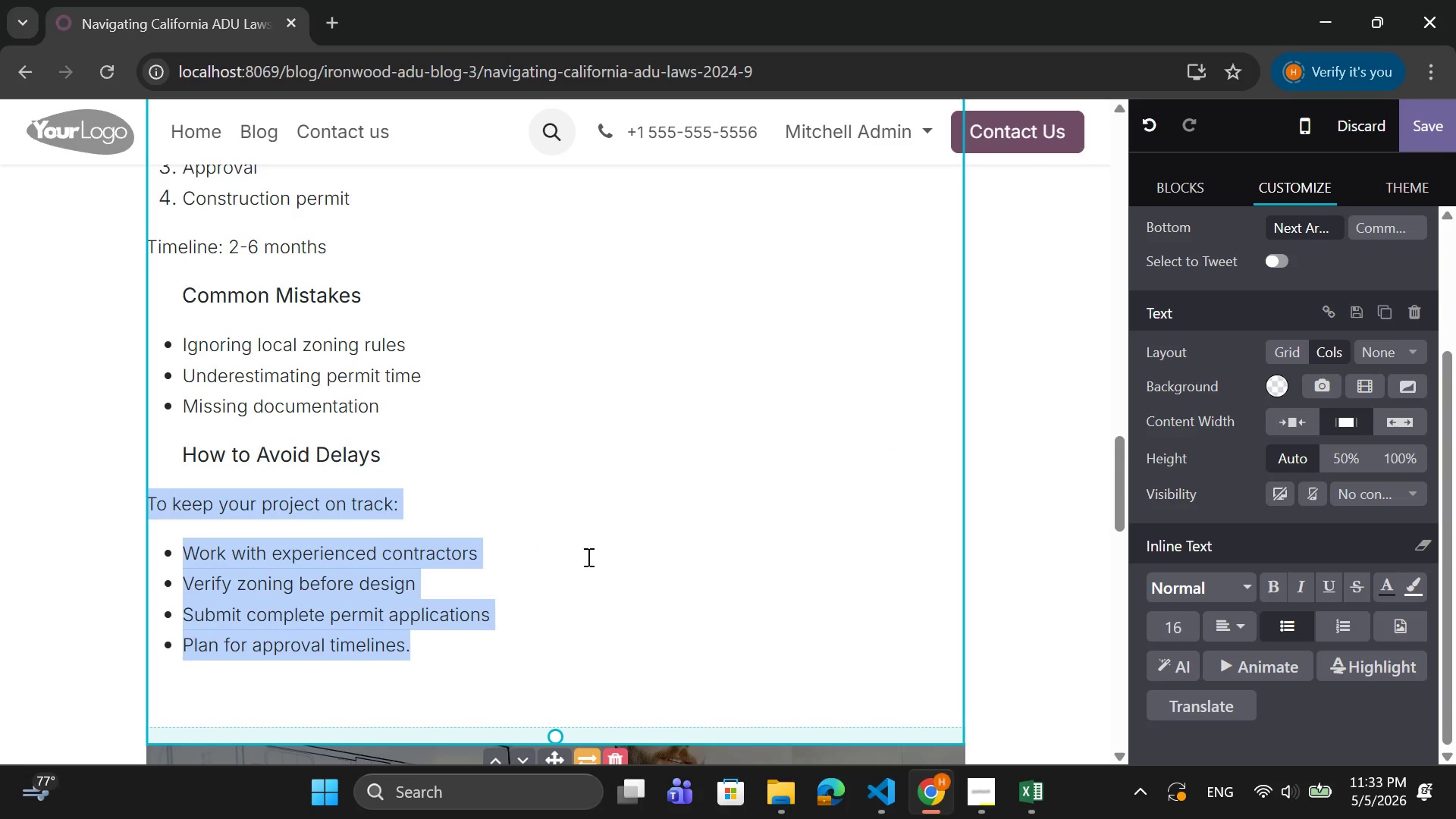 
left_click([497, 641])
 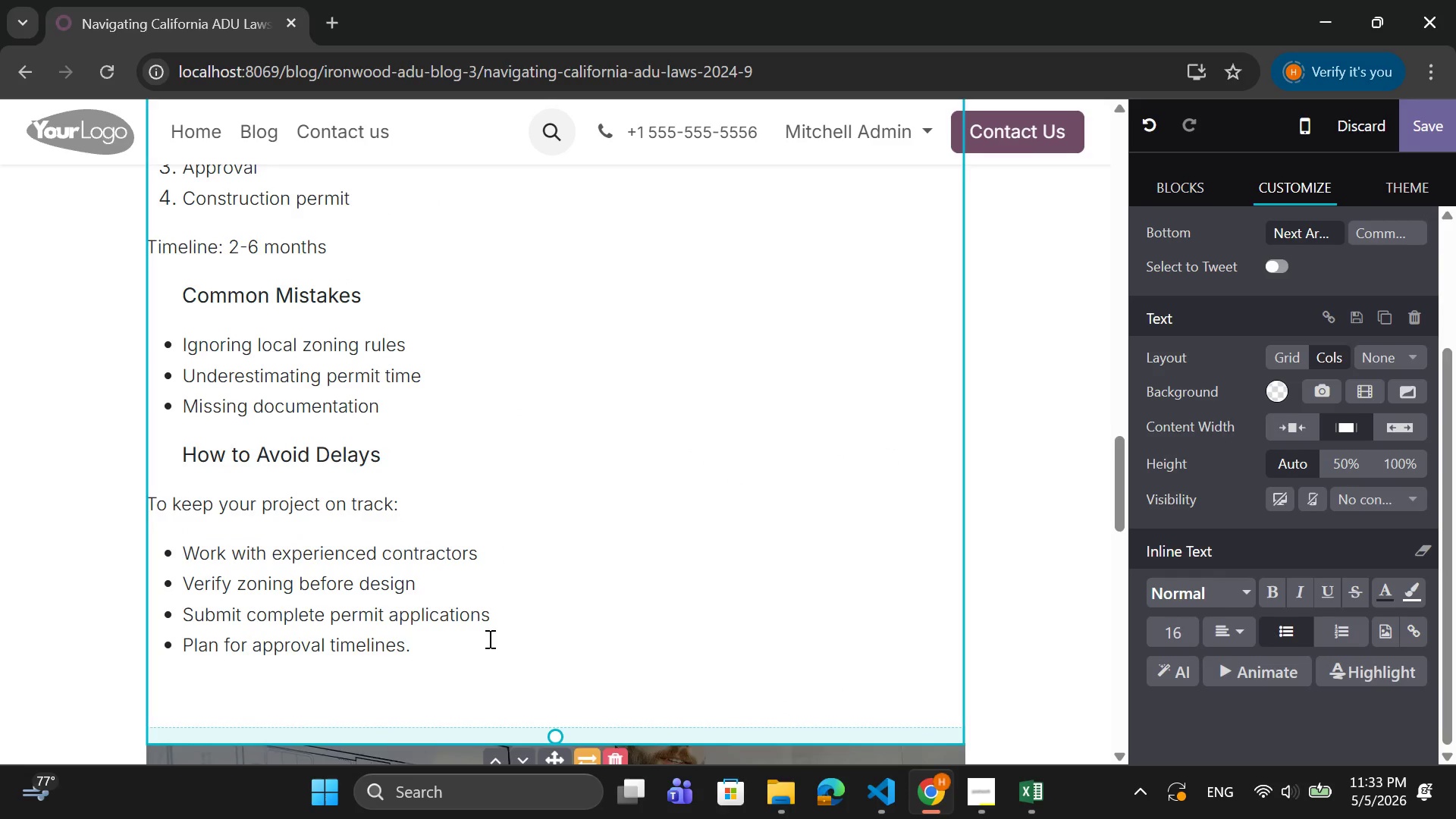 
key(Enter)
 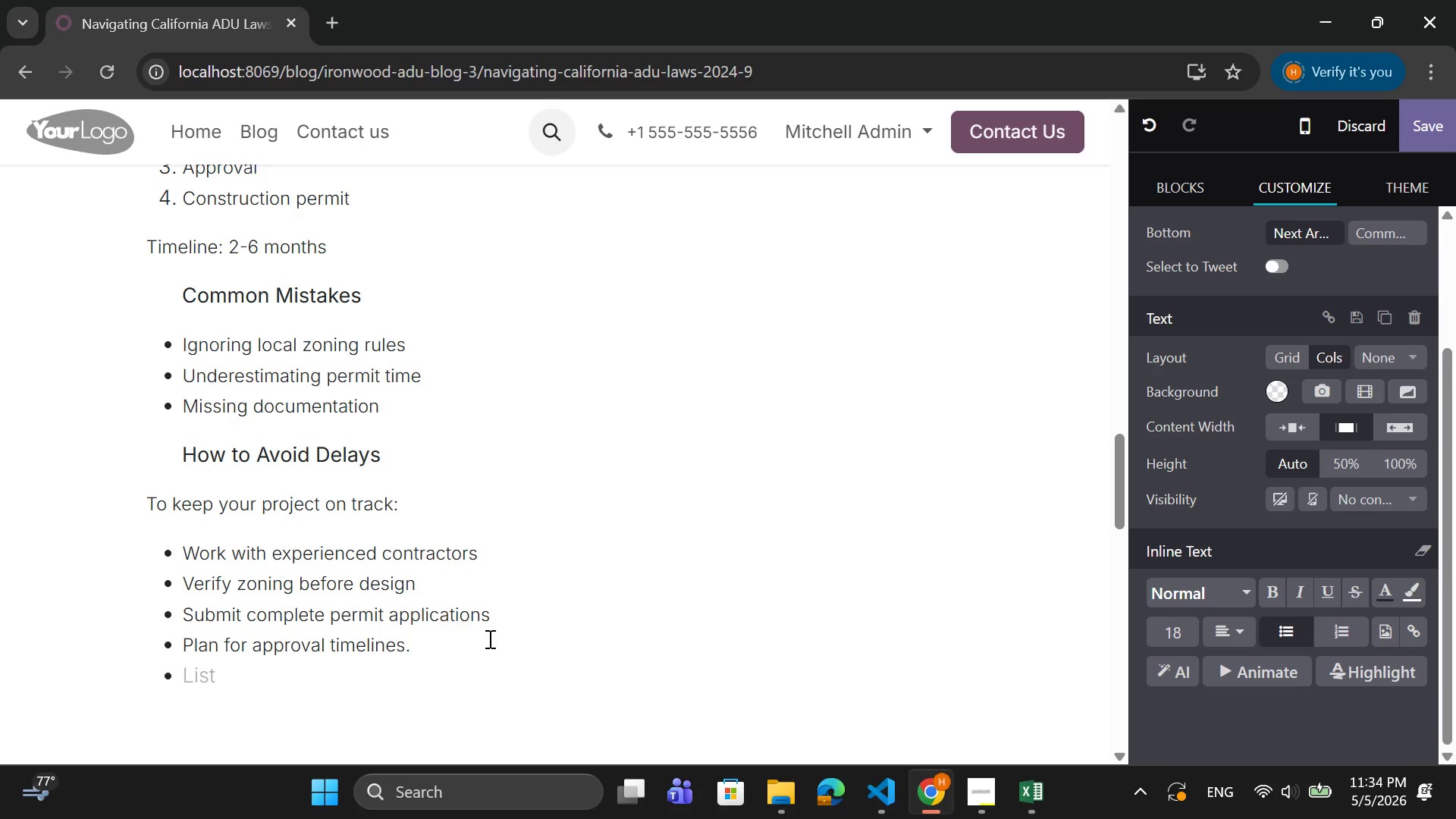 
key(Backspace)
 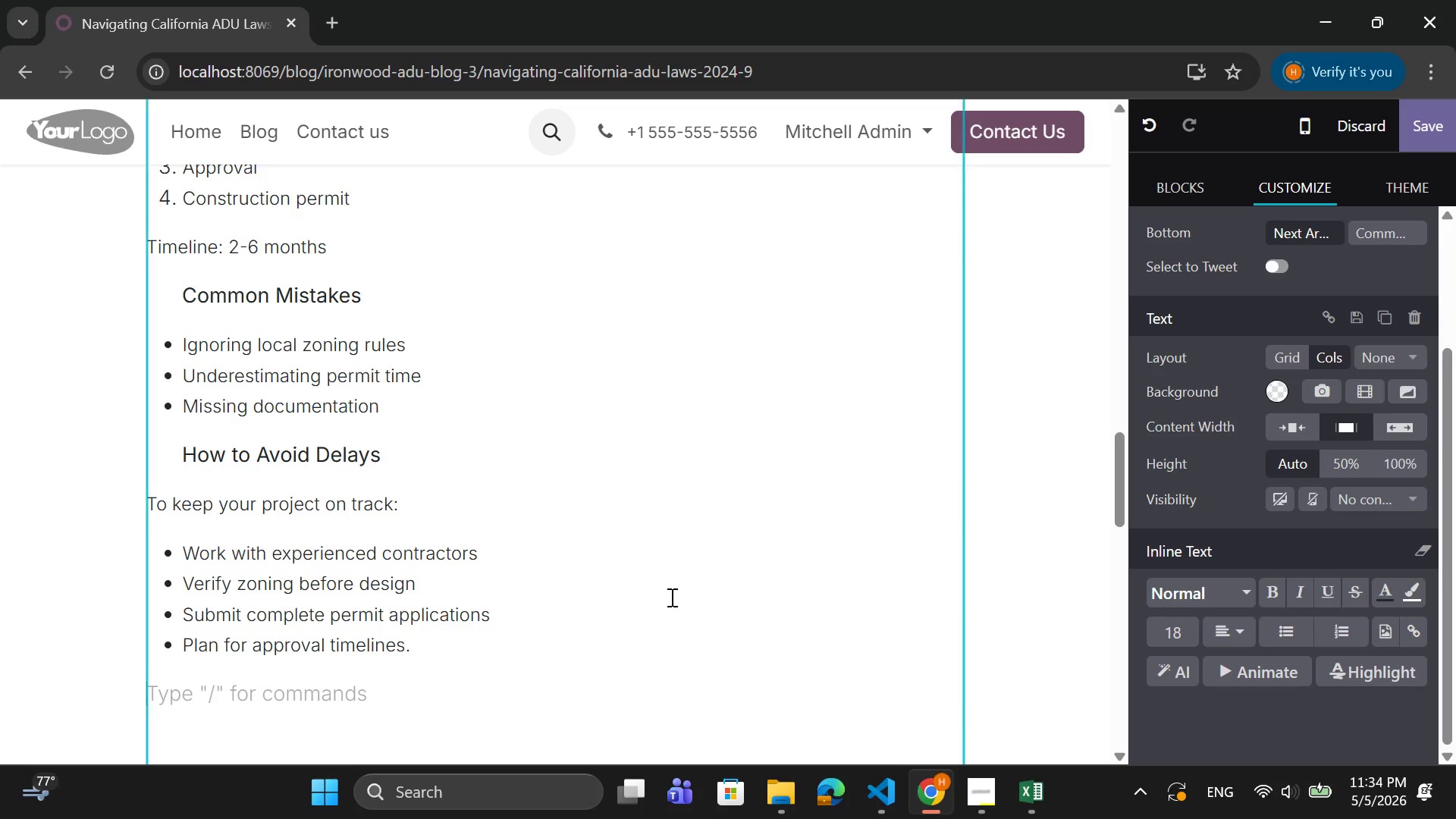 
wait(7.17)
 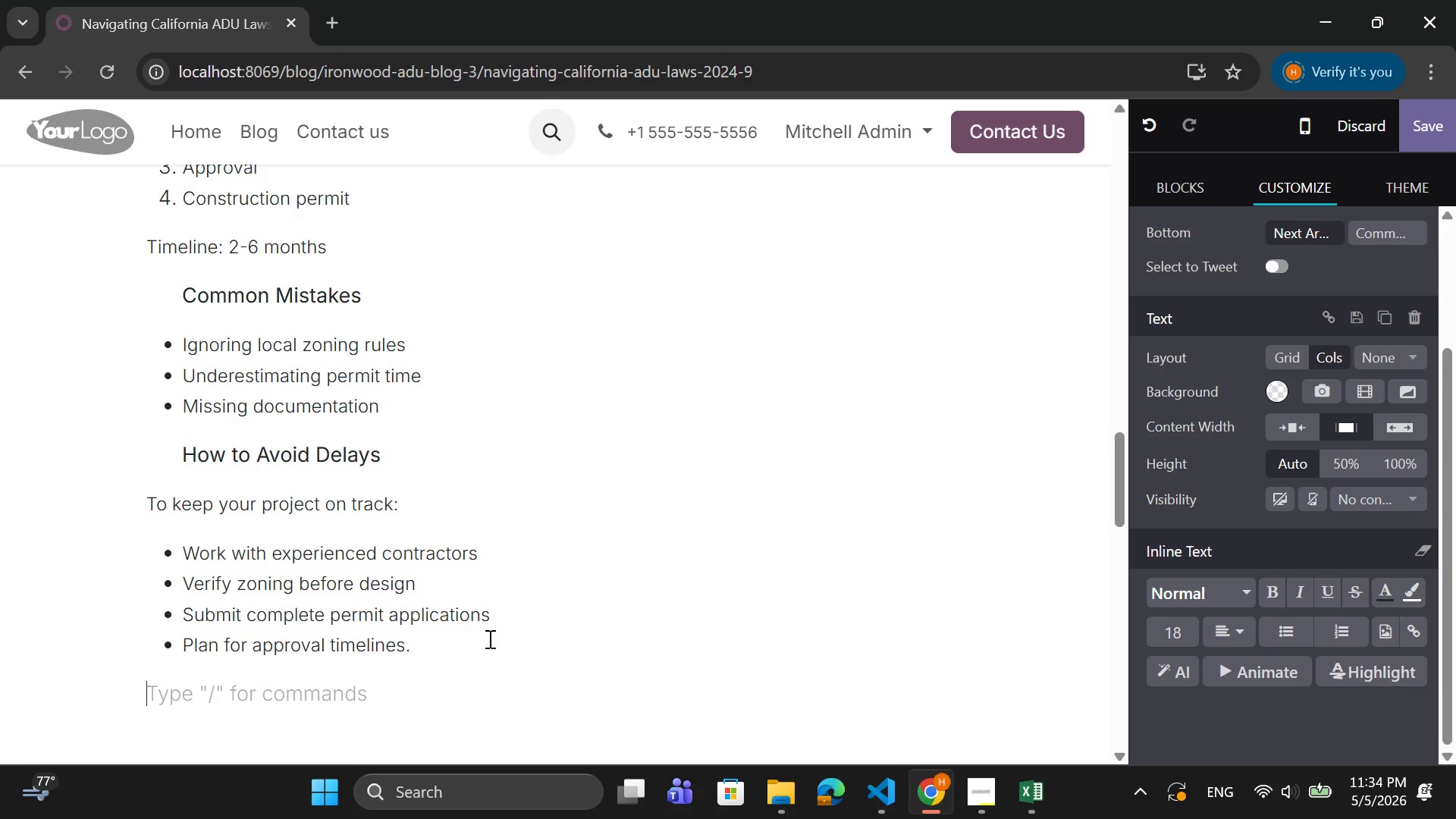 
type(Why Professional Guidances)
key(Backspace)
type( May)
key(Backspace)
type(tters)
 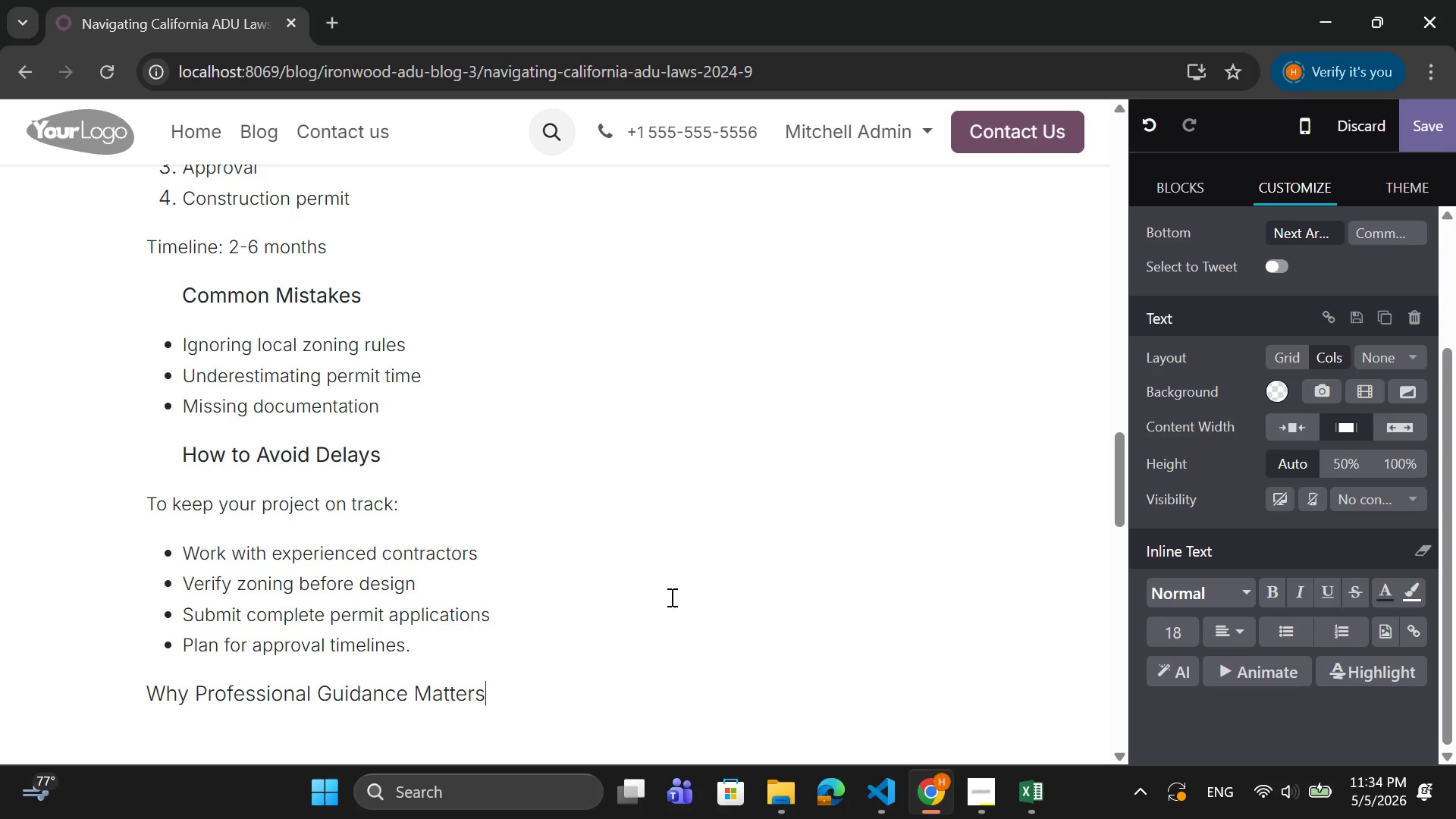 
key(Enter)
 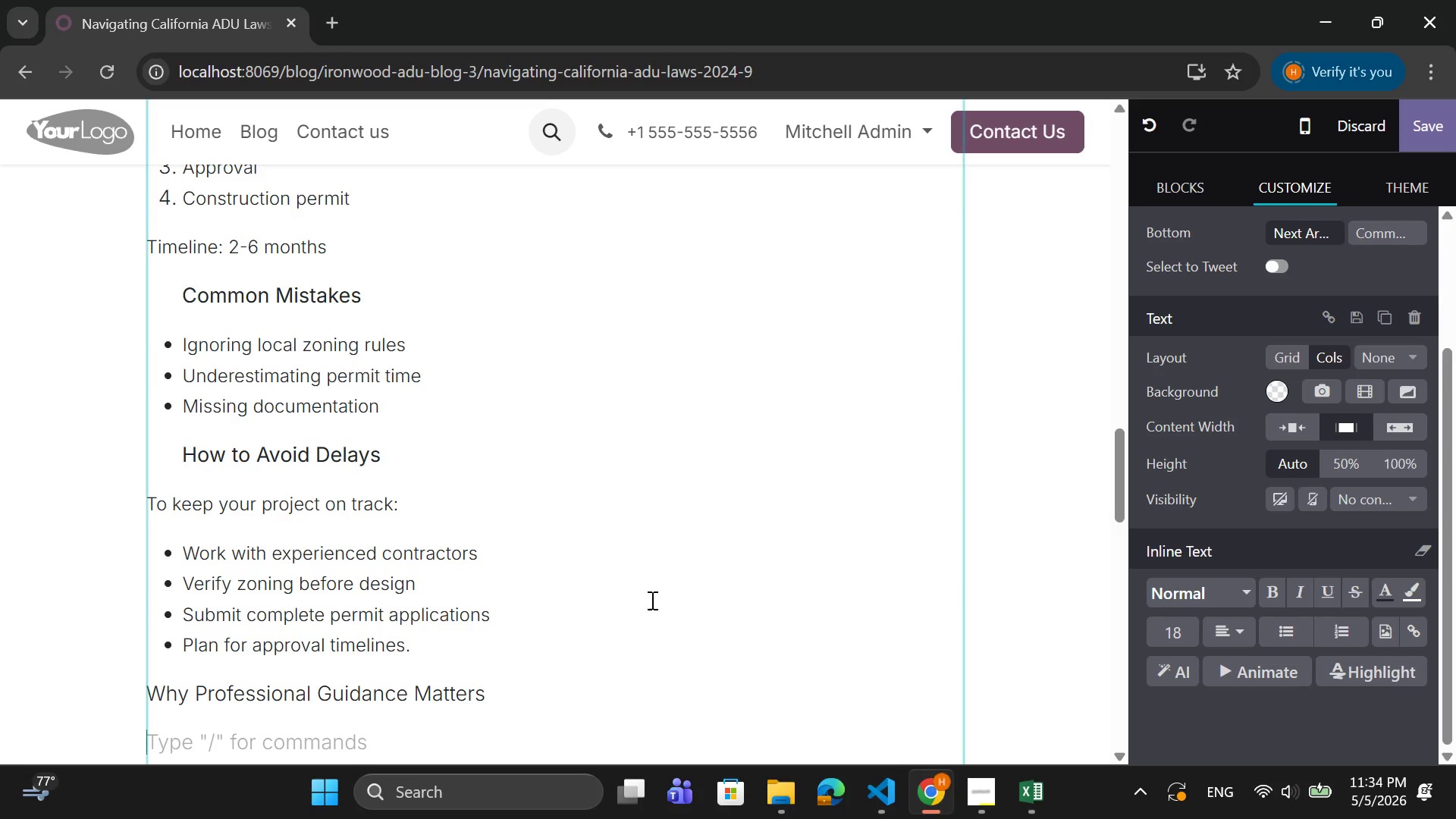 
left_click_drag(start_coordinate=[516, 697], to_coordinate=[224, 698])
 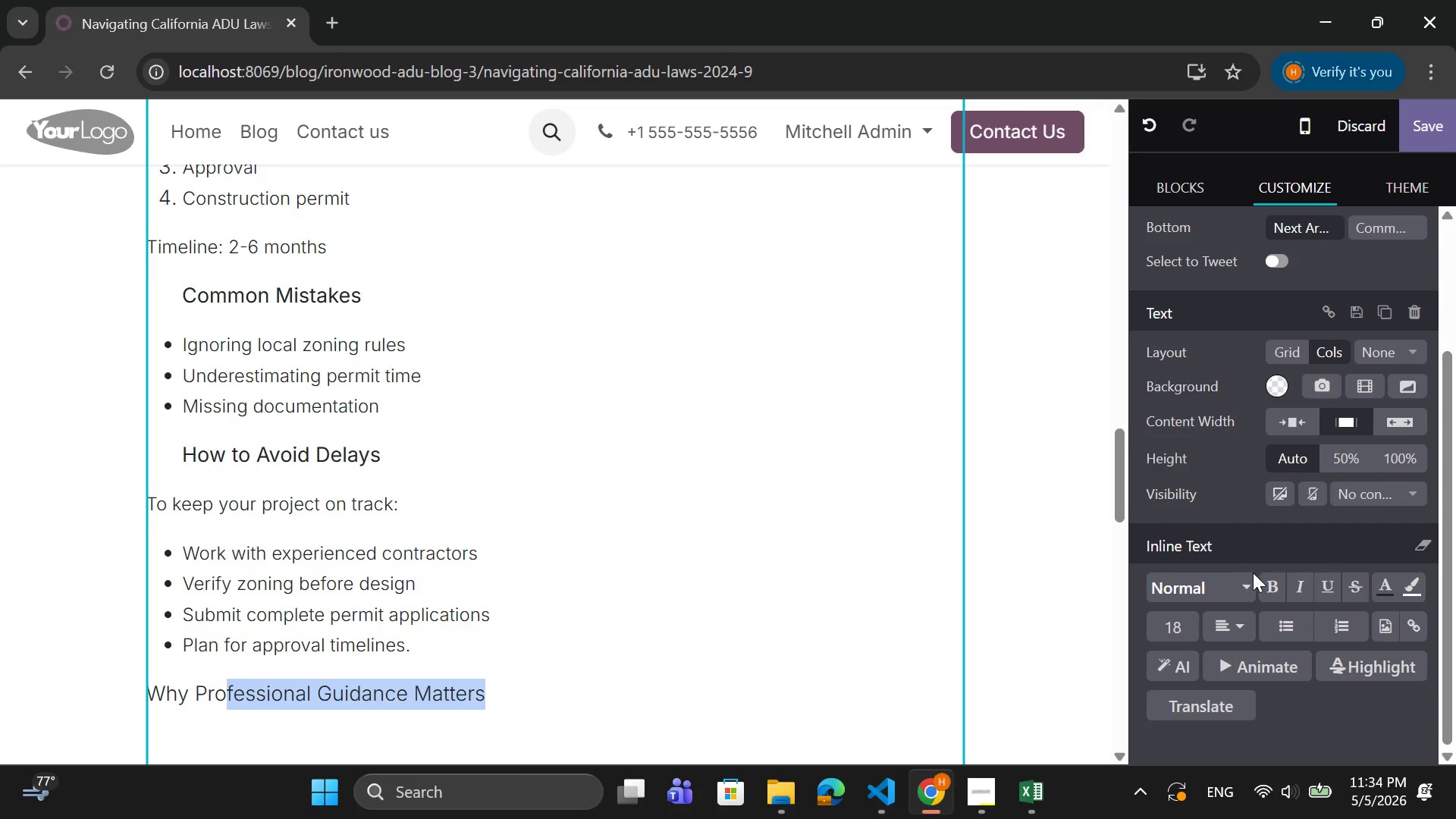 
left_click([1271, 580])
 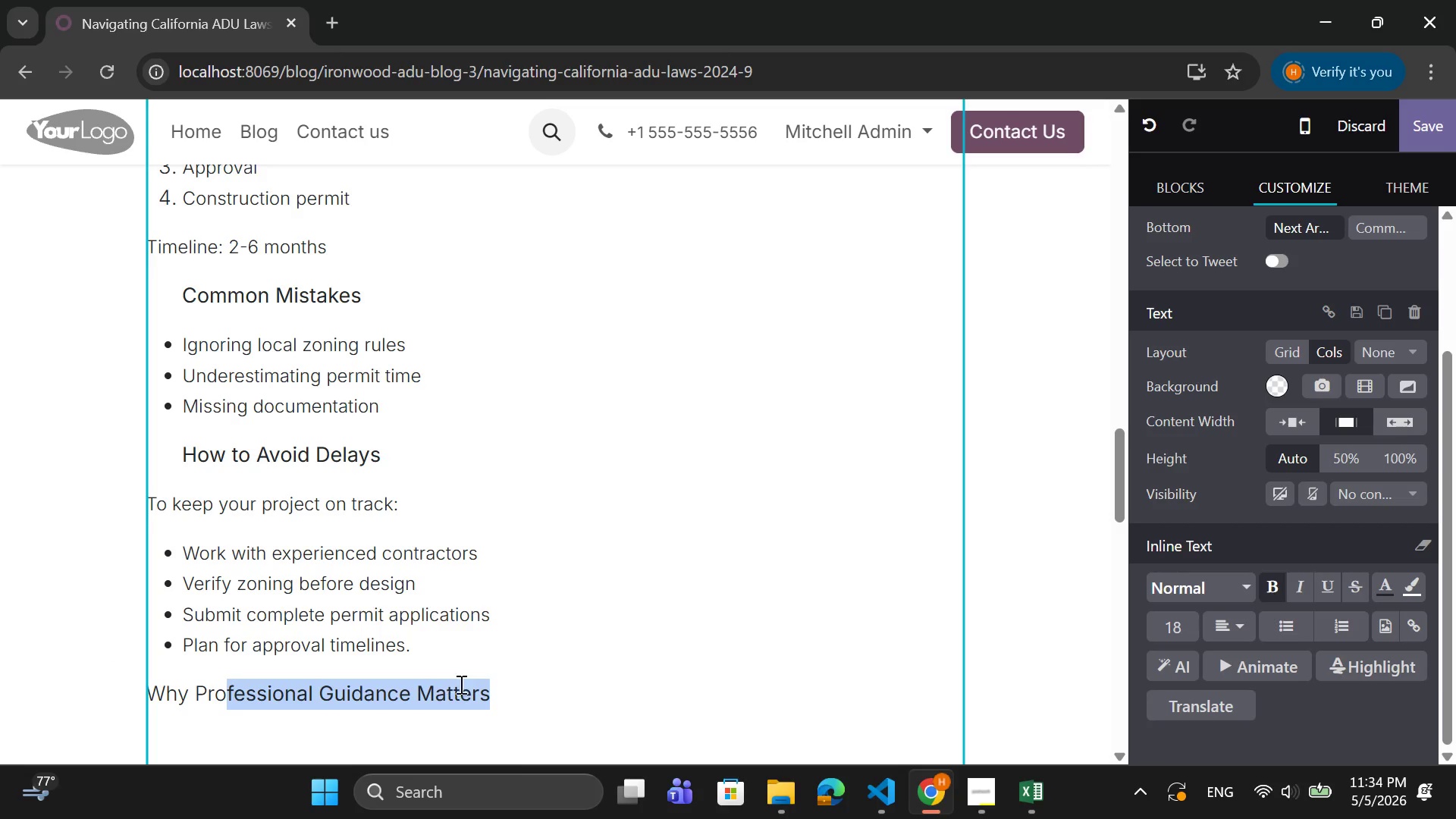 
wait(5.38)
 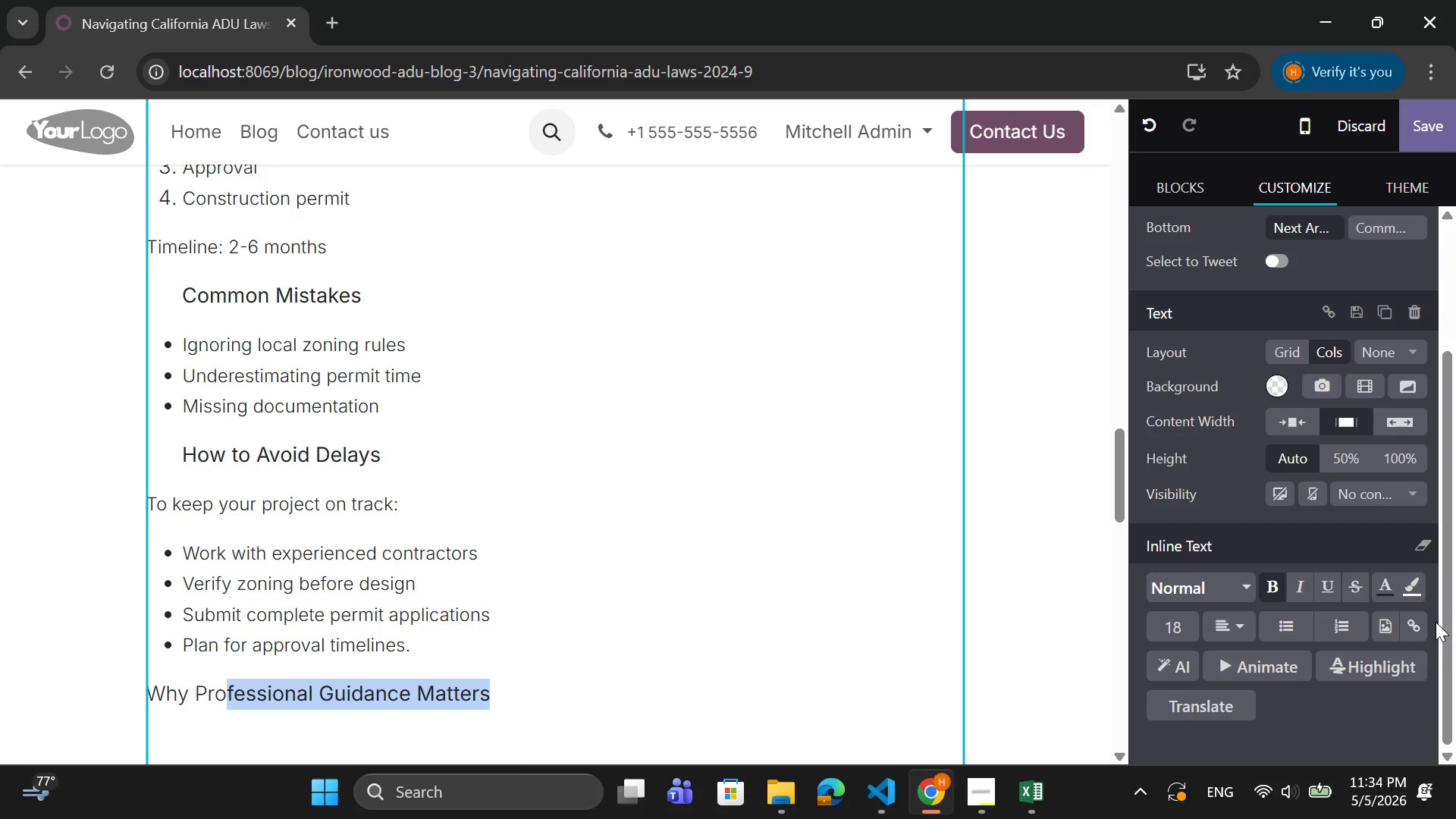 
left_click([221, 693])
 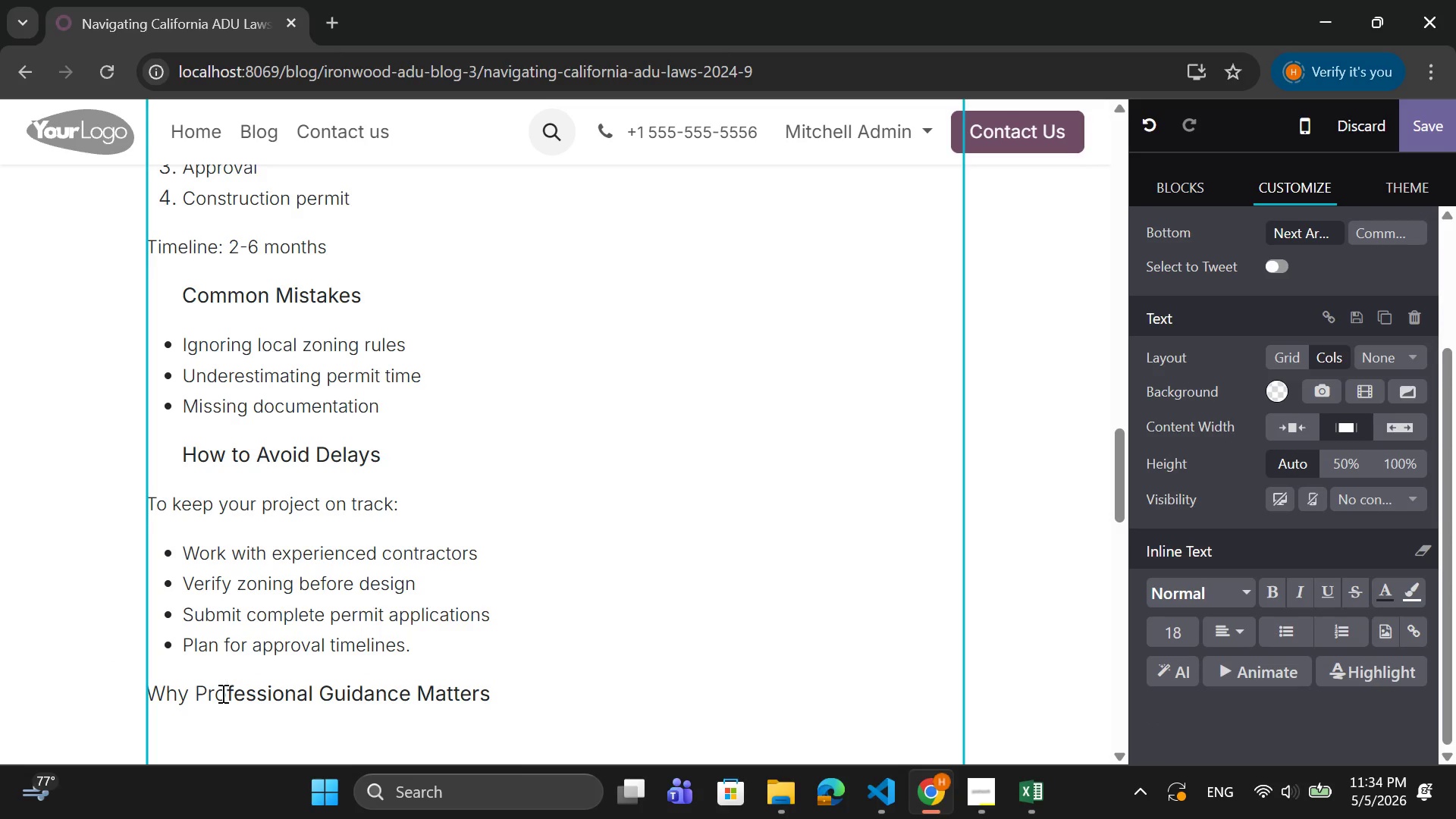 
left_click_drag(start_coordinate=[221, 693], to_coordinate=[153, 695])
 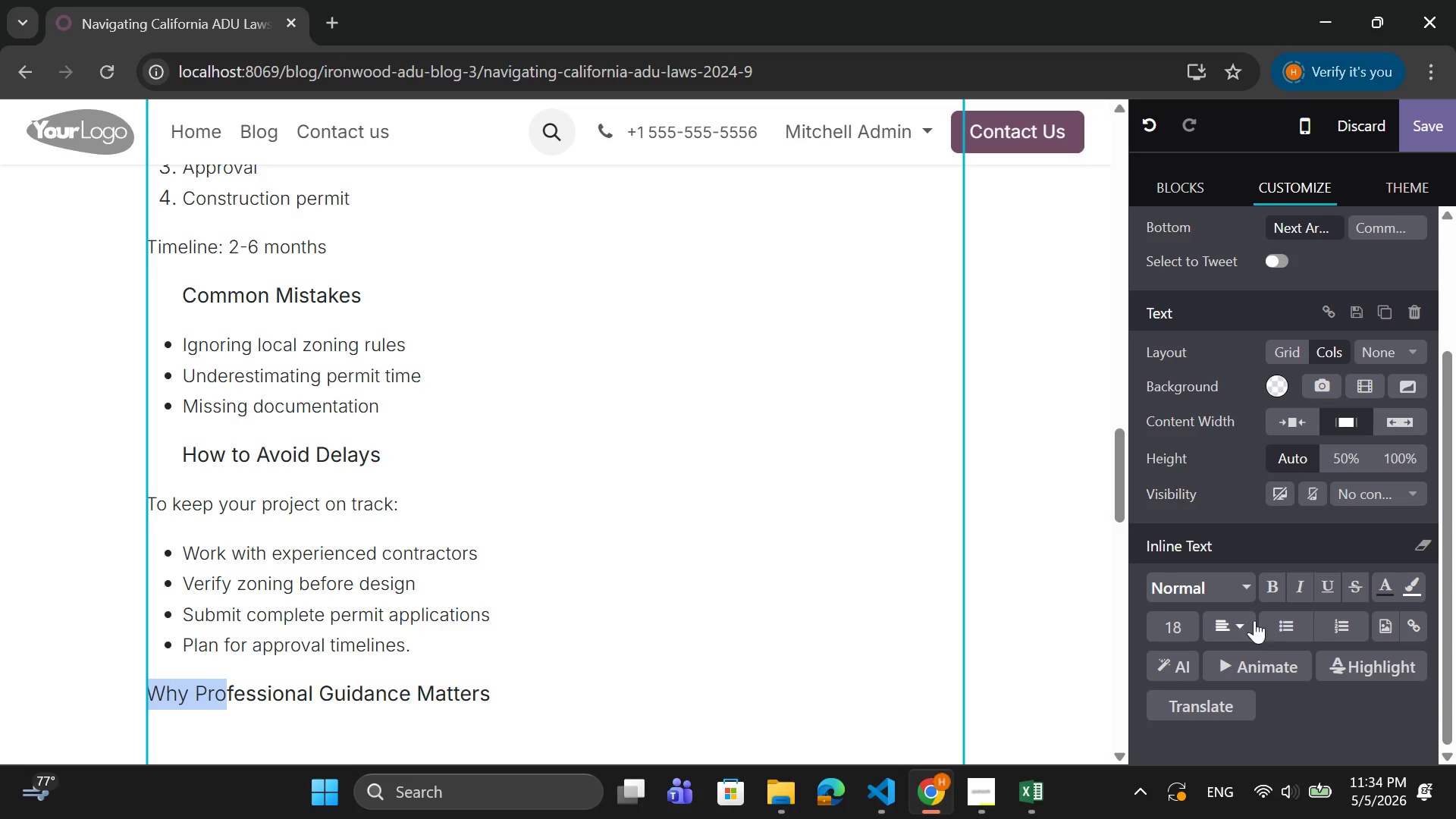 
left_click([1276, 581])
 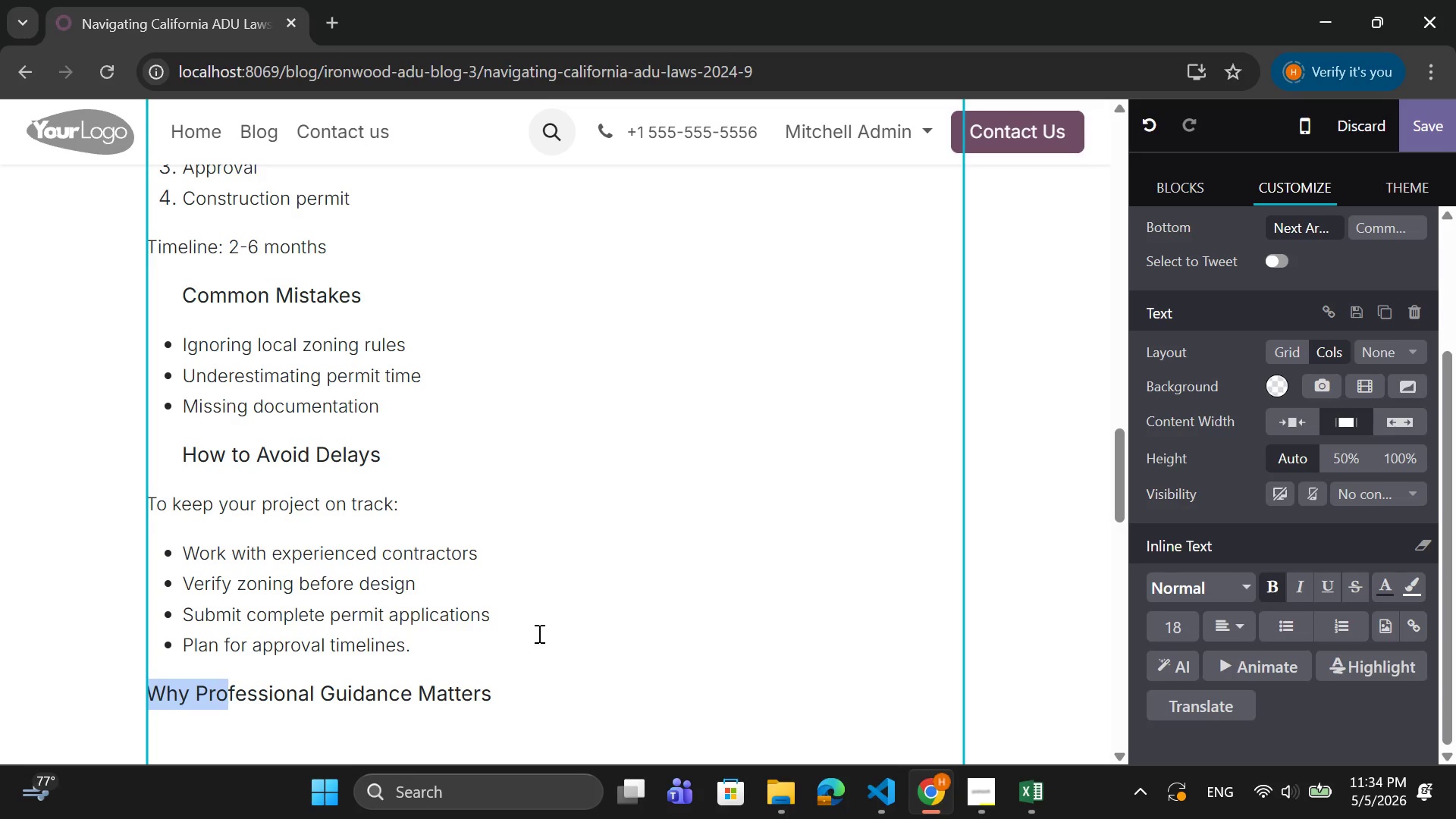 
scroll: coordinate [529, 613], scroll_direction: up, amount: 11.0
 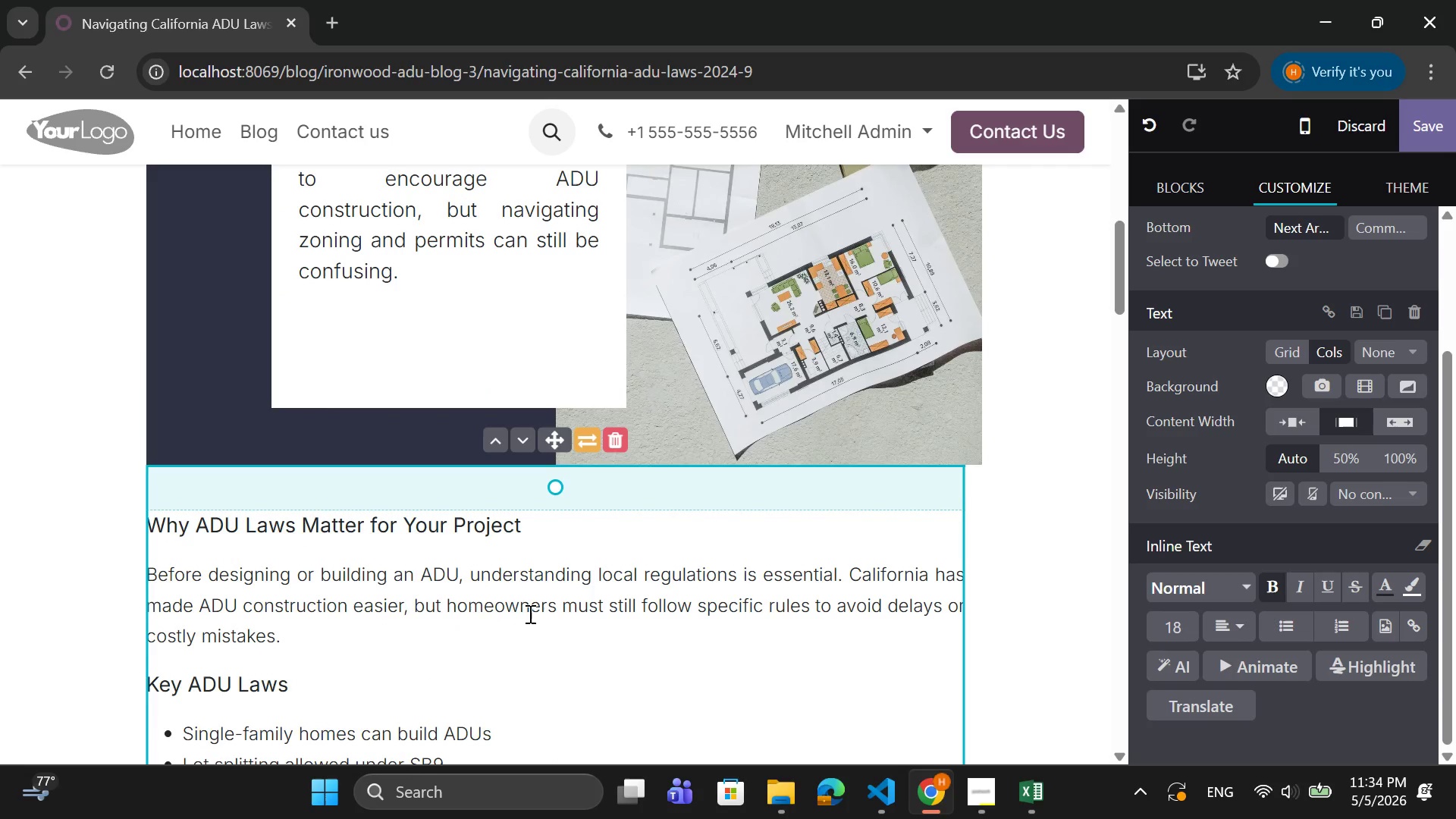 
scroll: coordinate [326, 541], scroll_direction: down, amount: 16.0
 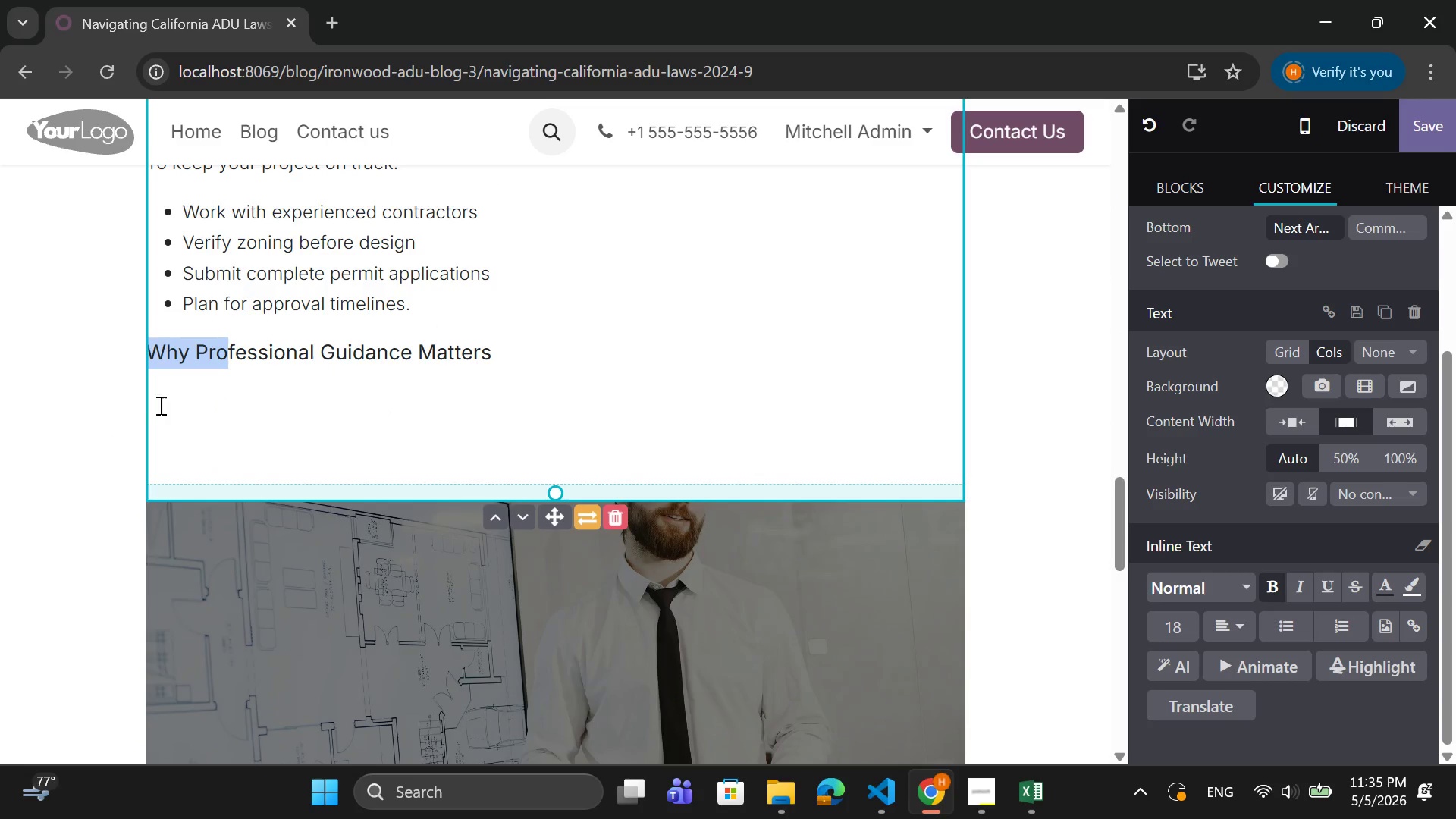 
left_click([196, 396])
 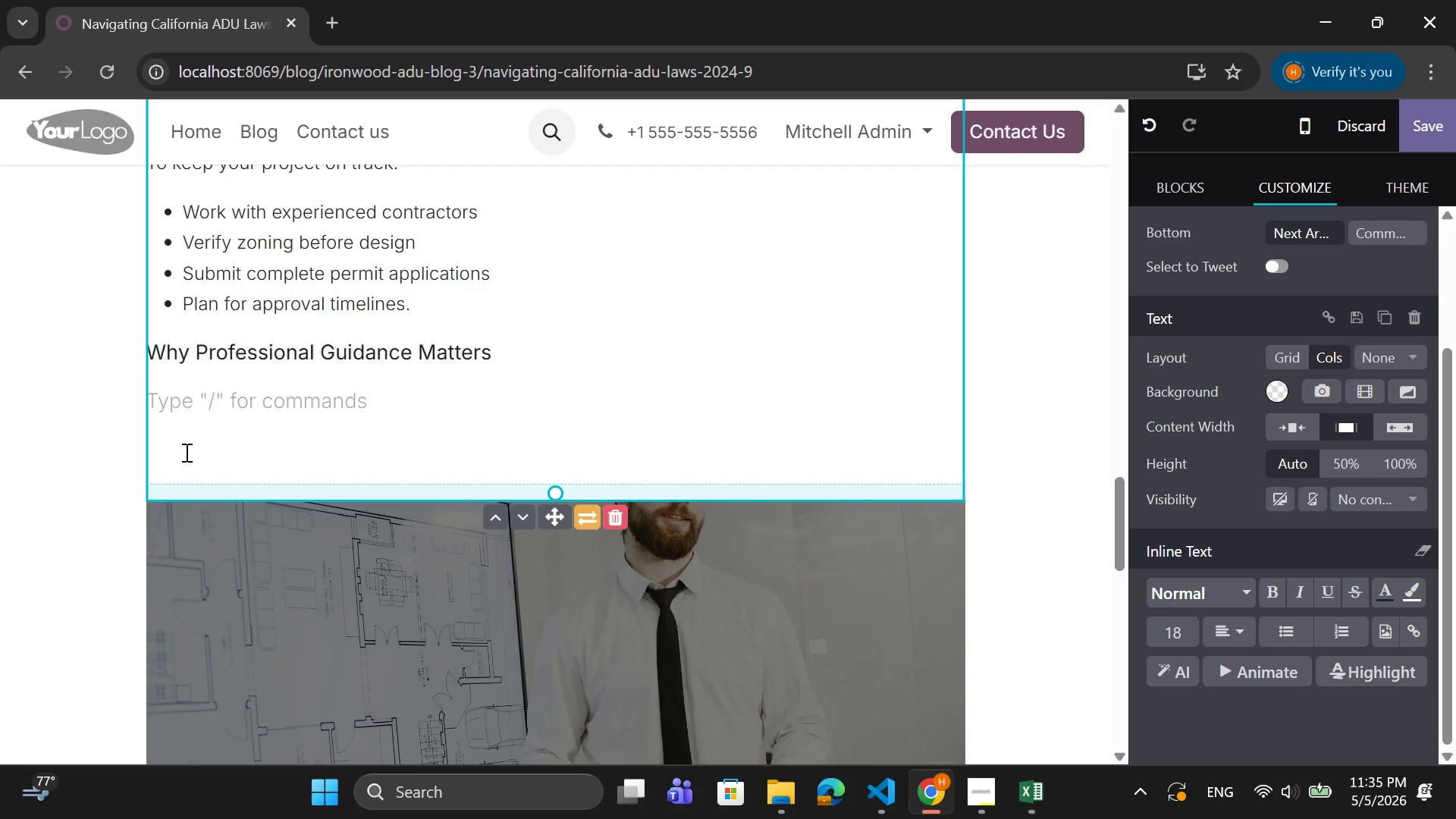 
wait(6.22)
 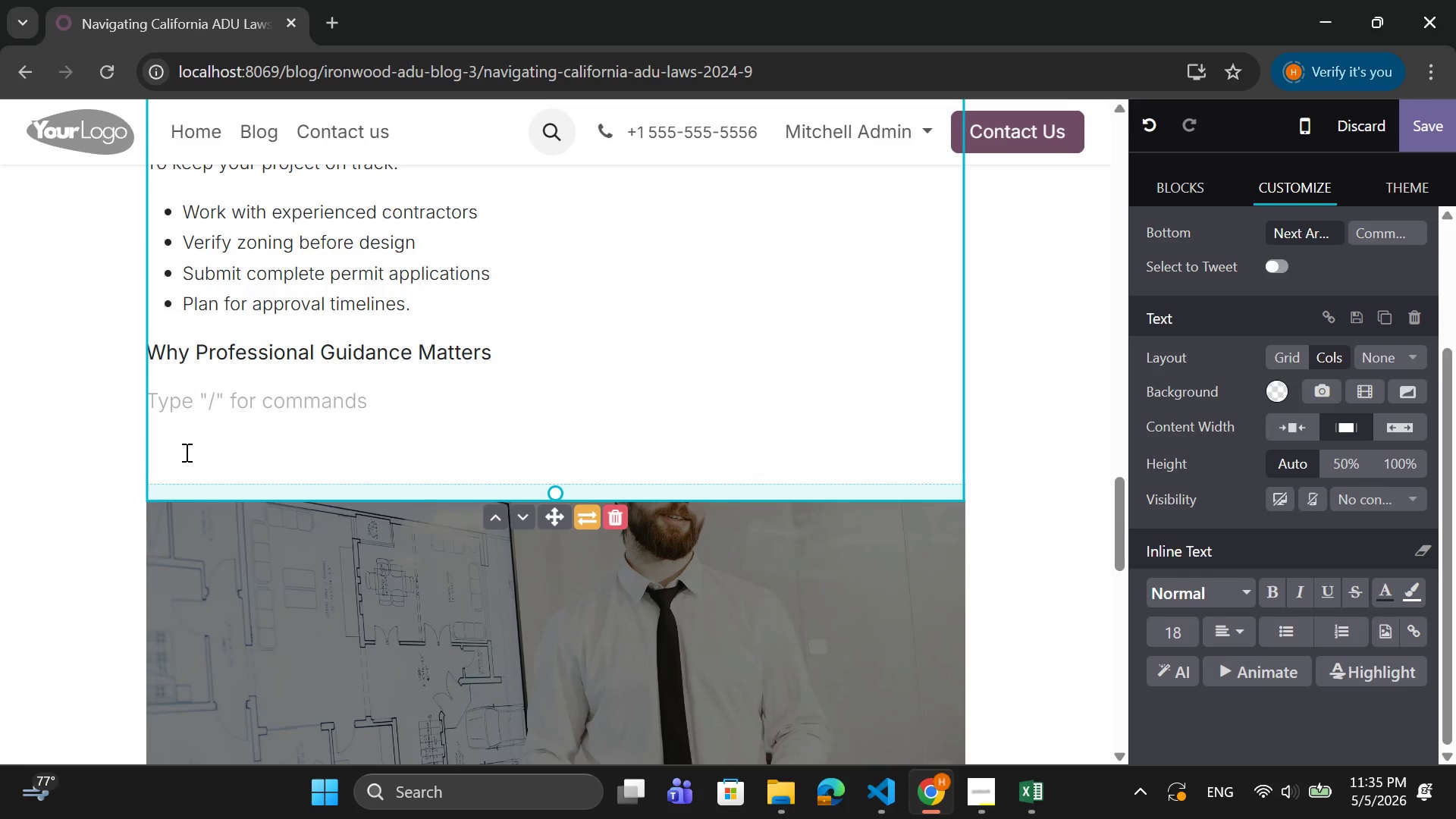 
type(Navigating )
 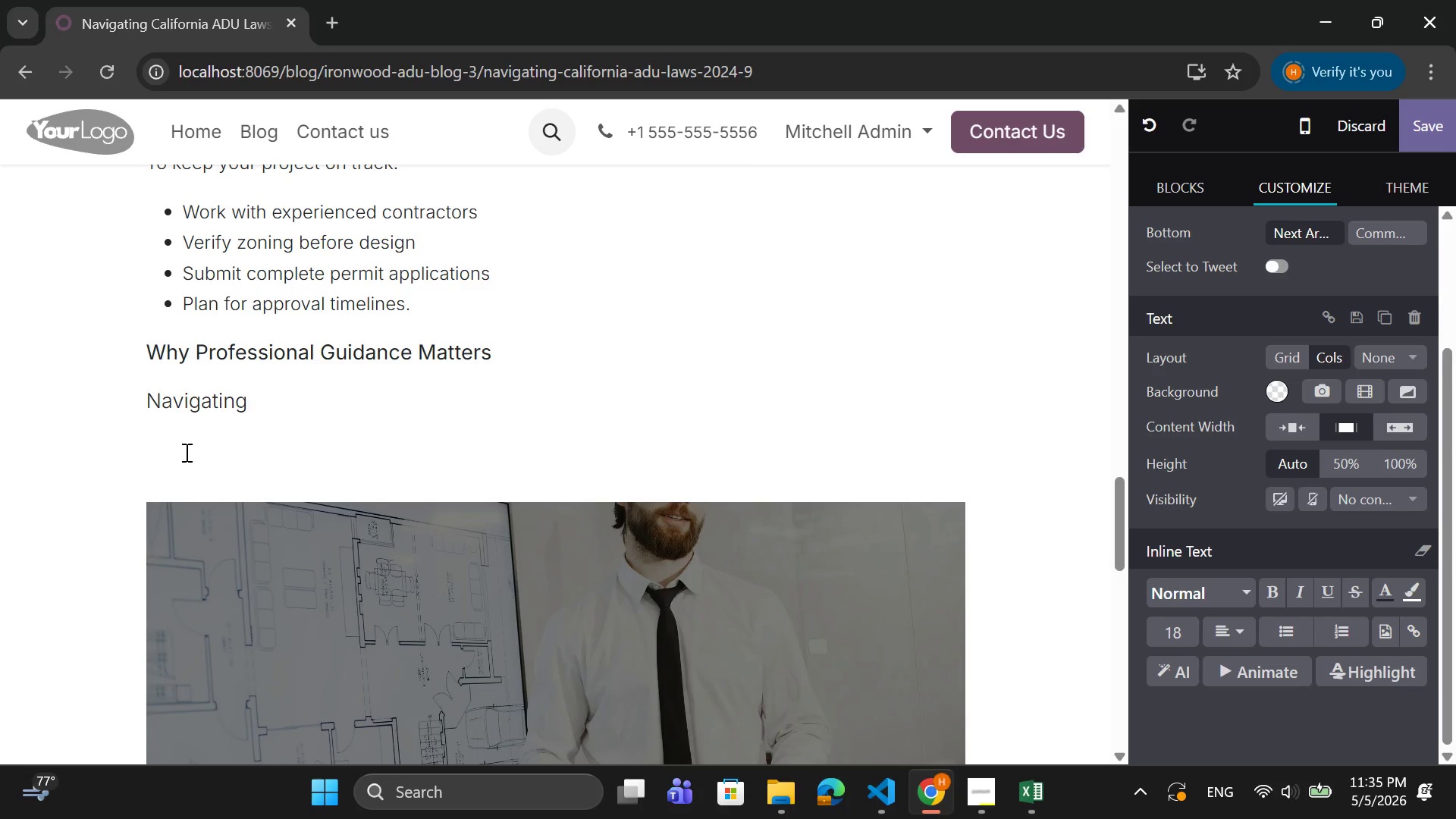 
wait(10.72)
 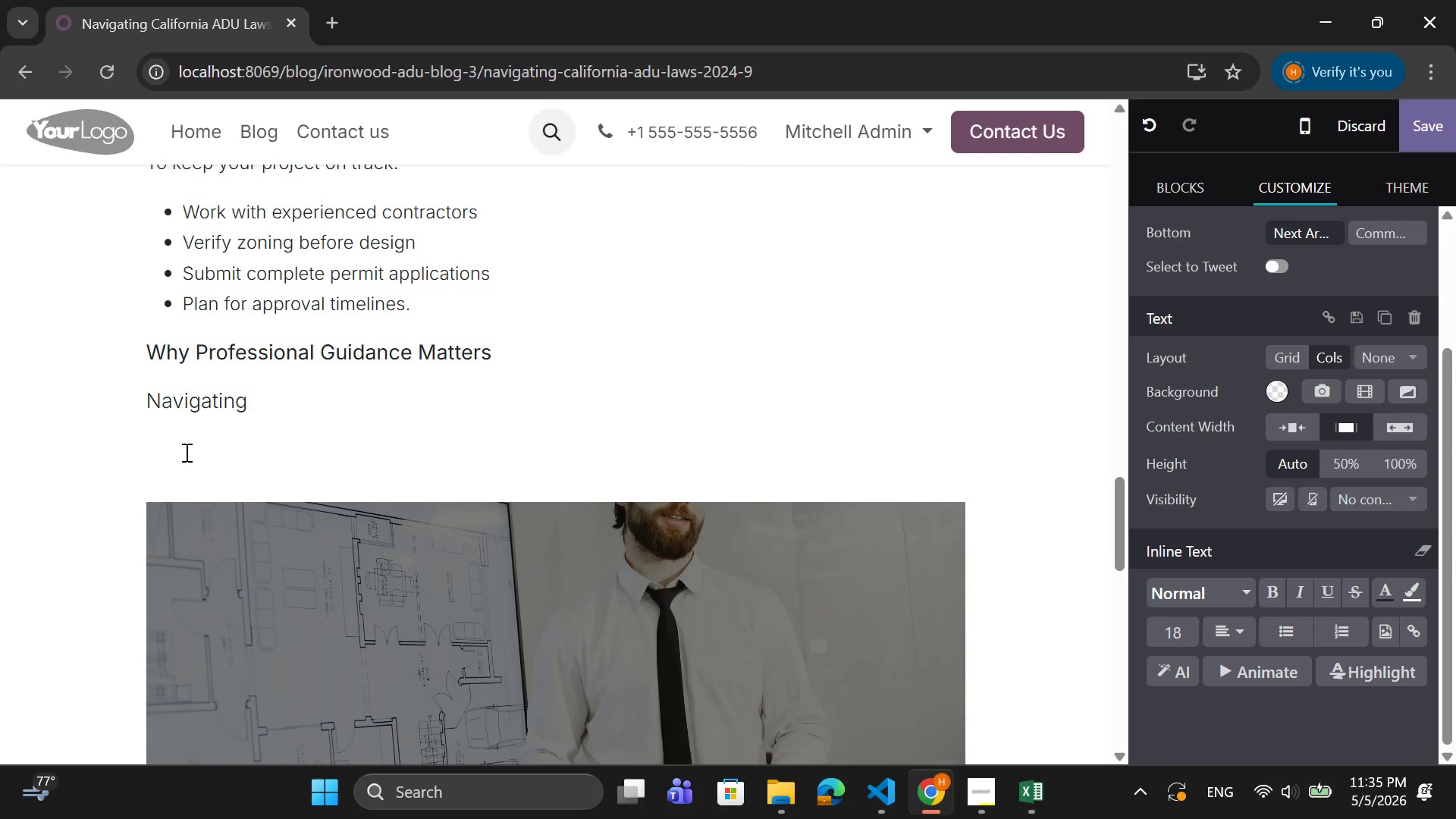 
type(ADU)
 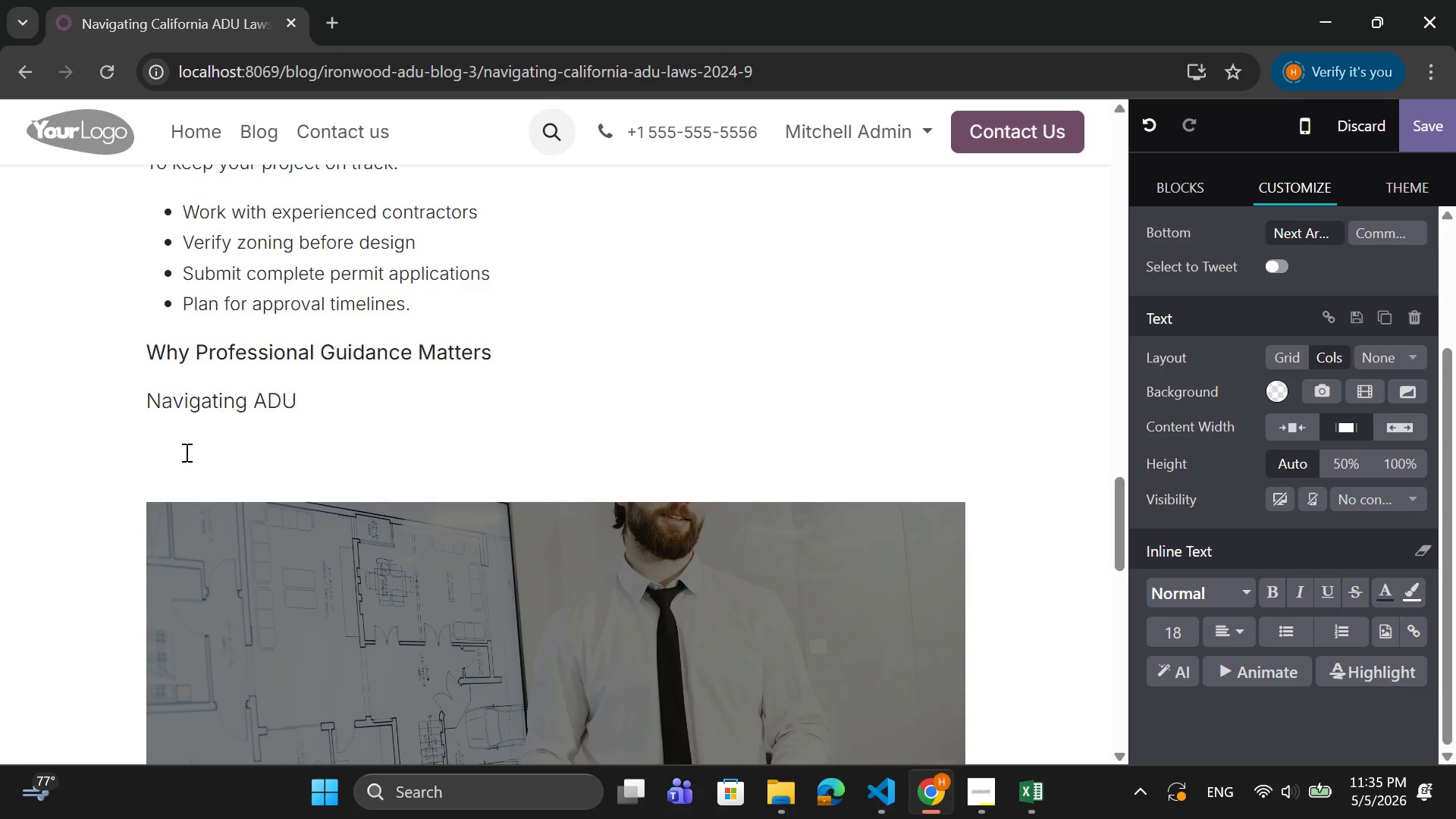 
wait(5.31)
 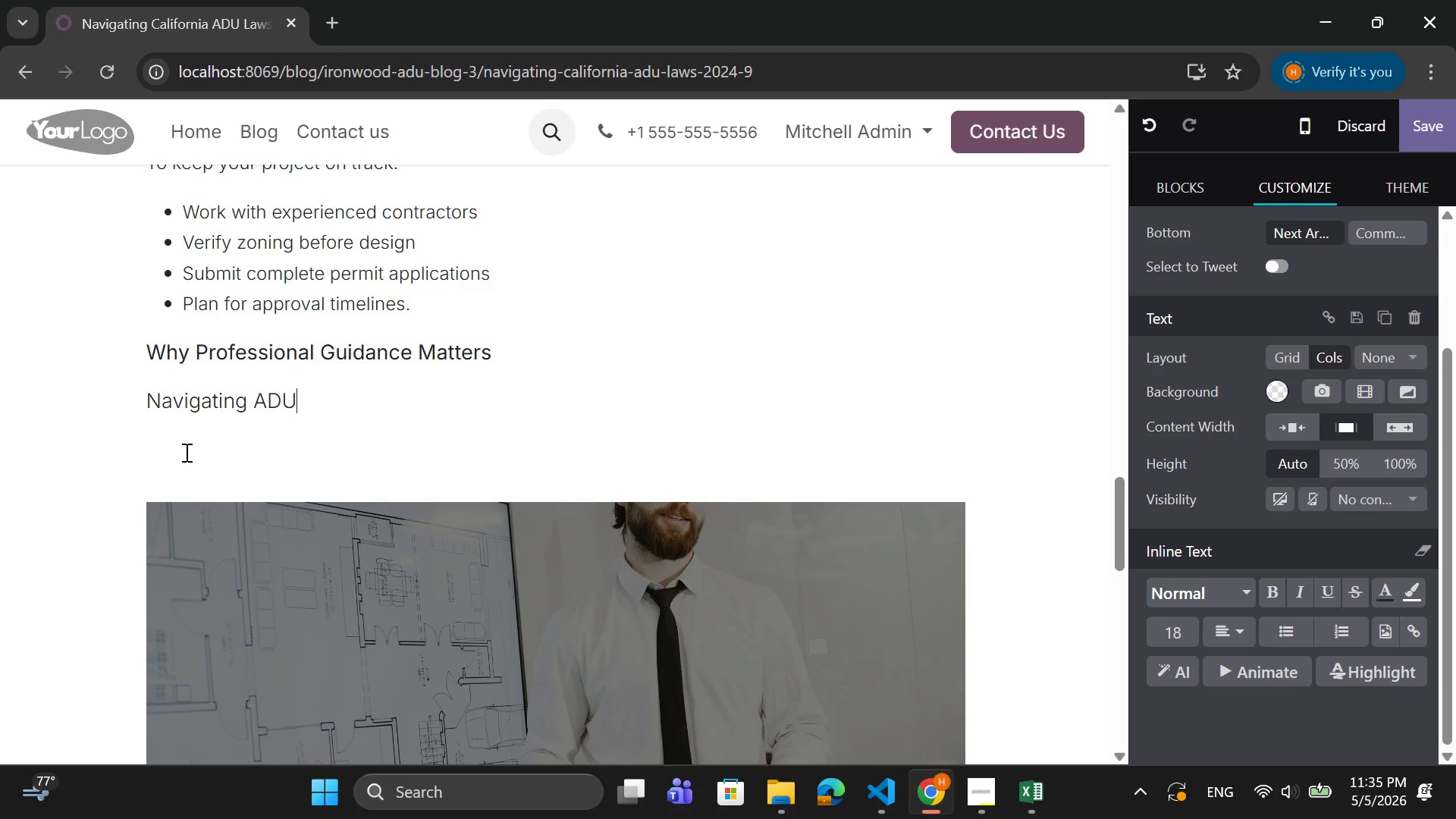 
key(Space)
 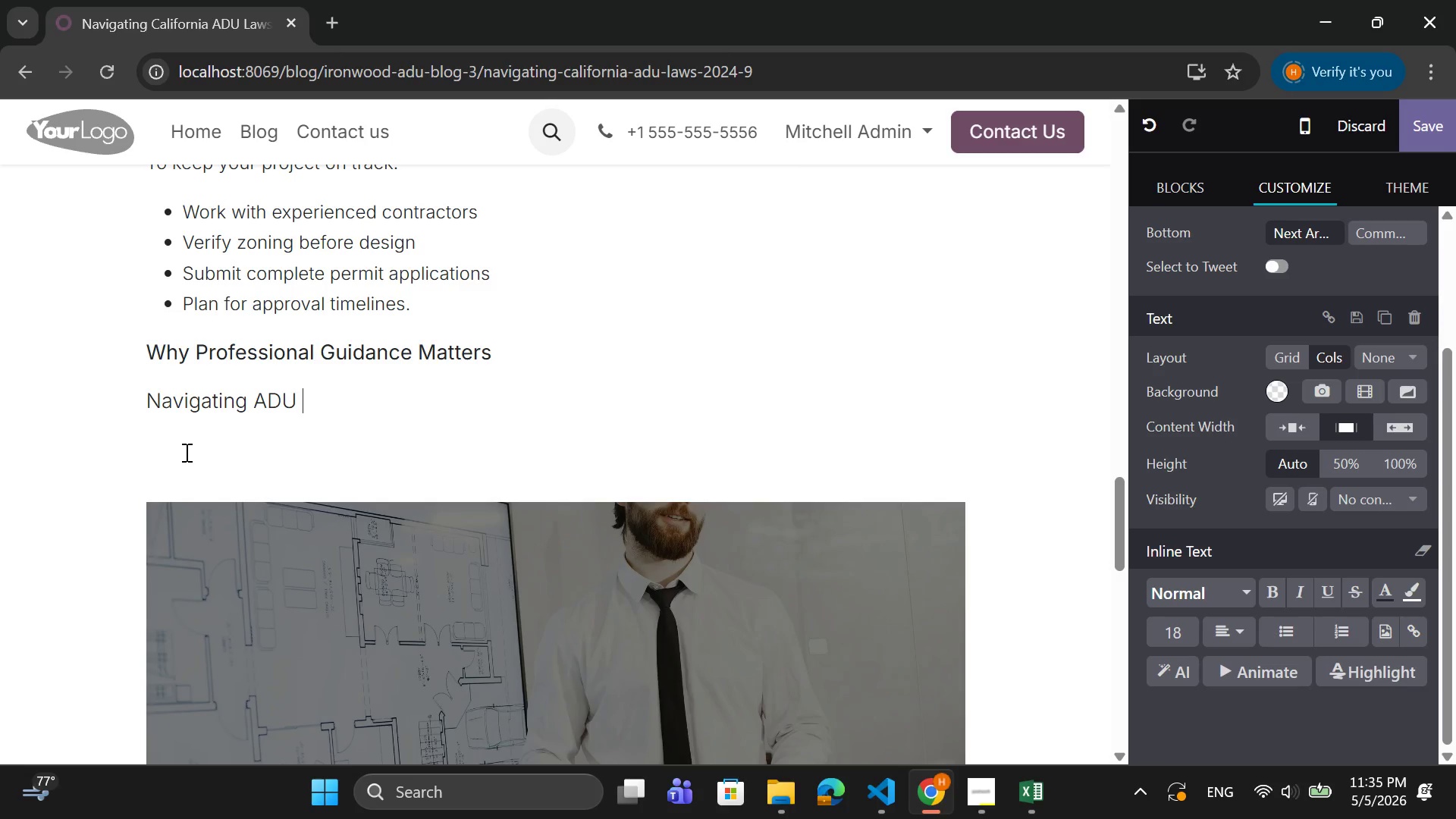 
wait(7.03)
 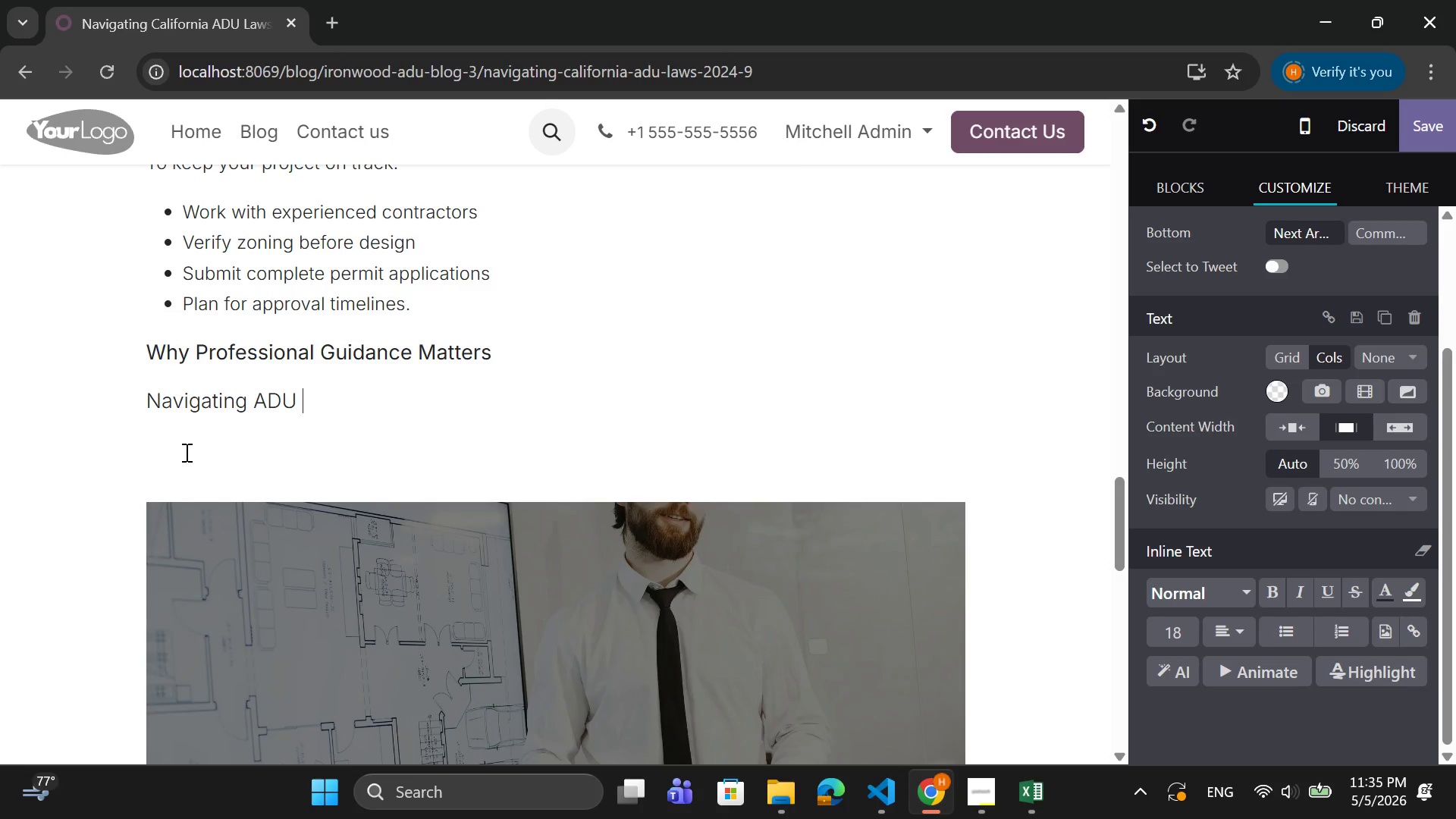 
type(reg)
 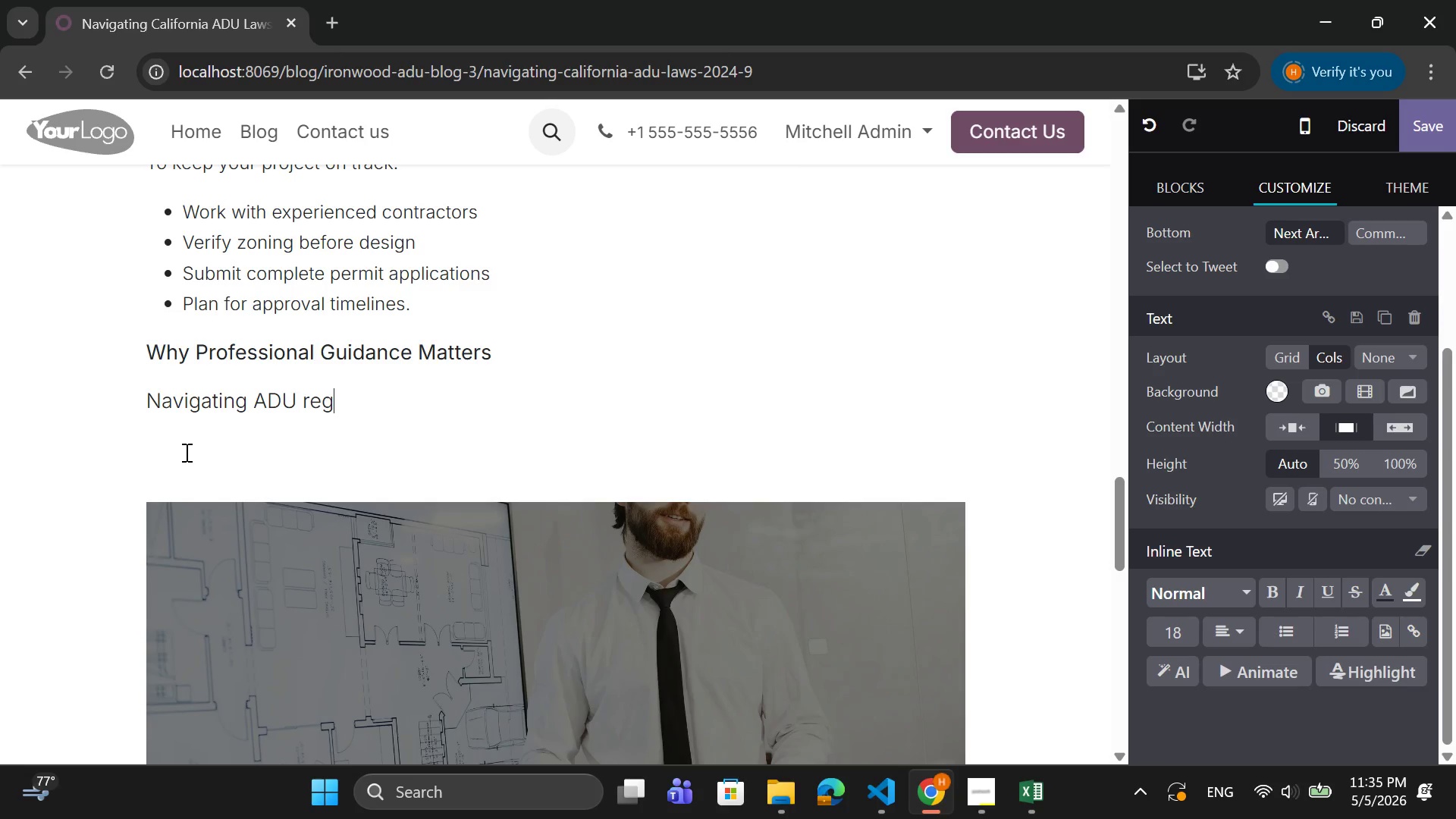 
type(ulationd)
 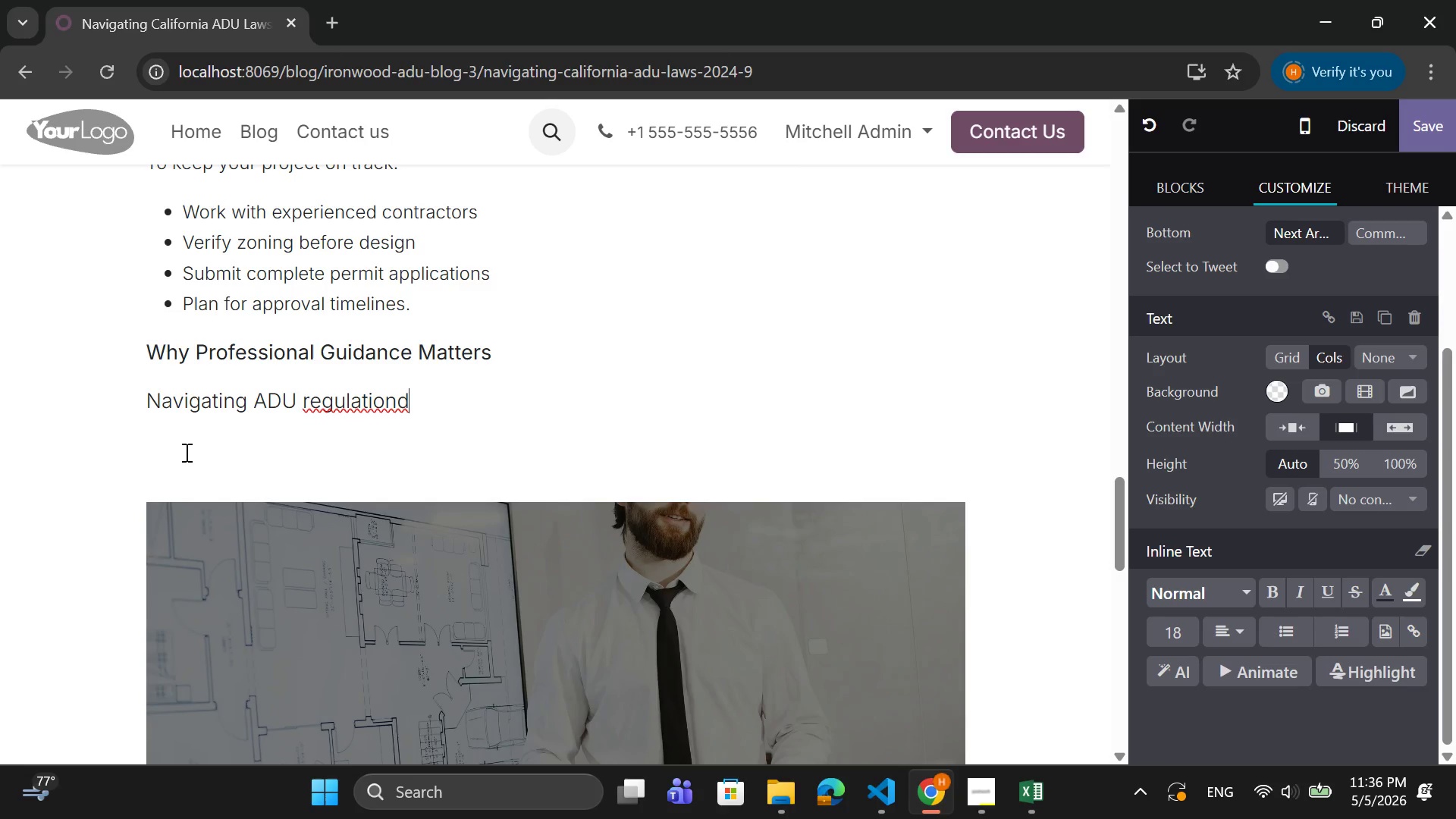 
wait(21.88)
 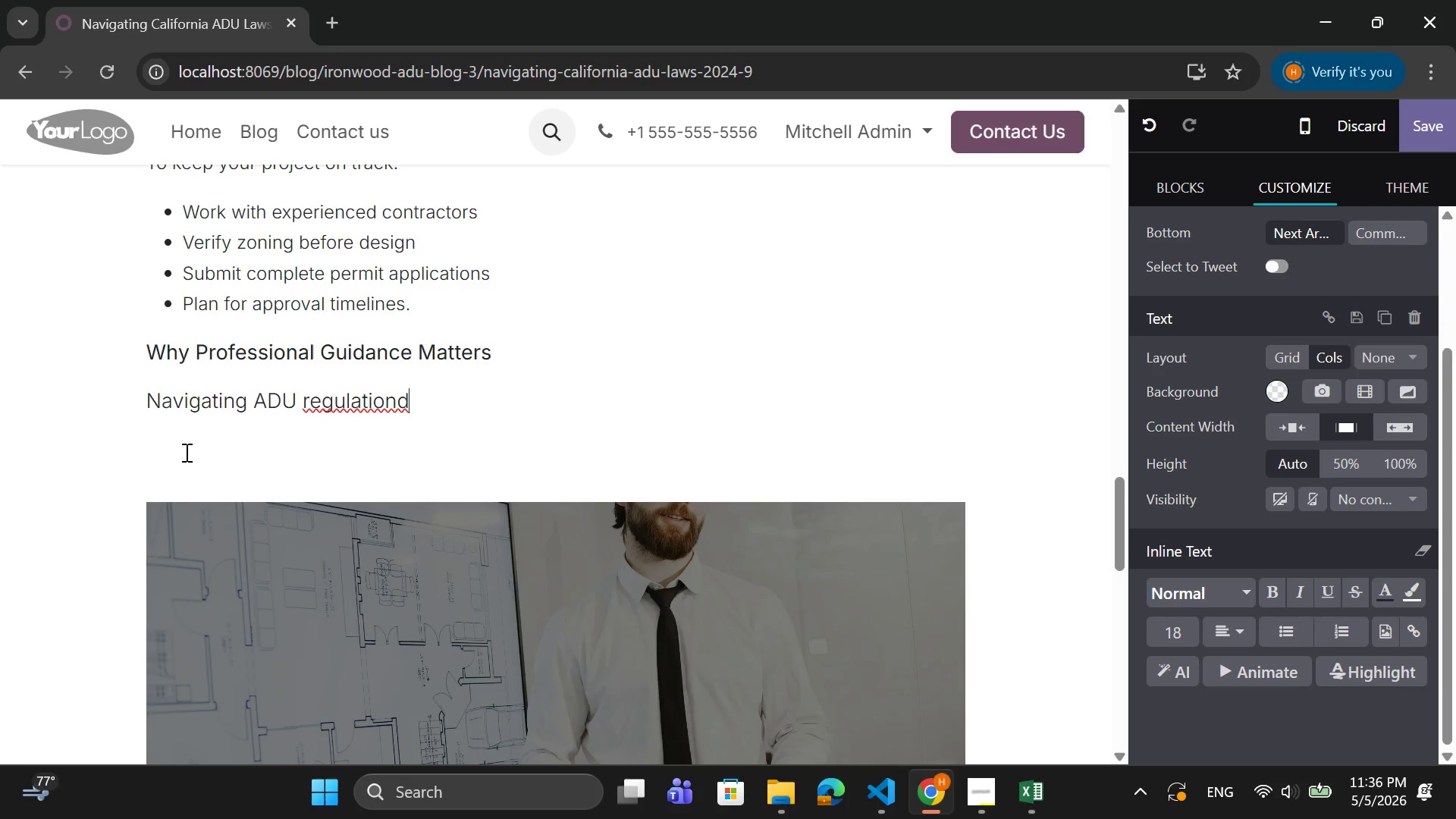 
key(Backspace)
type(s alone can be)
 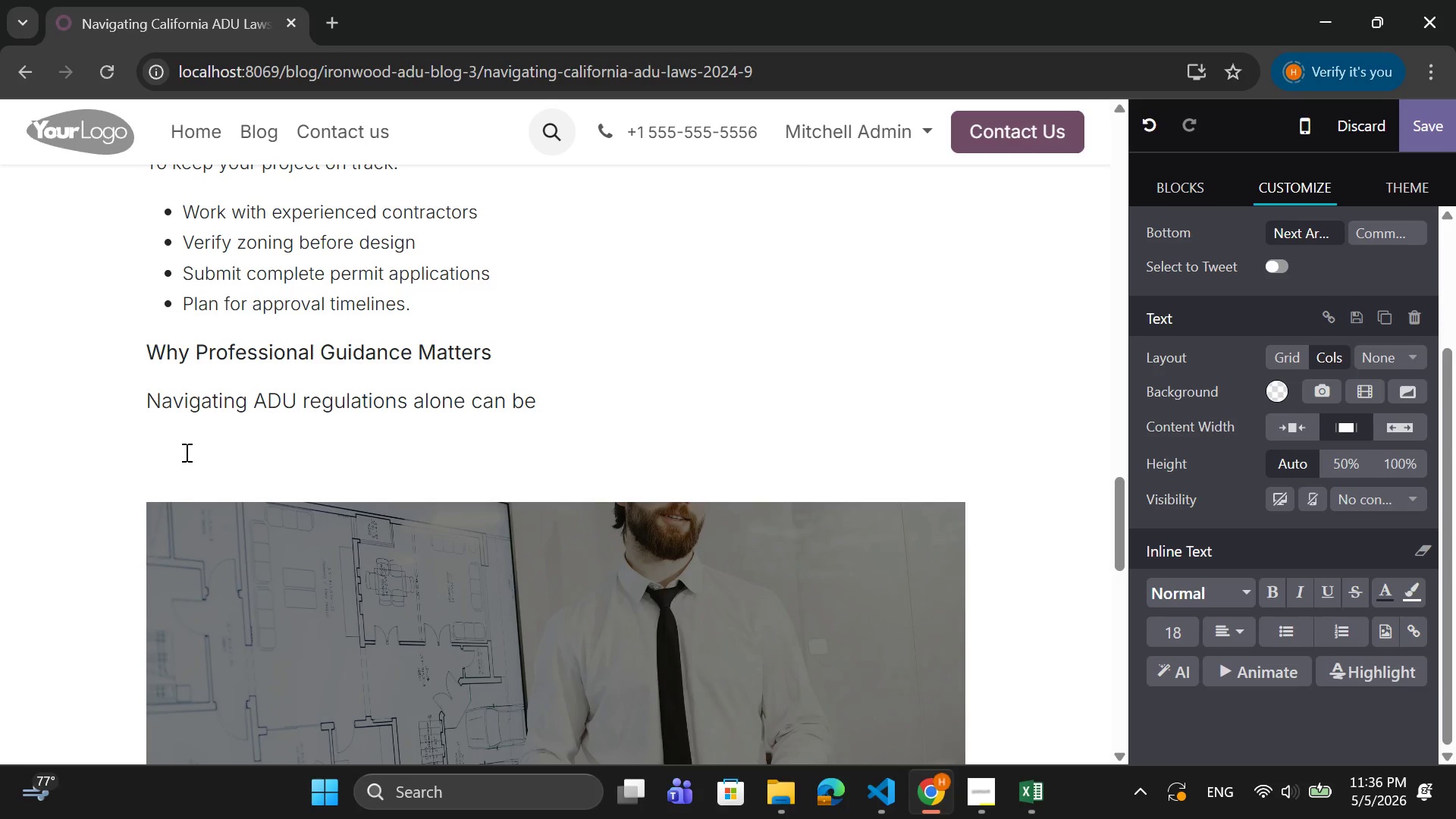 
wait(9.94)
 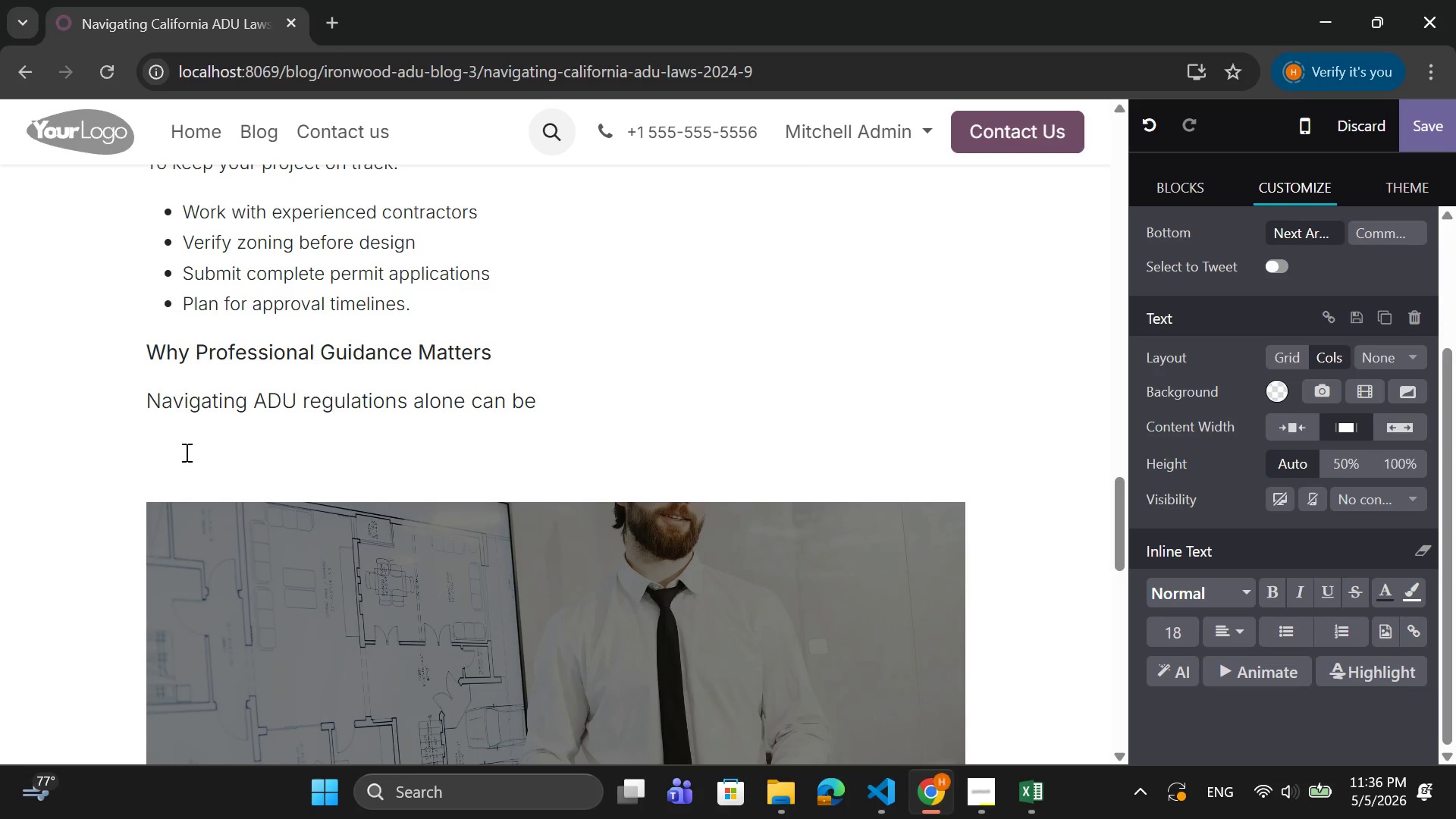 
type( complex)
 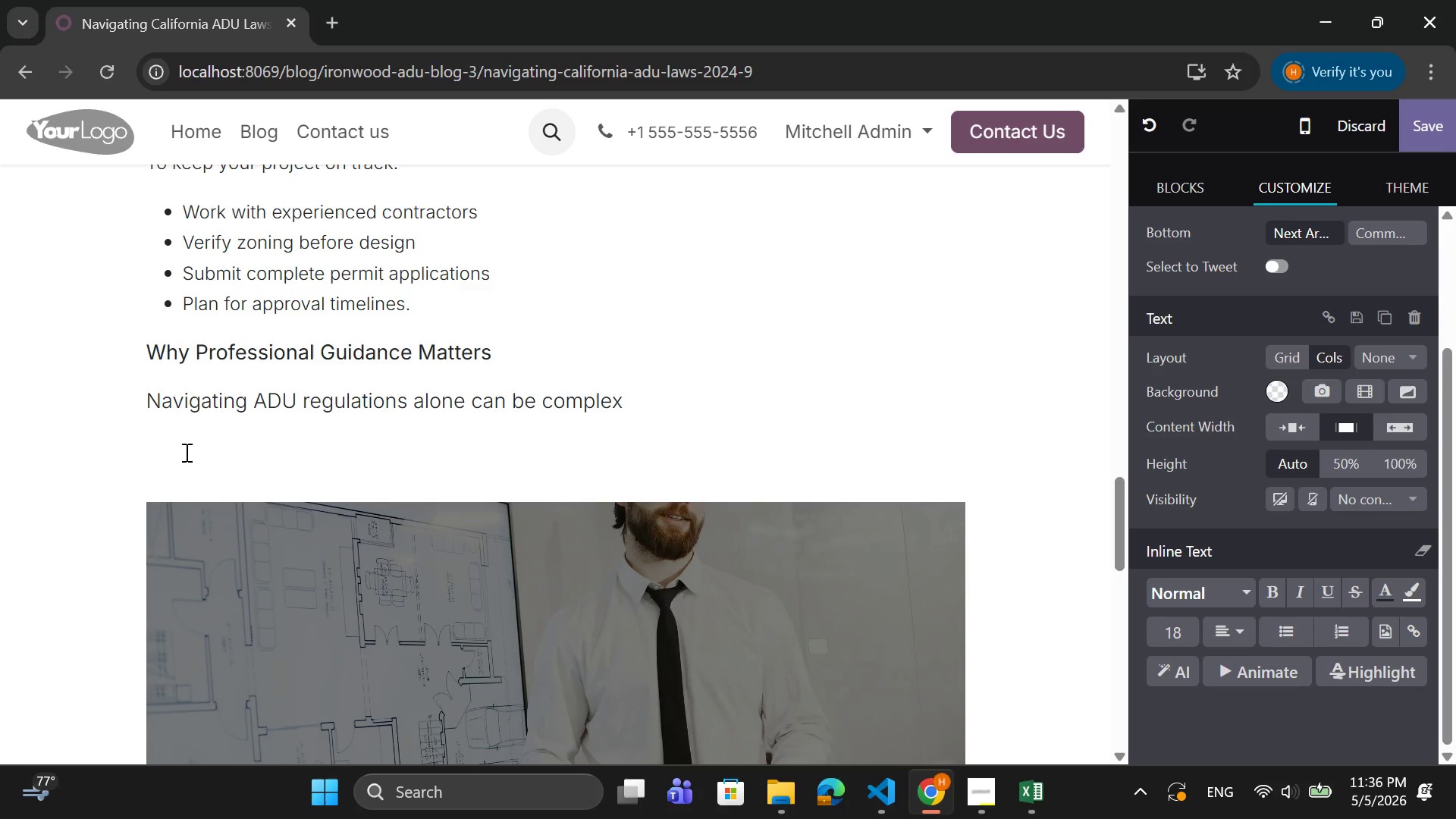 
key(Period)
 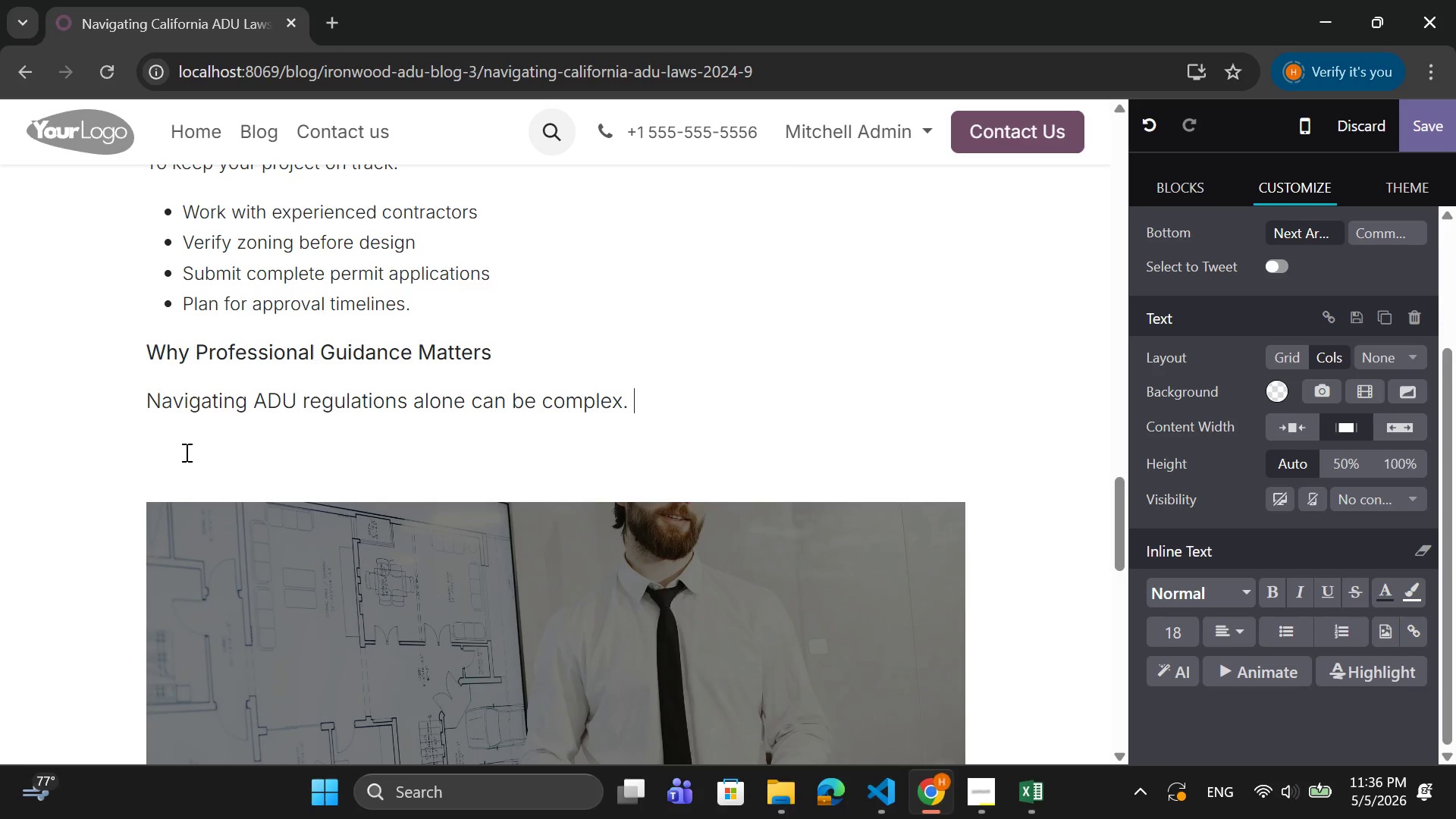 
key(Space)
 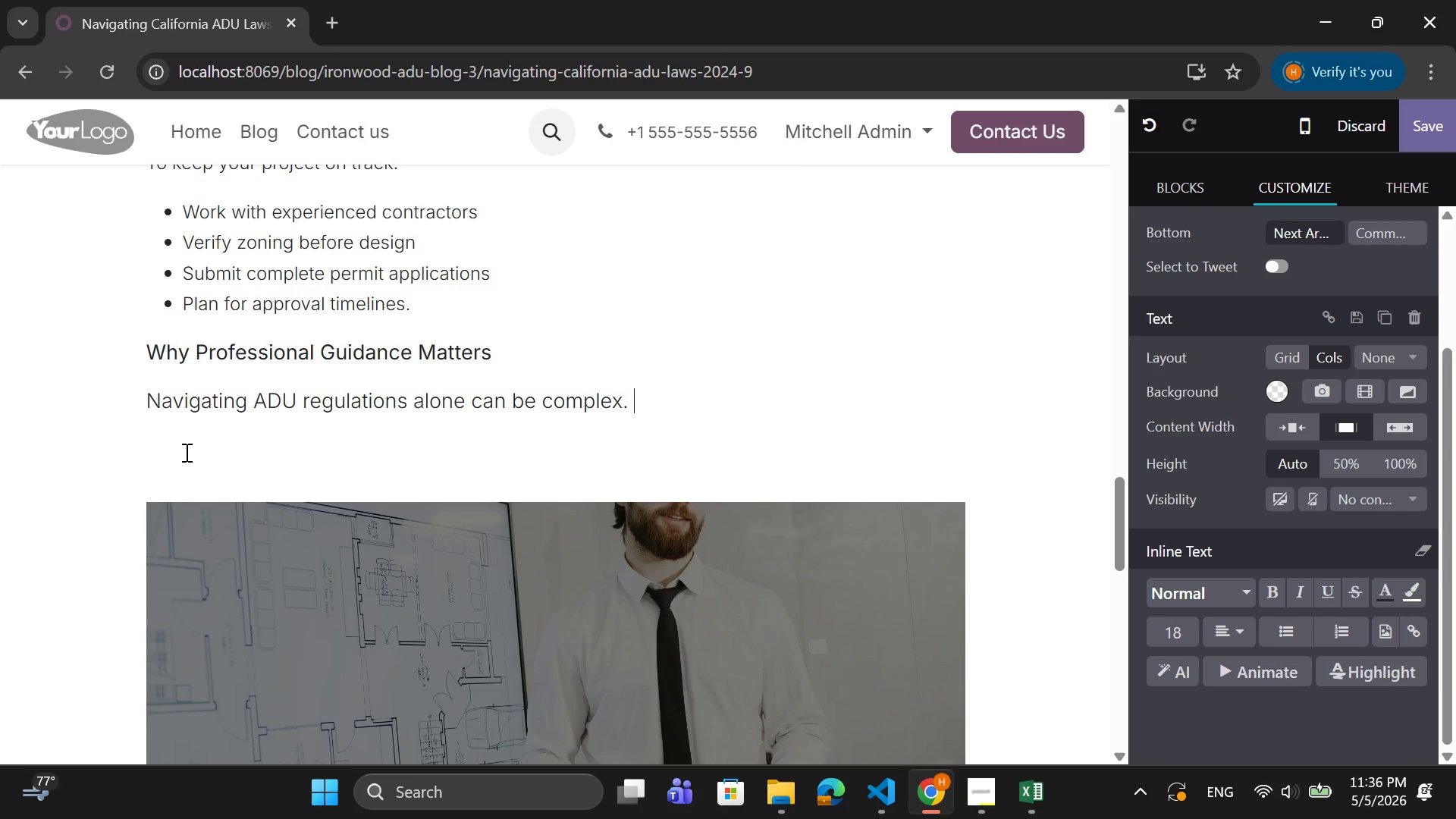 
wait(24.02)
 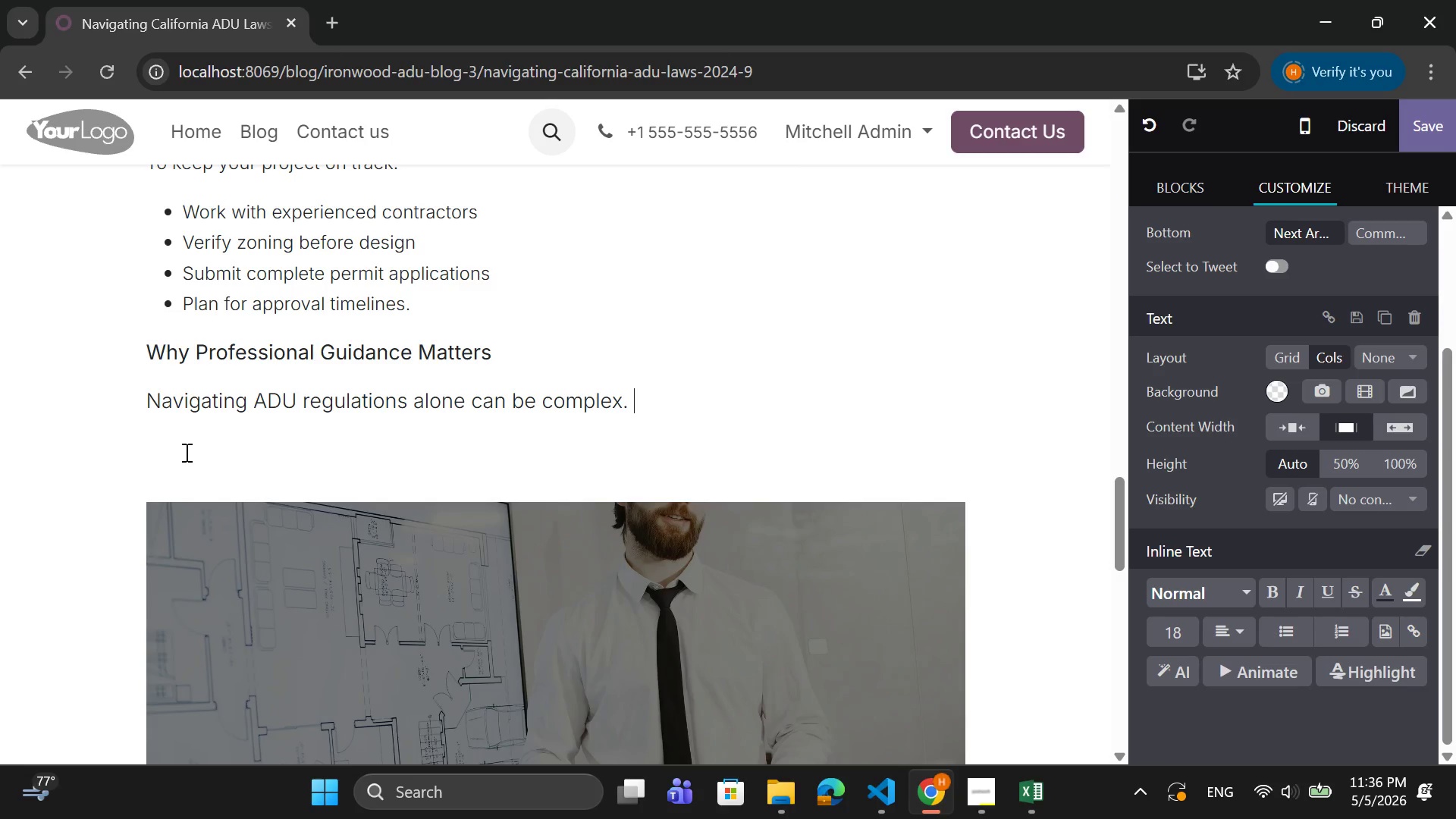 
type(A professional)
 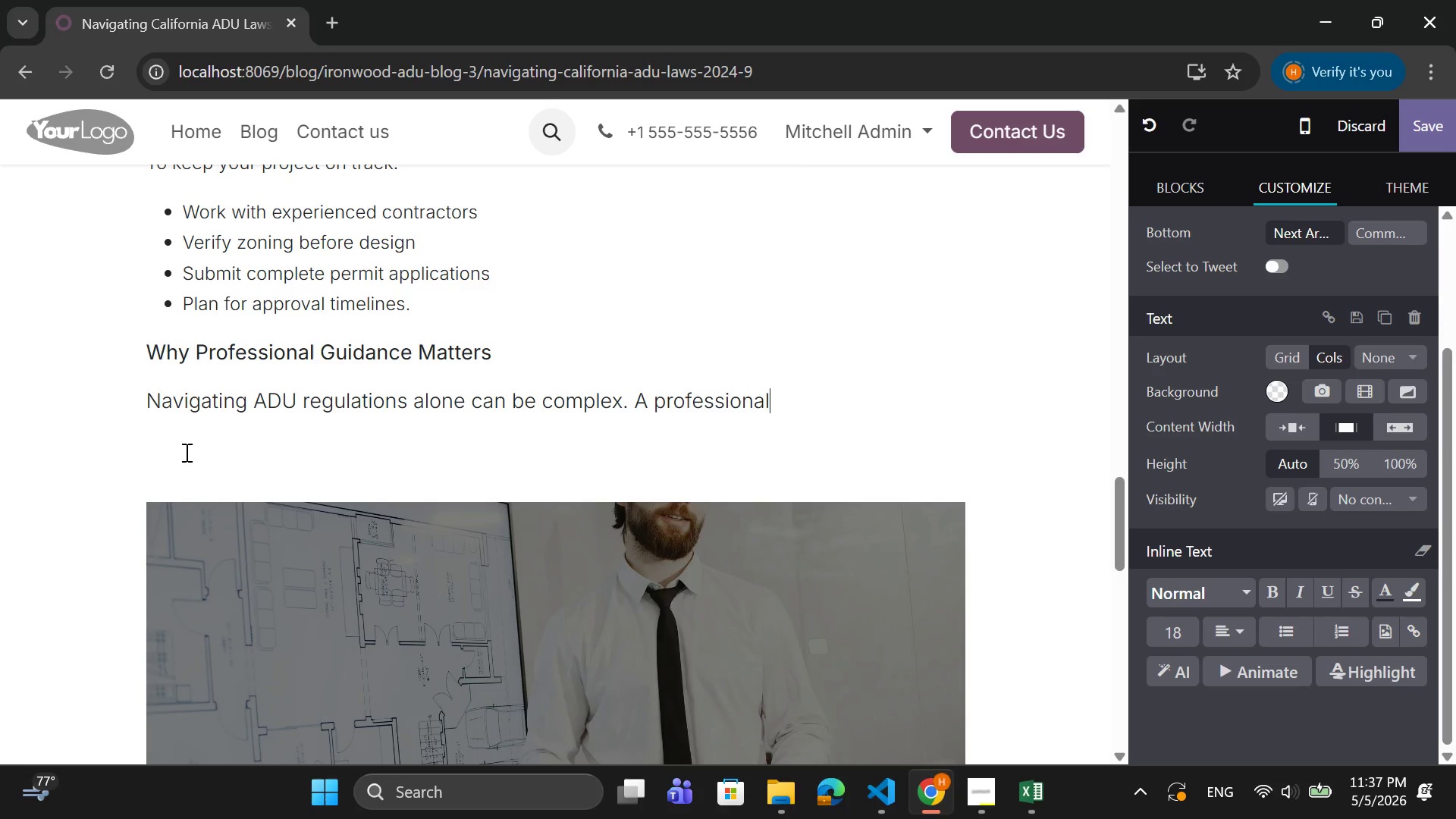 
wait(8.52)
 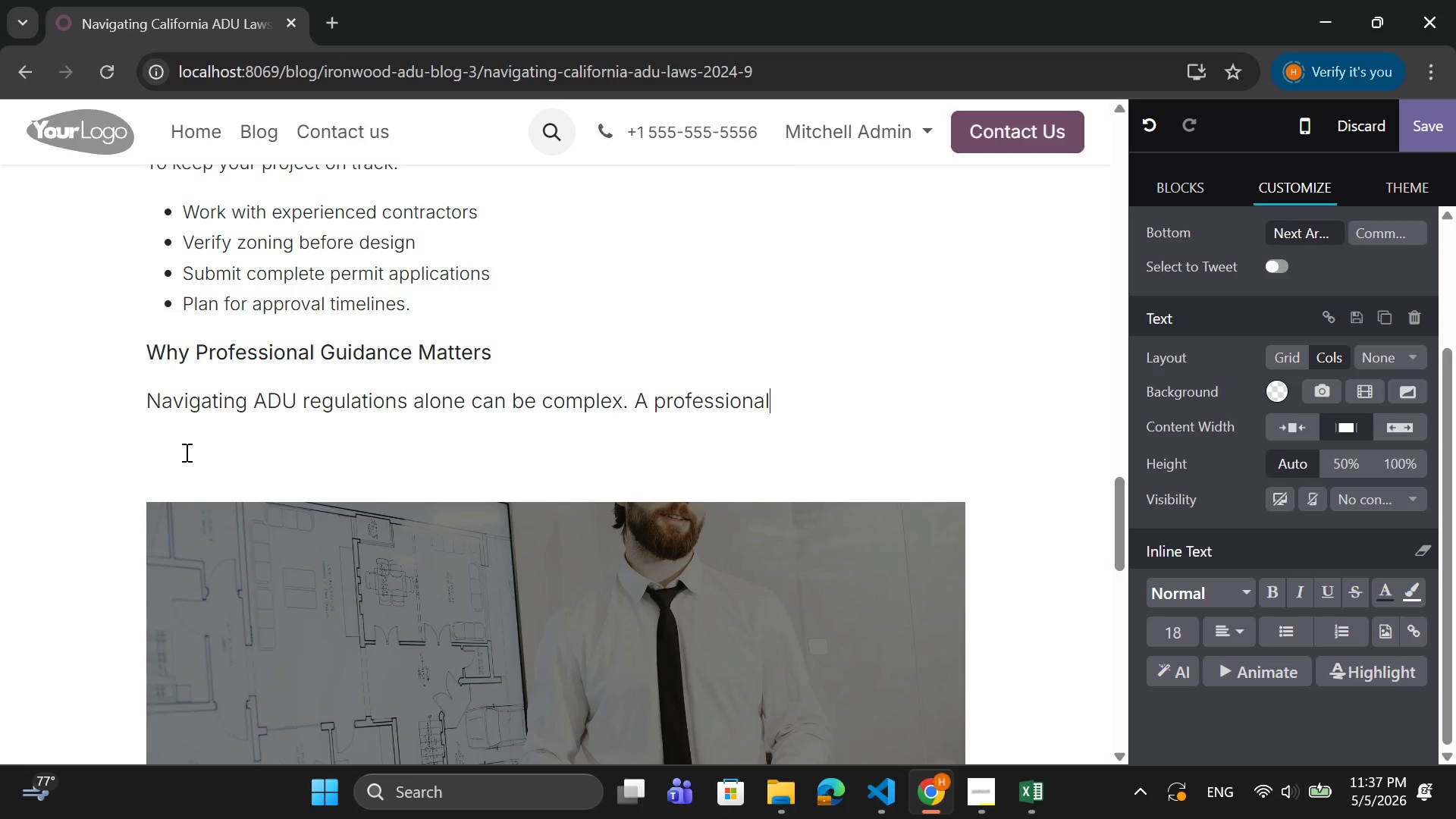 
type( team)
 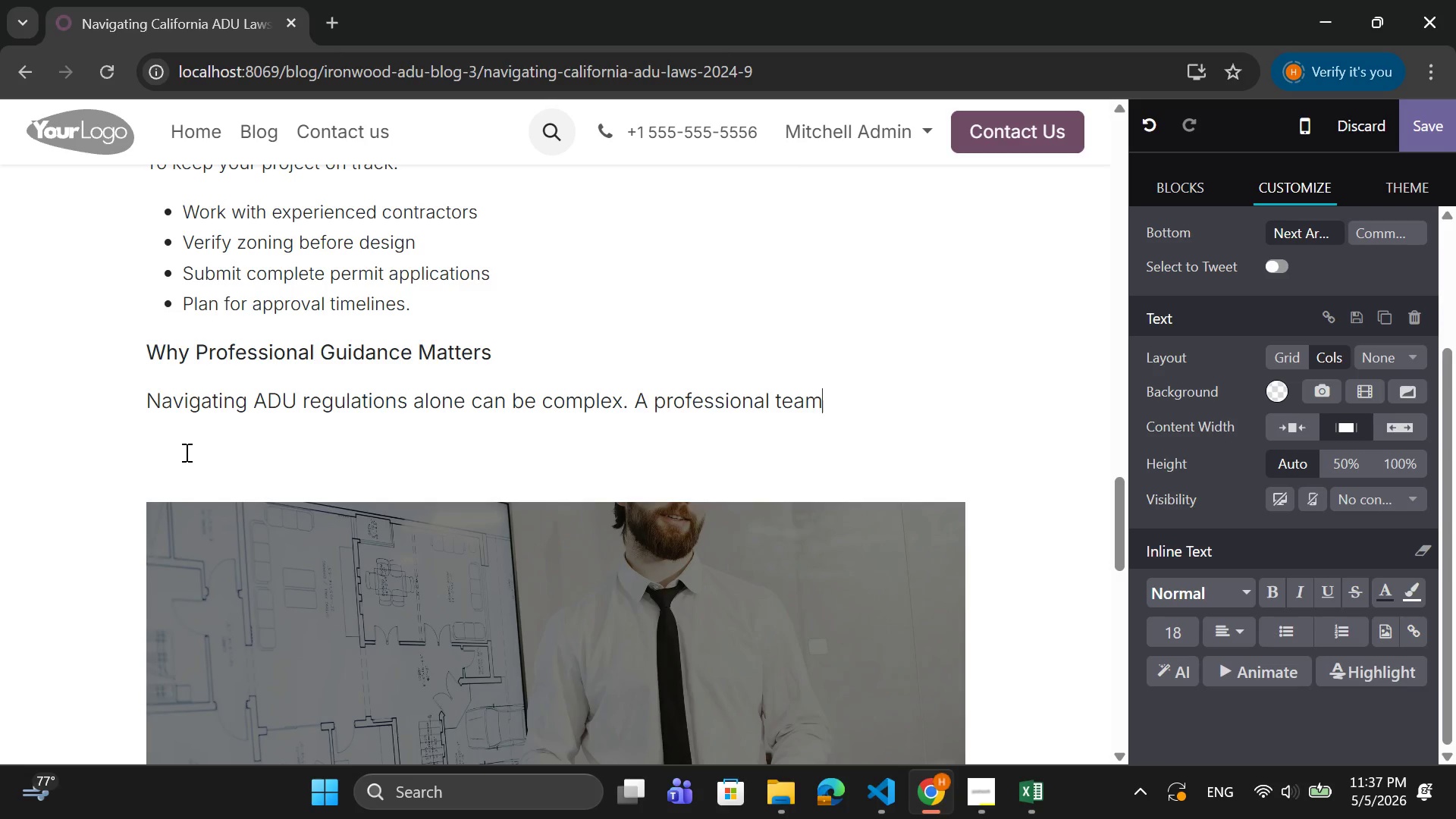 
wait(10.14)
 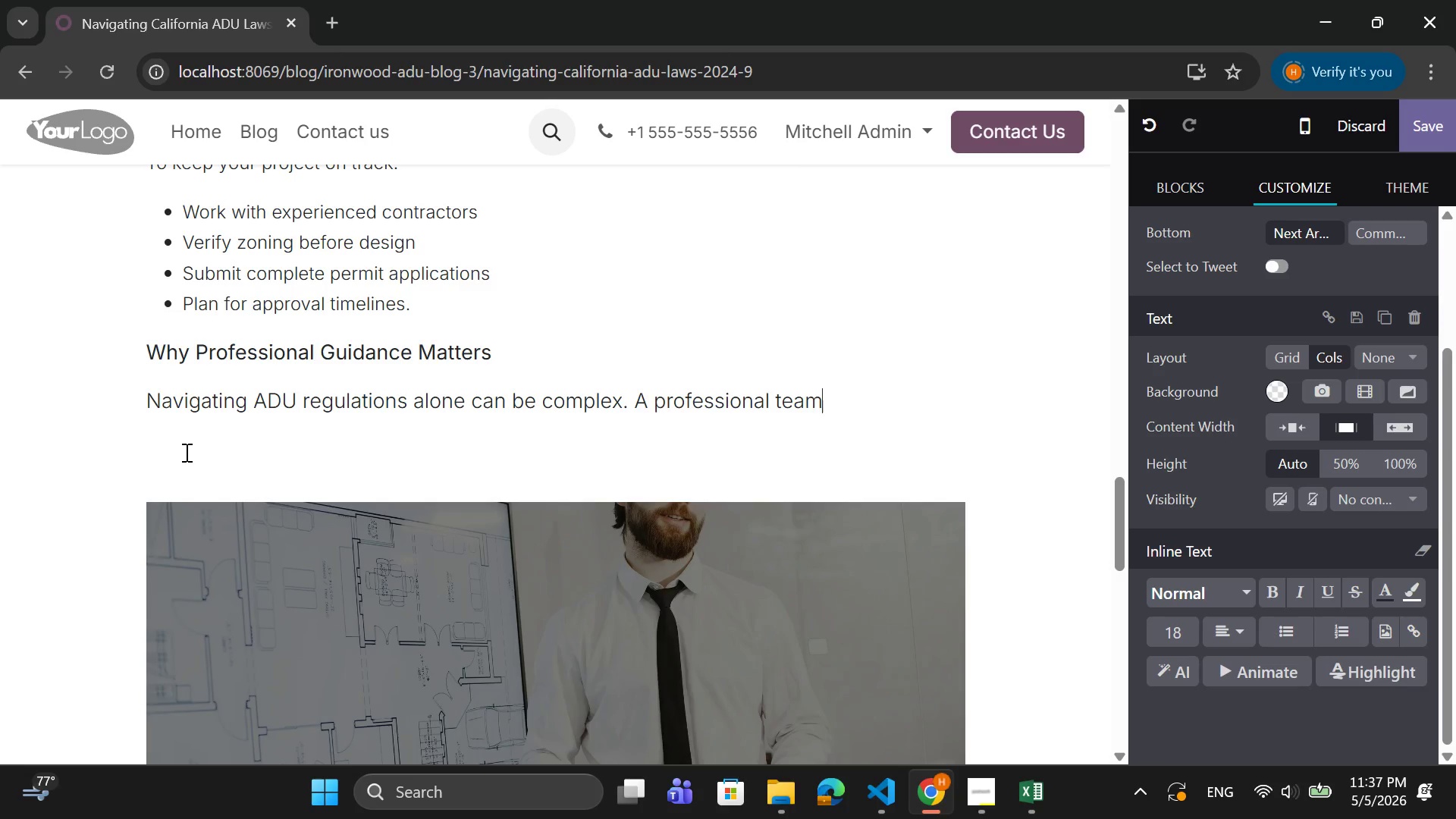 
type( ensures)
 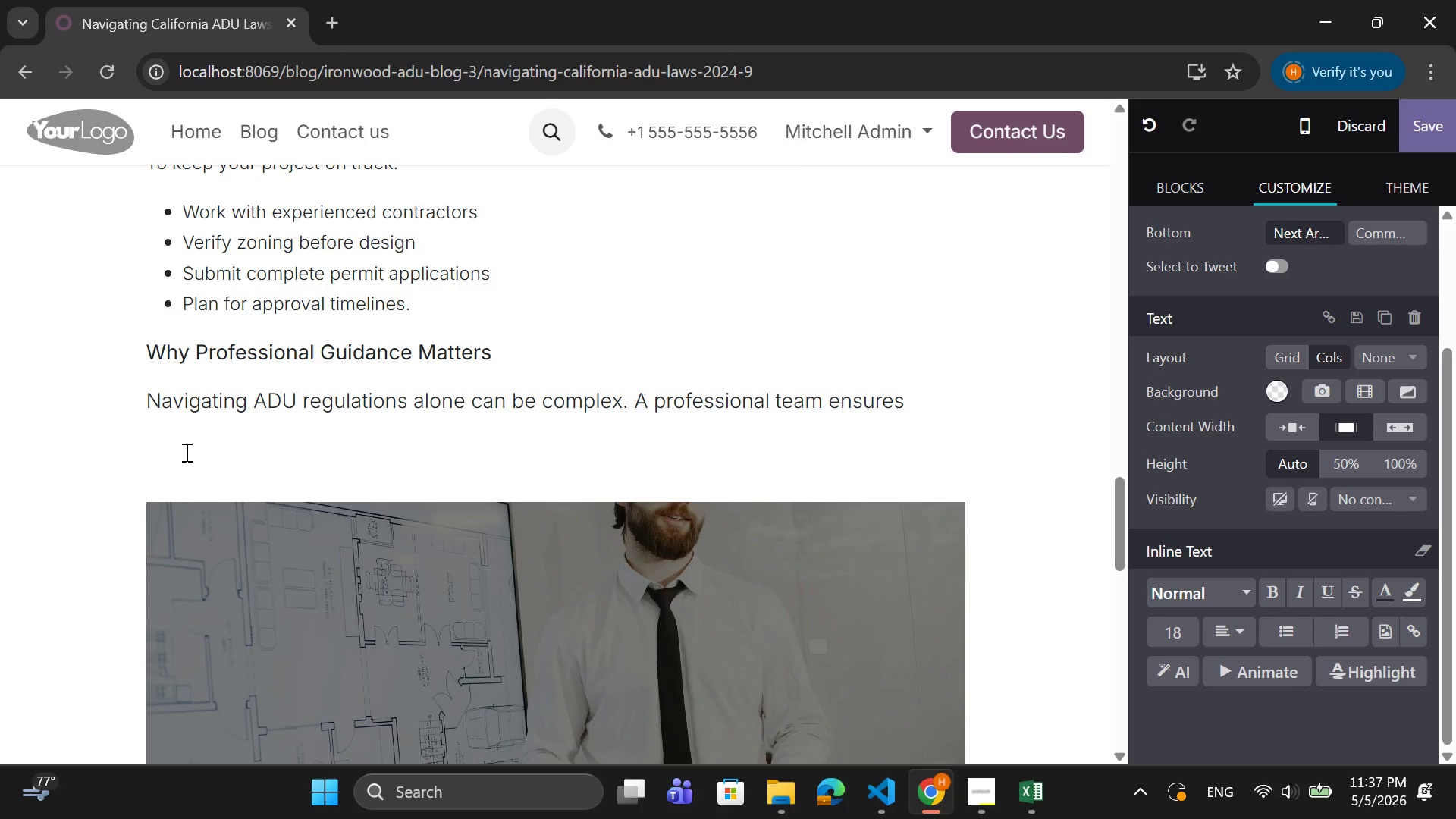 
wait(7.91)
 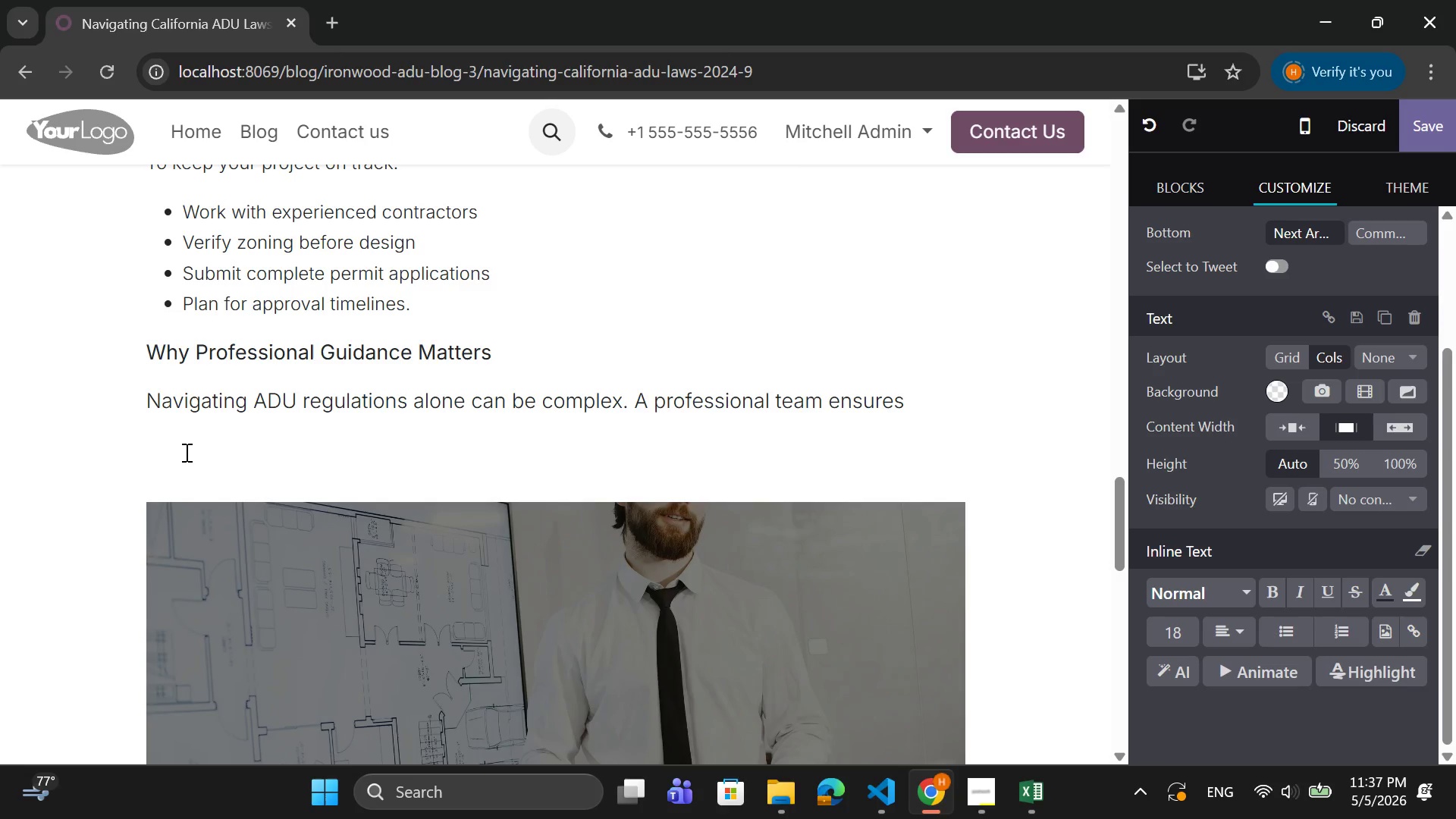 
key(Shift+Semicolon)
 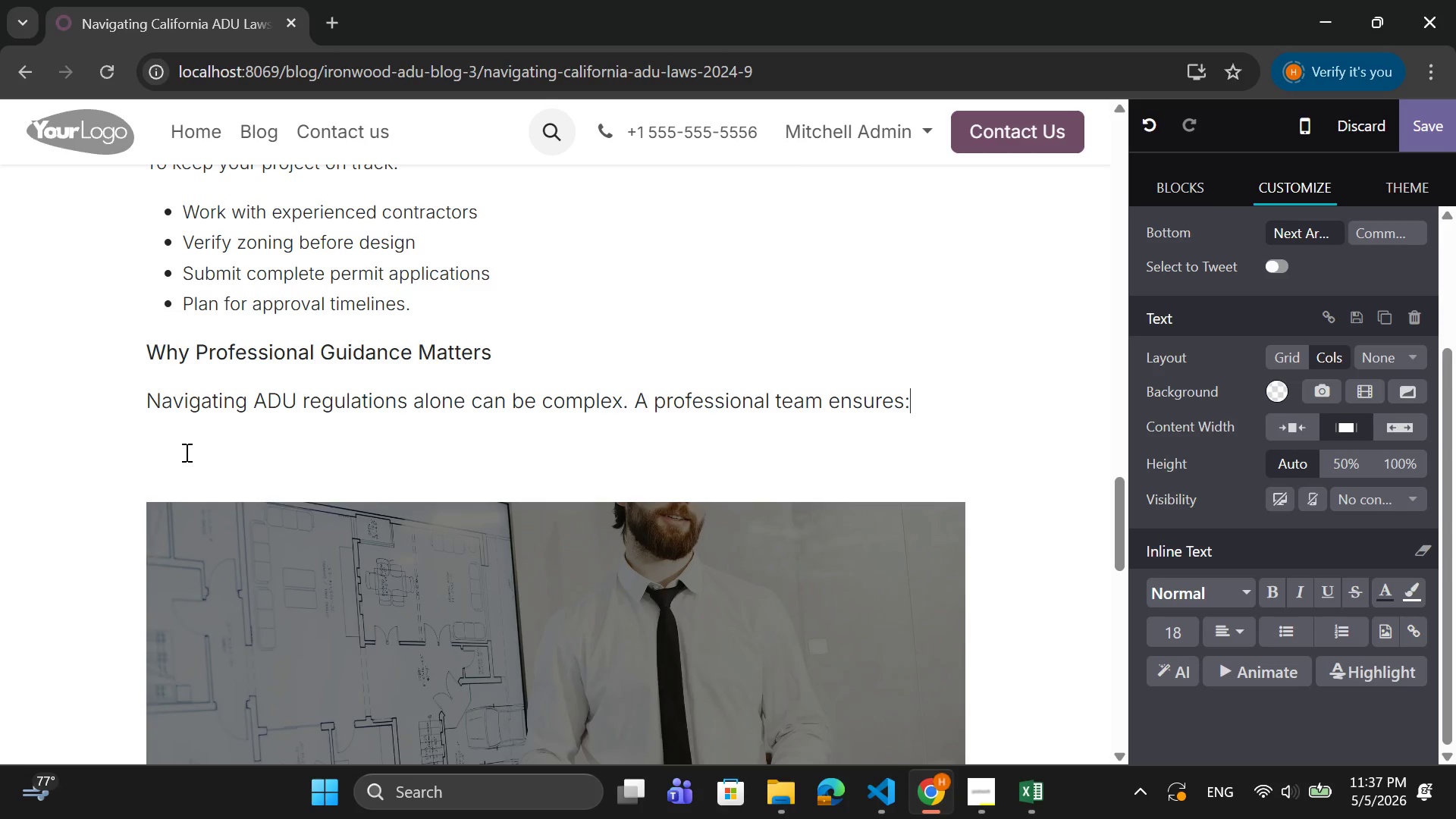 
key(Enter)
 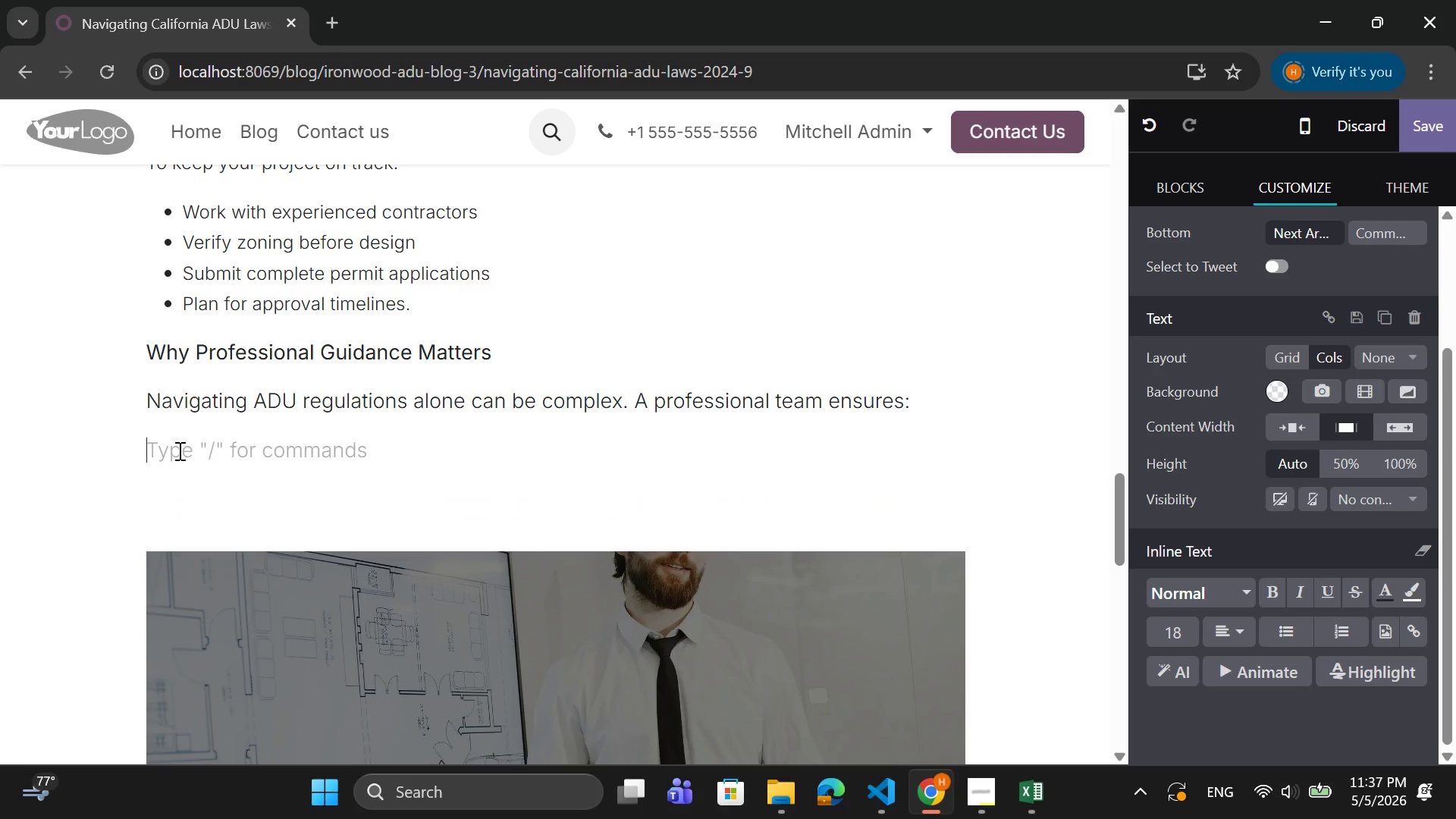 
wait(6.31)
 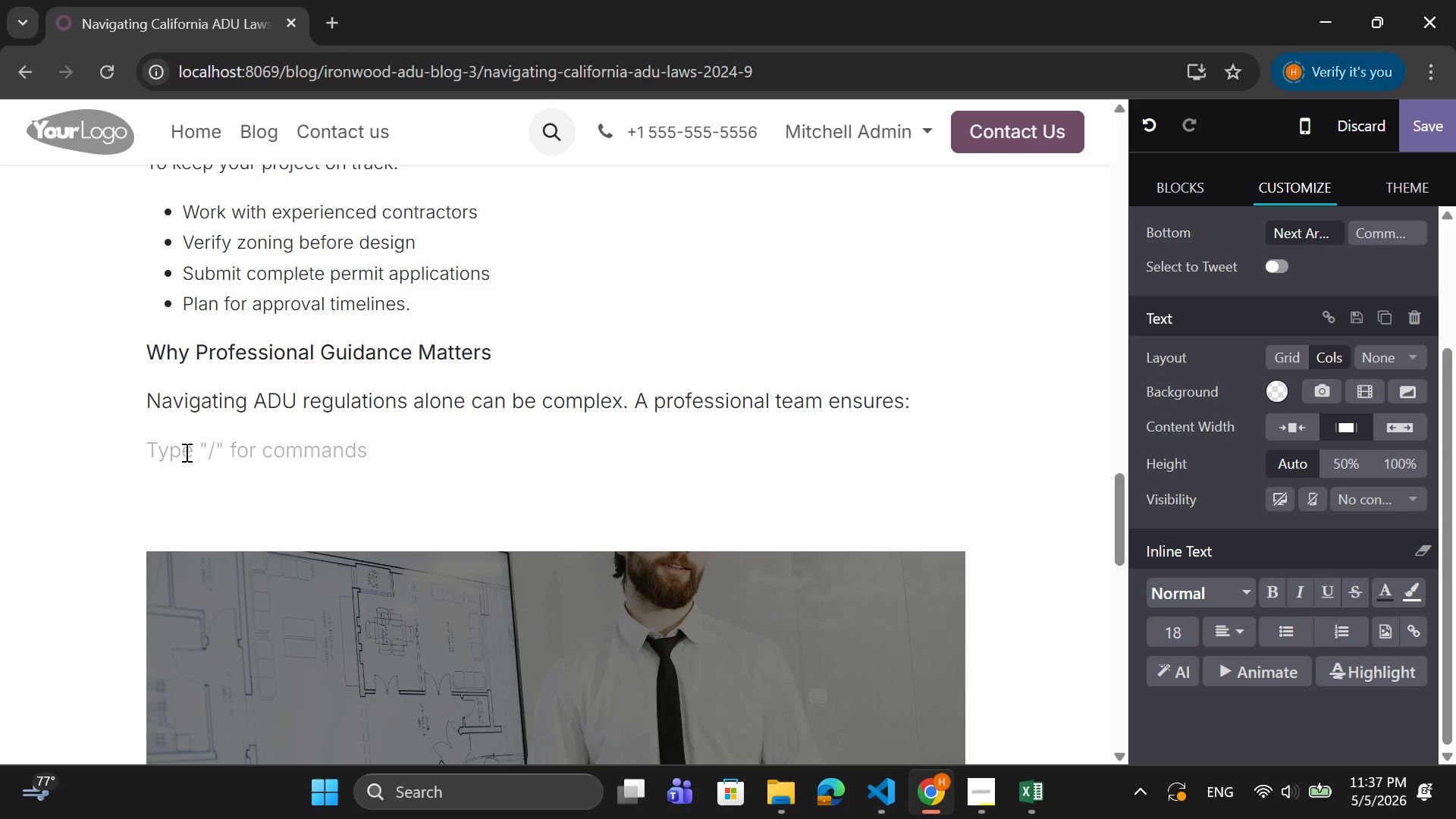 
left_click([1298, 629])
 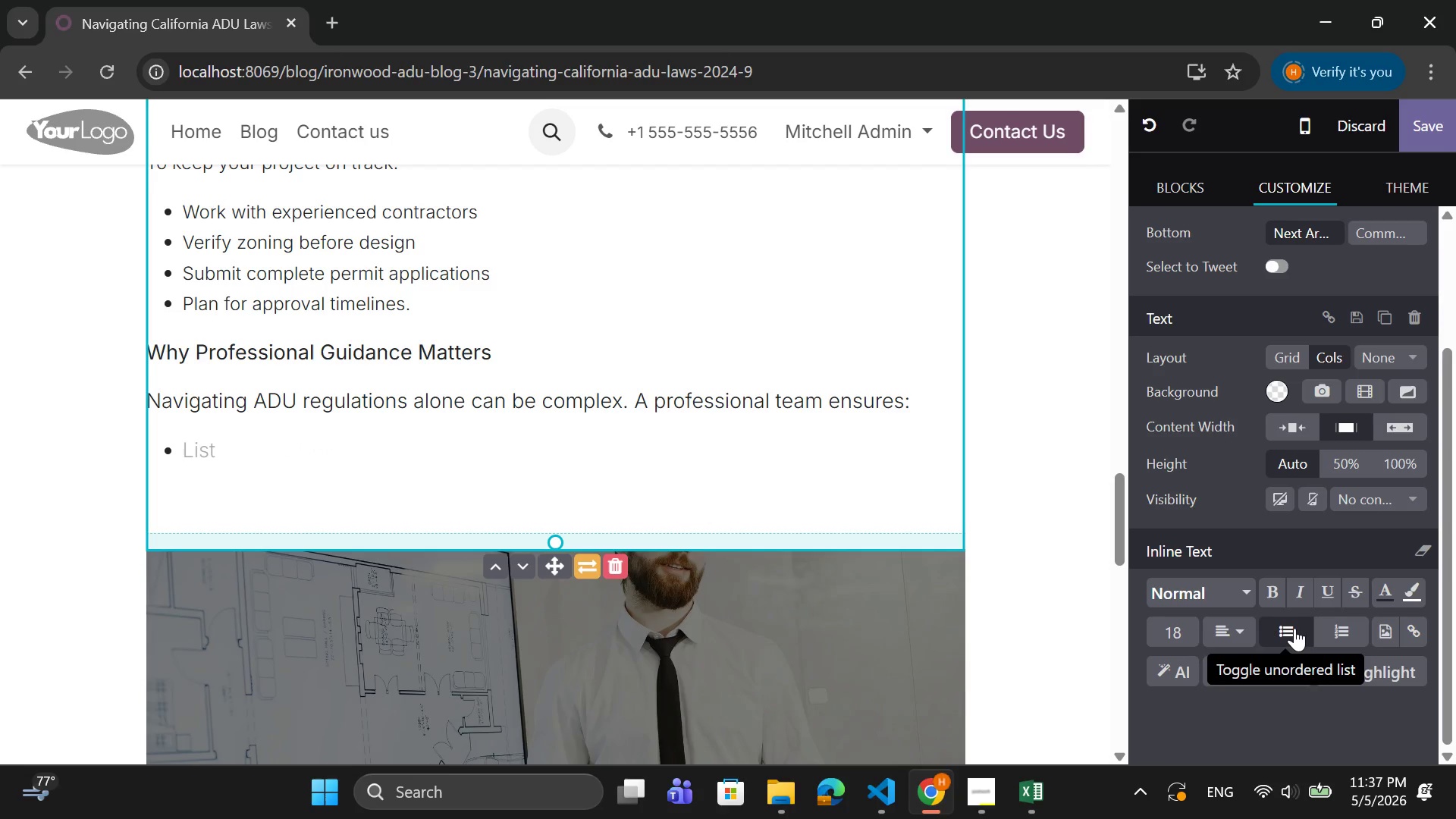 
key(F)
 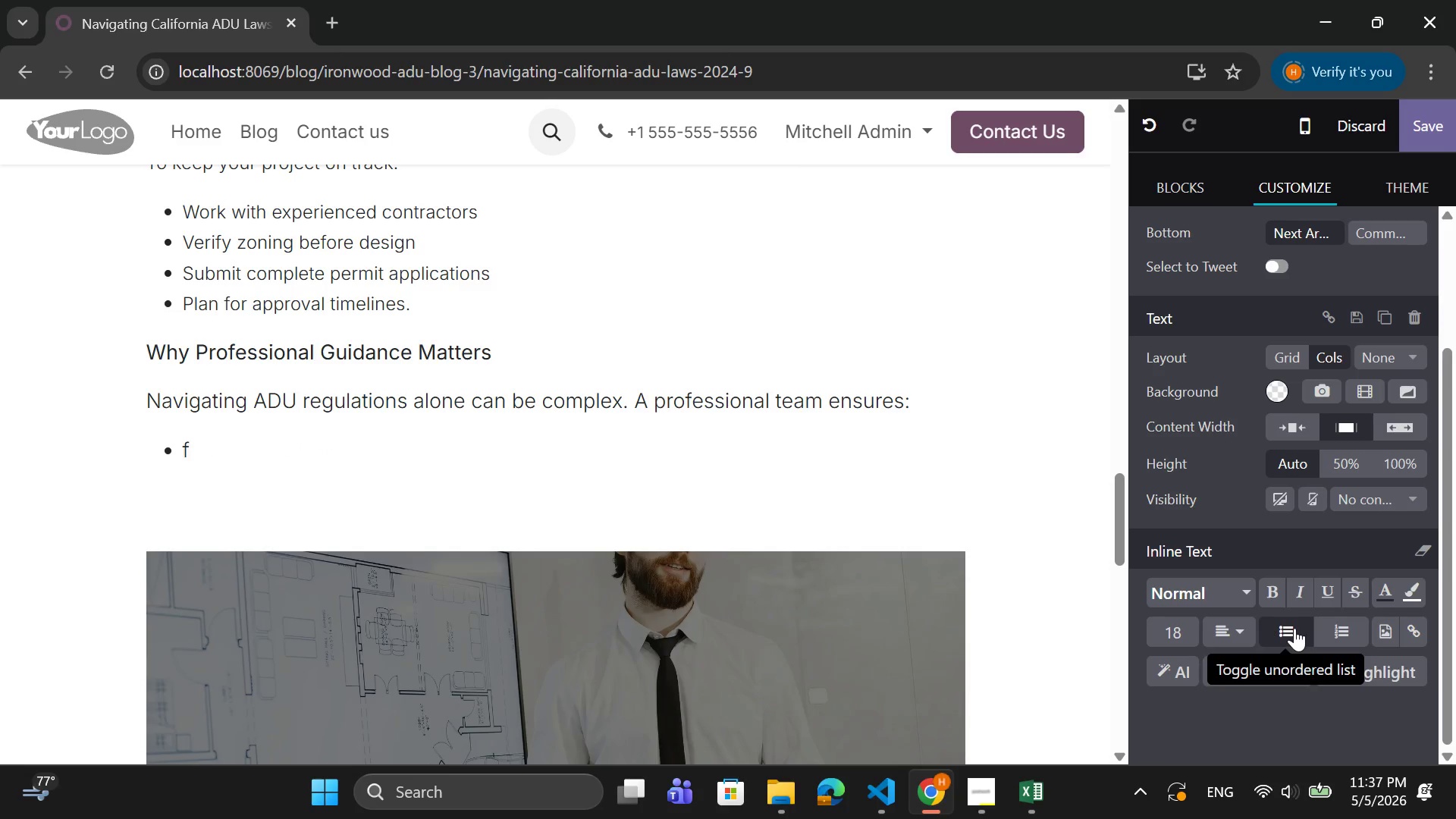 
key(Backspace)
 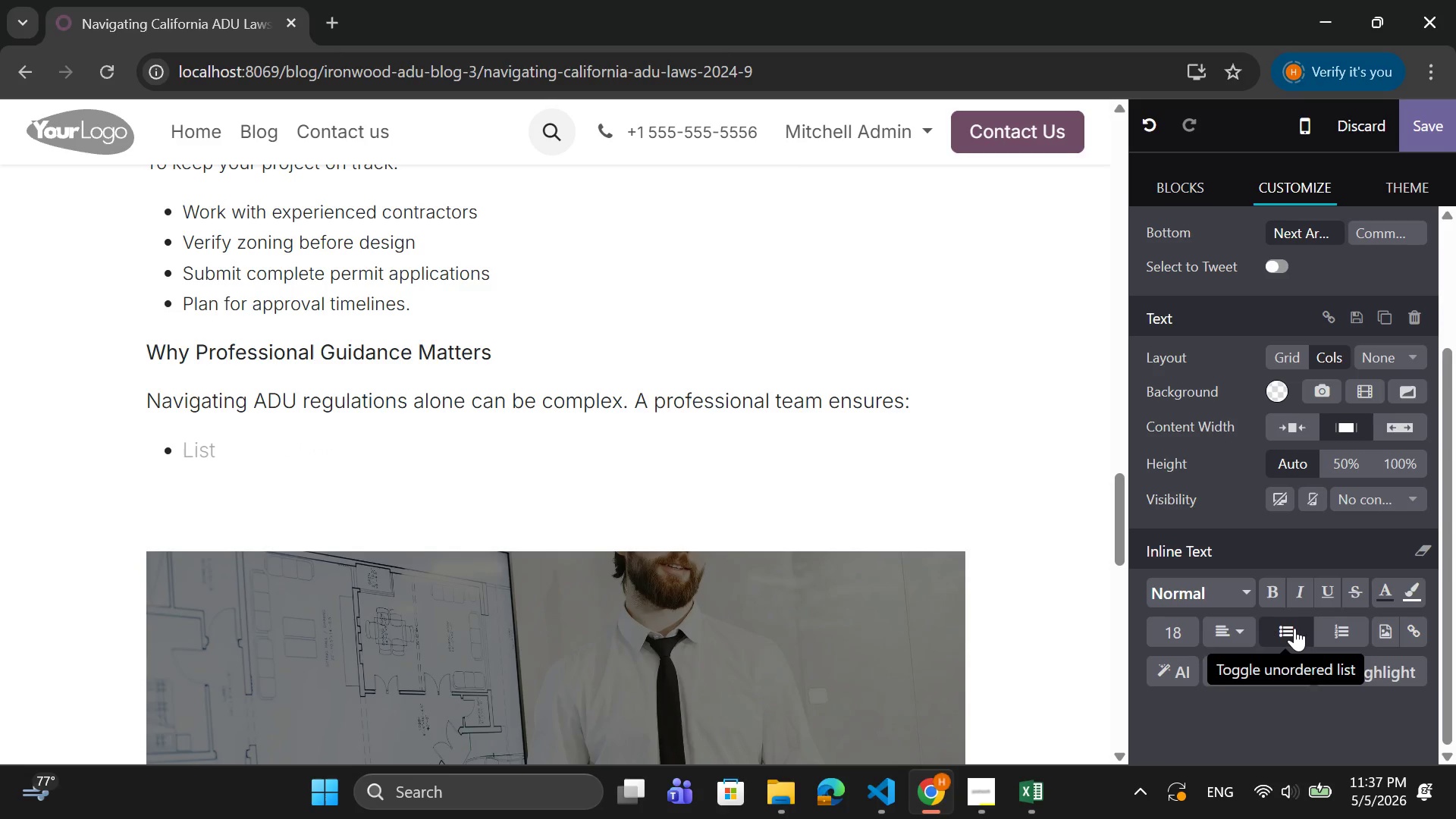 
key(CapsLock)
 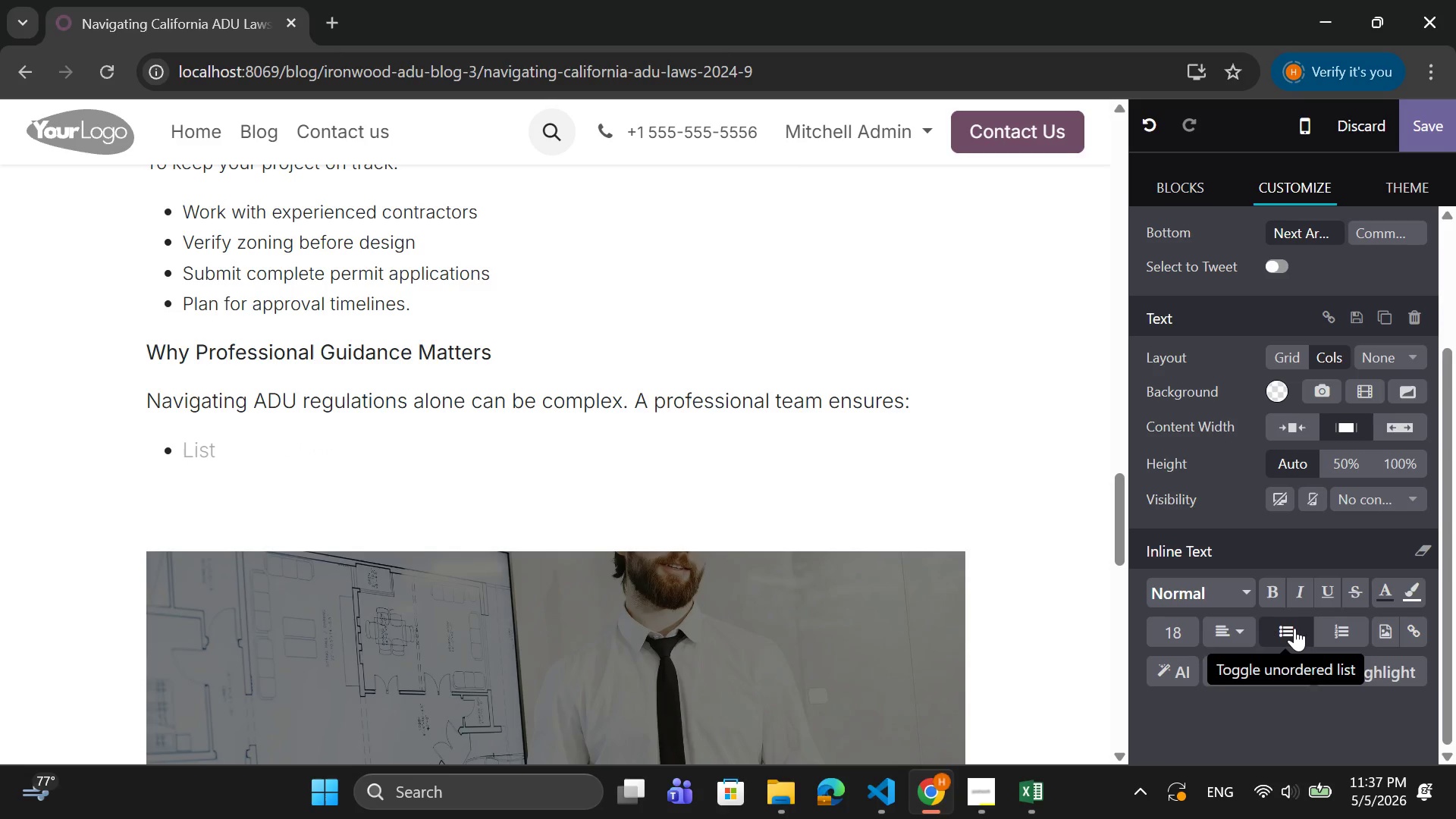 
key(F)
 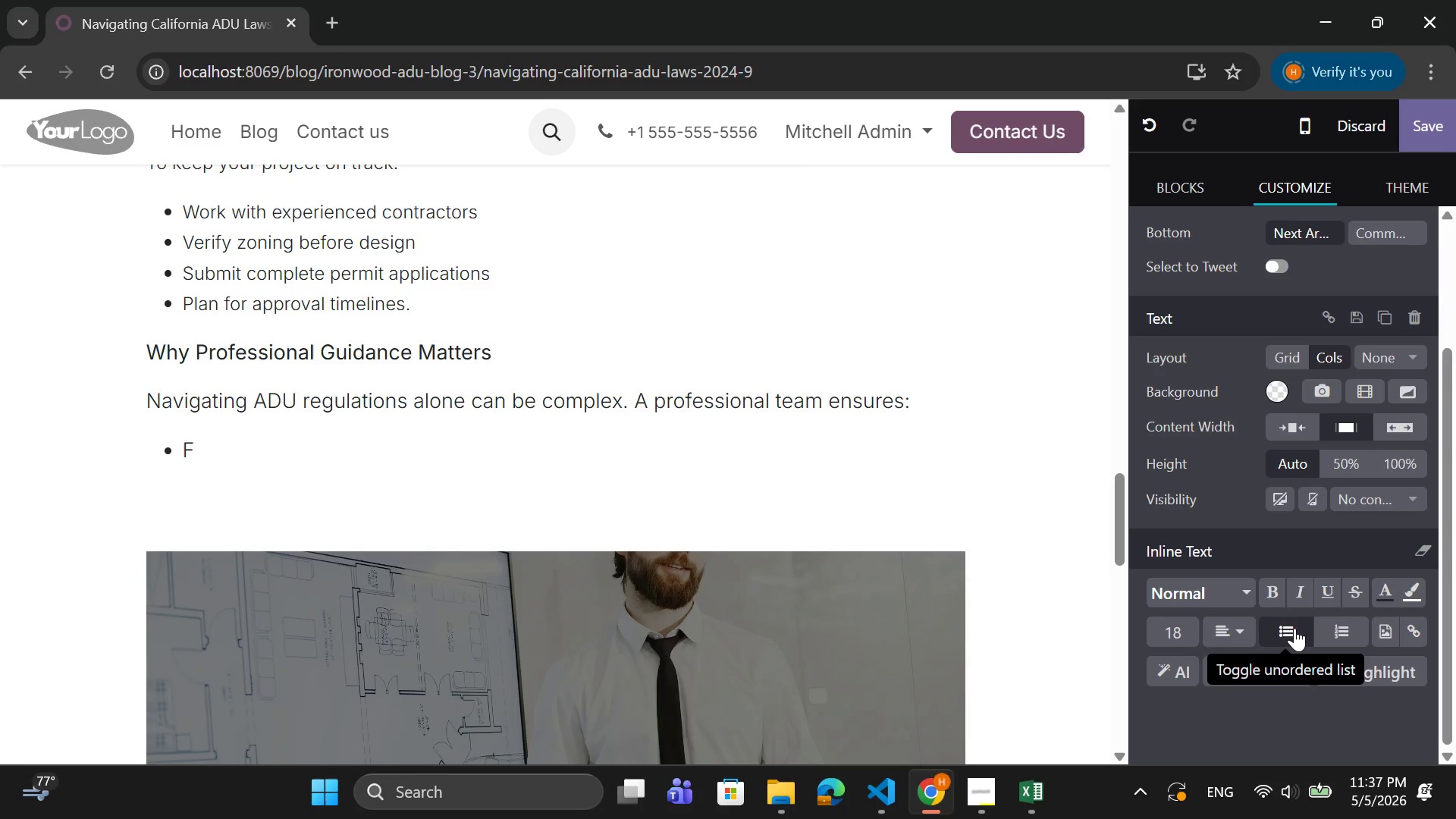 
type(ASTER)
key(Backspace)
key(Backspace)
key(Backspace)
key(Backspace)
key(Backspace)
type(aster)
 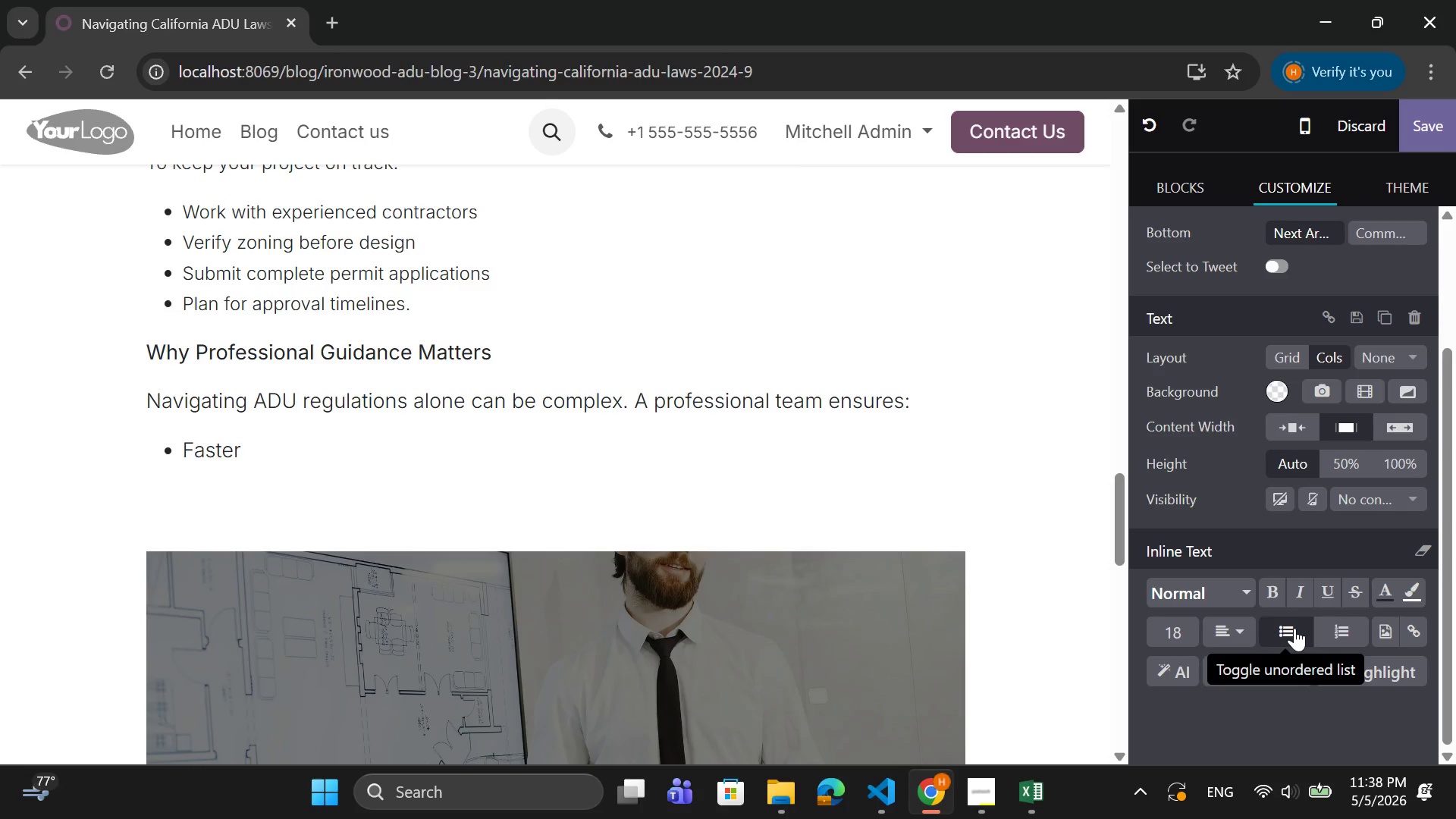 
wait(10.81)
 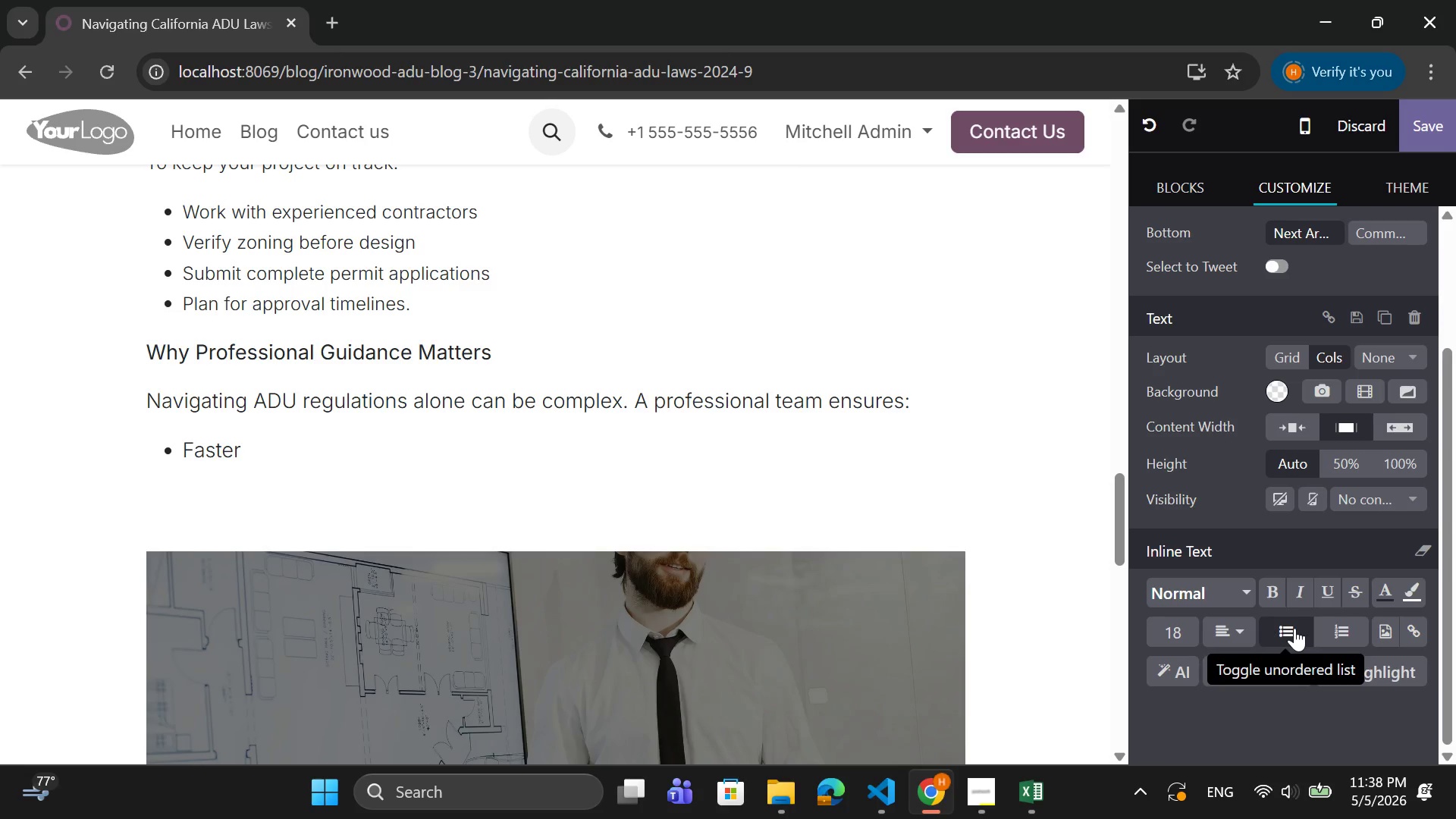 
type( approvals)
 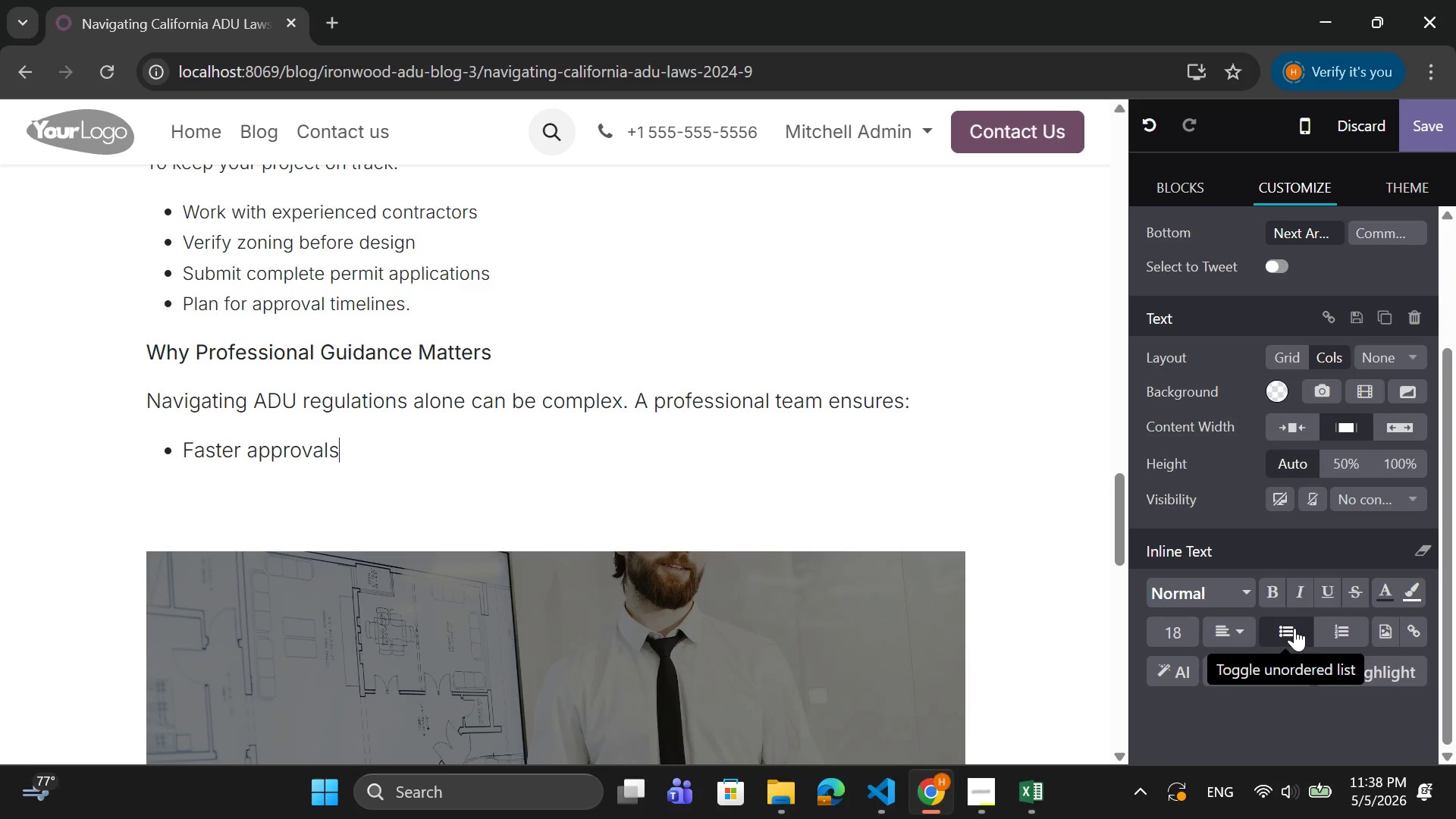 
key(Enter)
 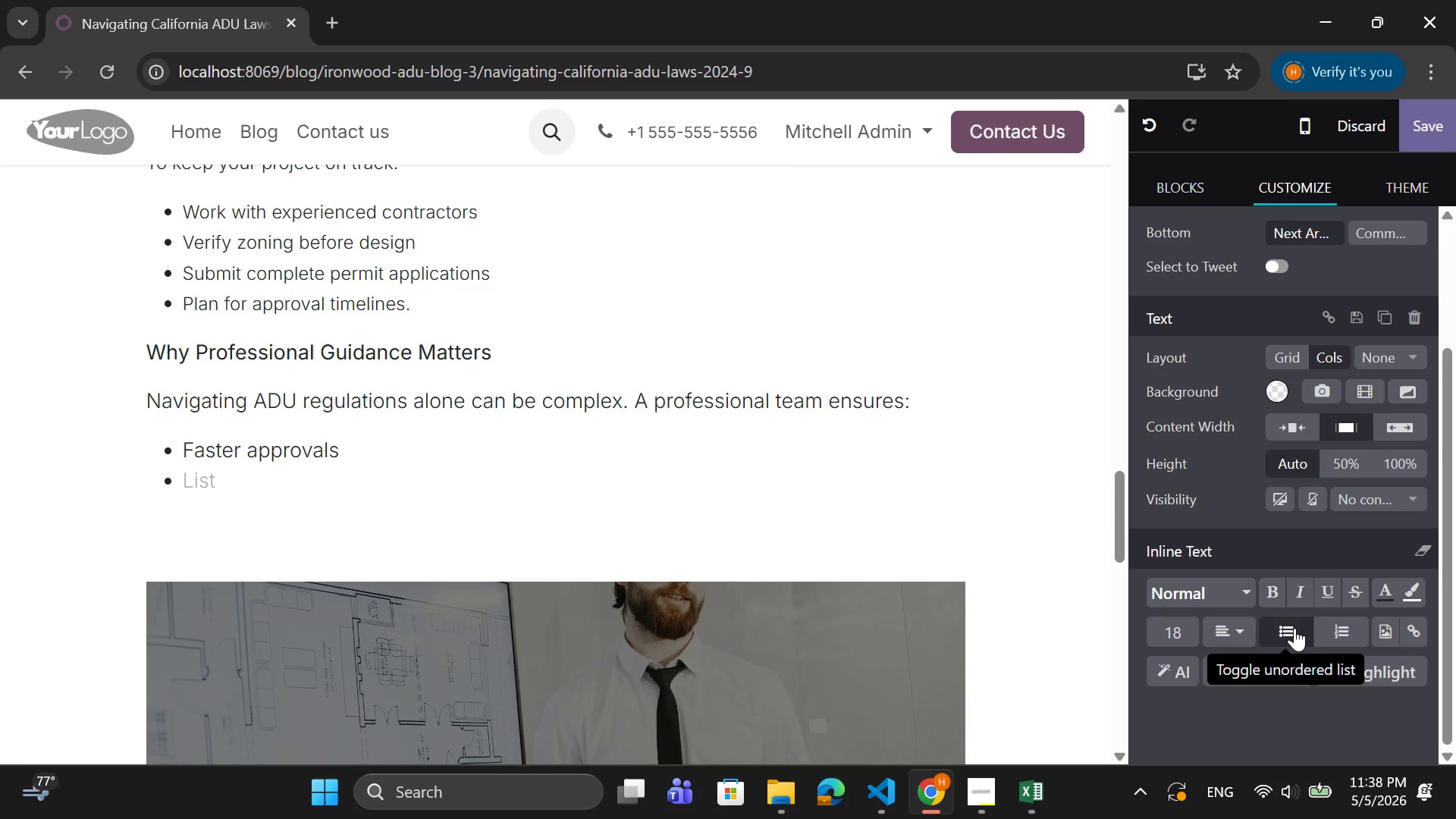 
wait(10.03)
 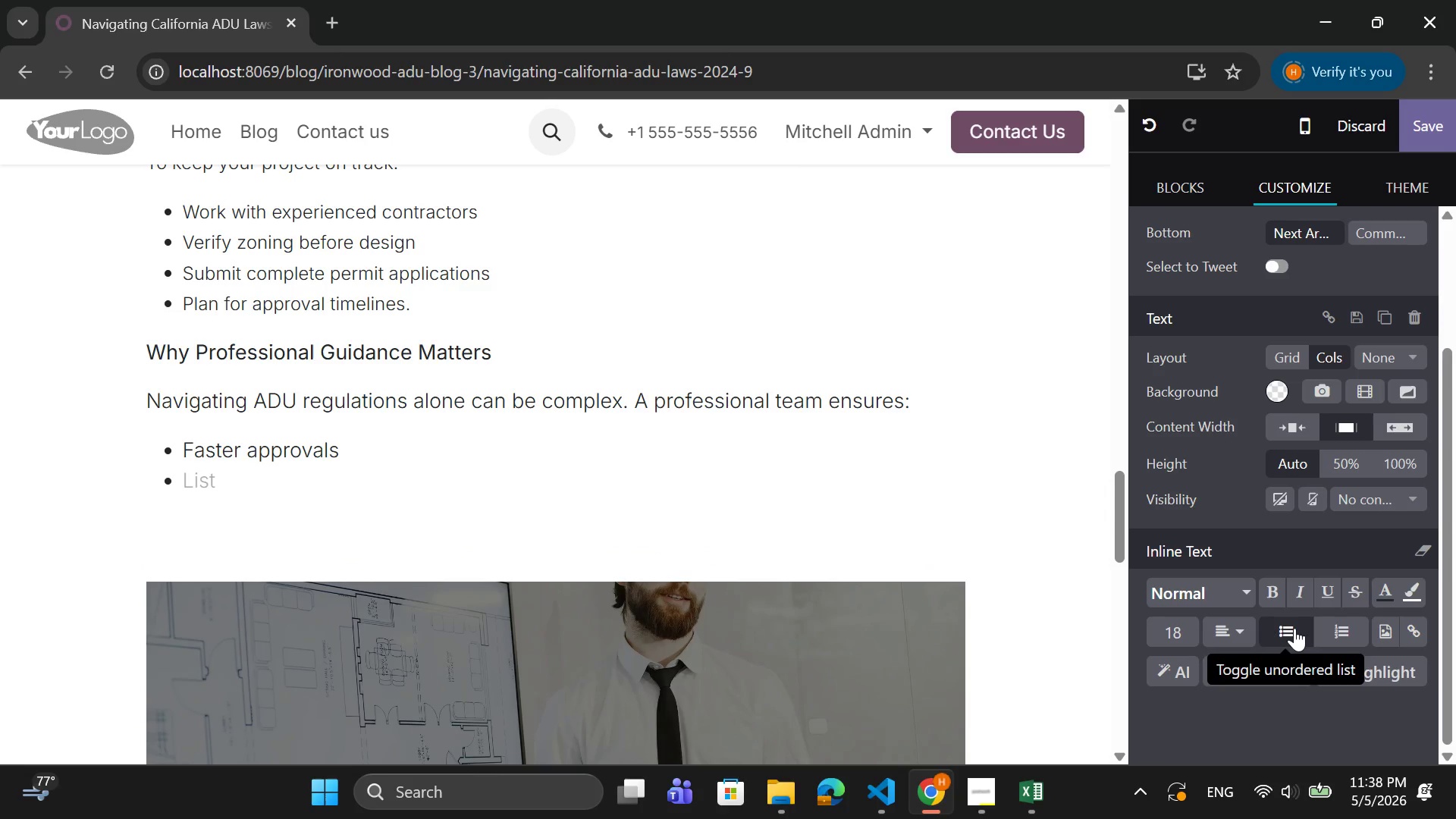 
type(Fewer)
 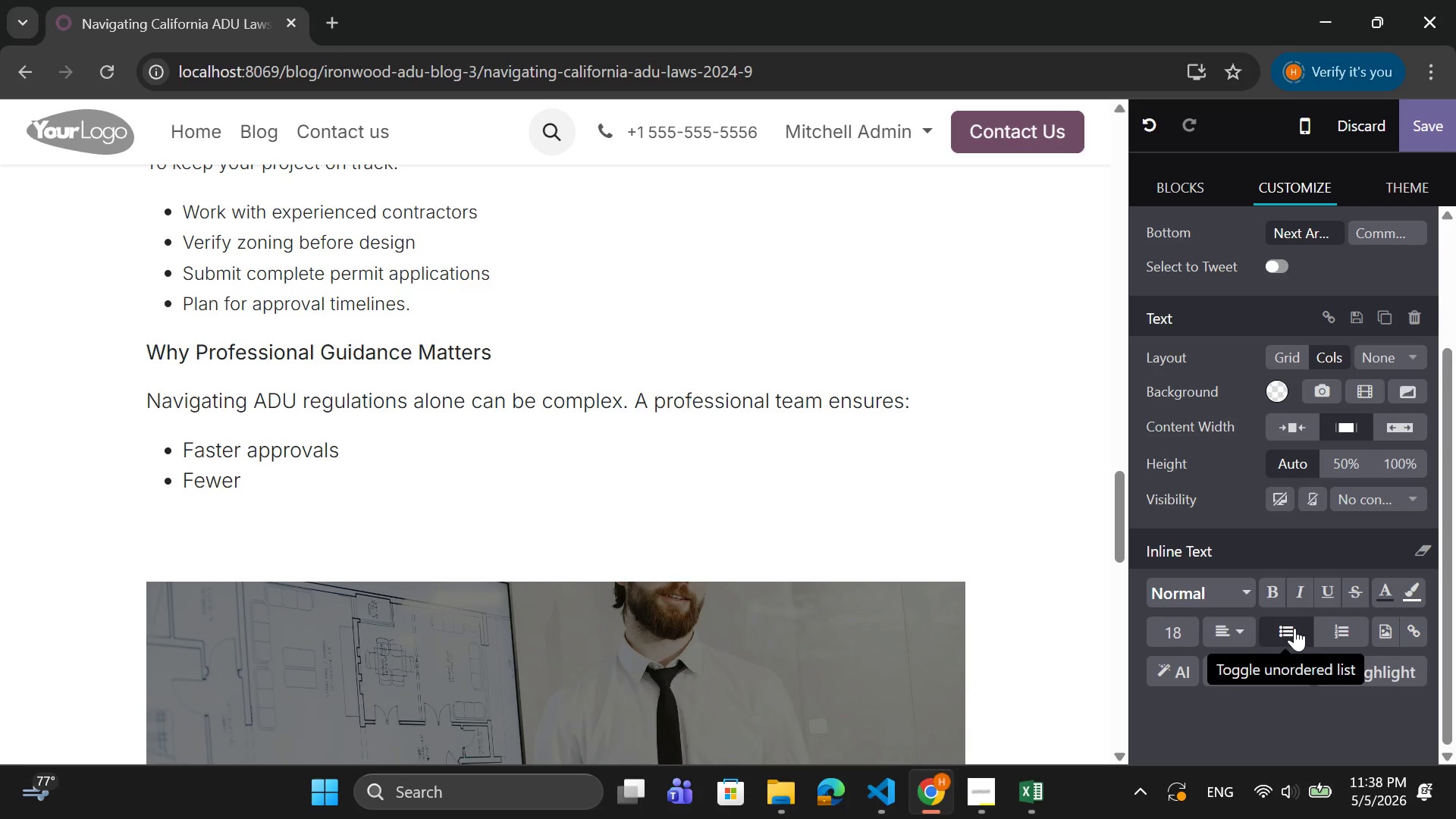 
wait(10.78)
 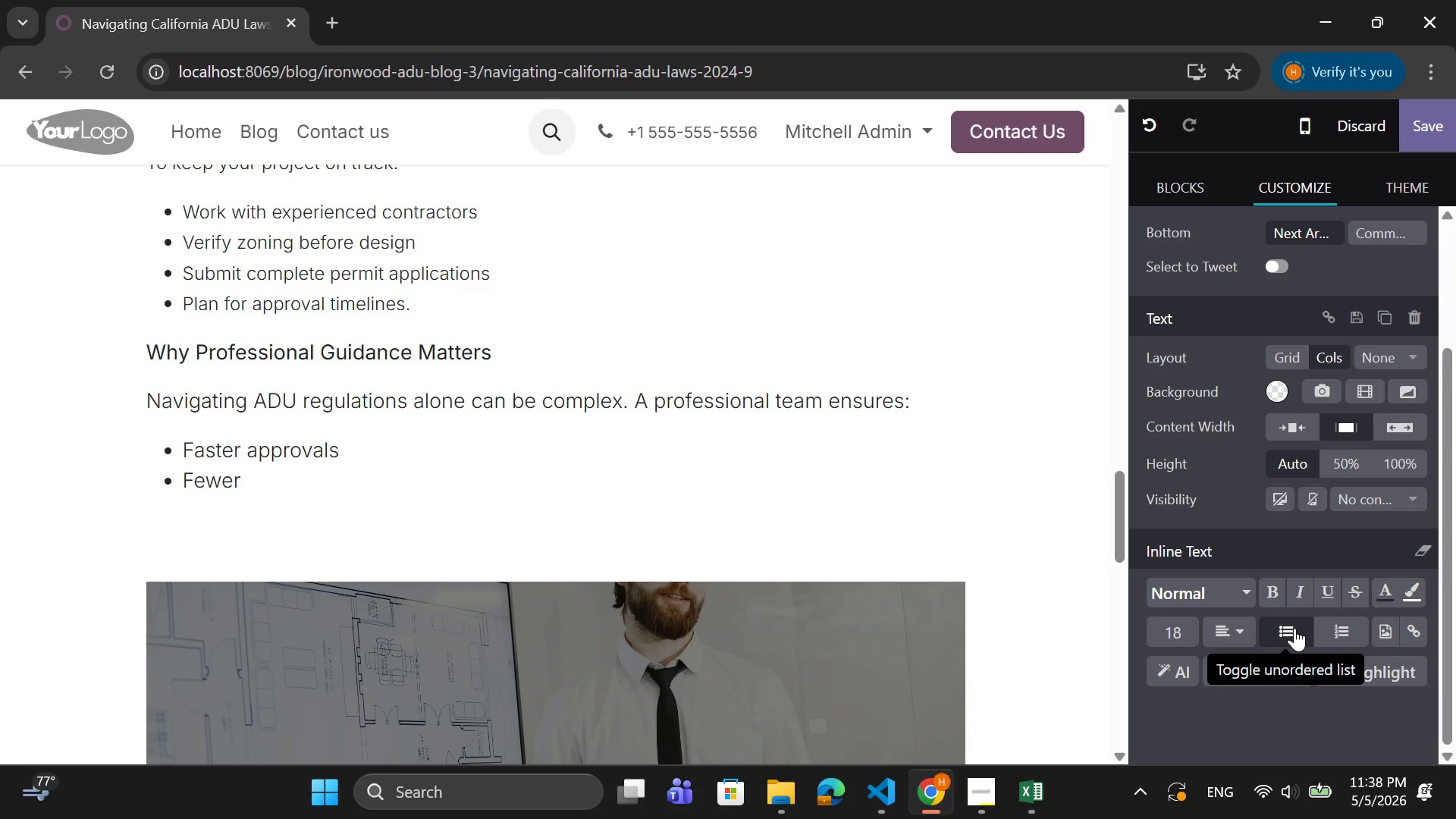 
type(Costly )
 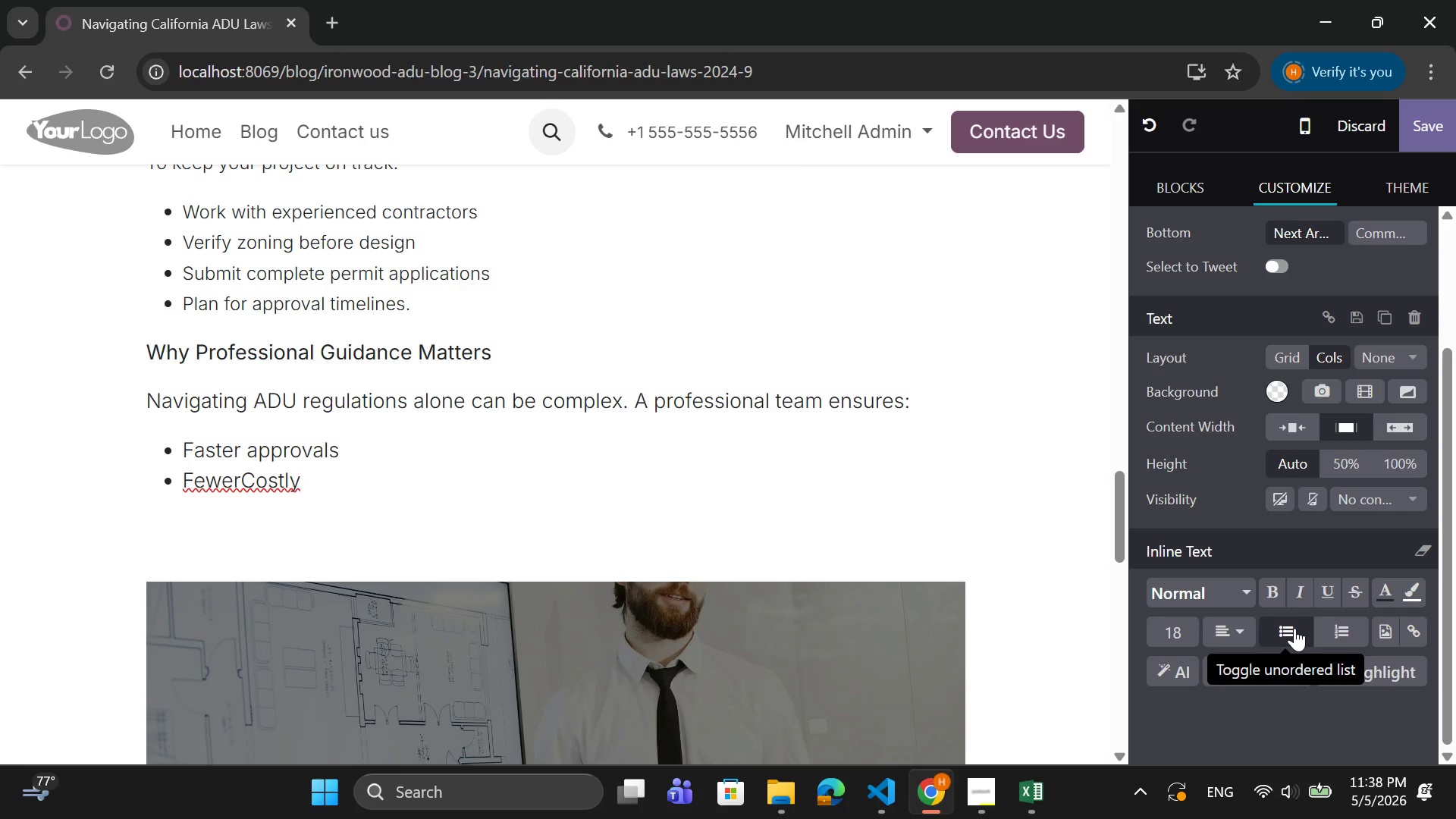 
key(ArrowLeft)
 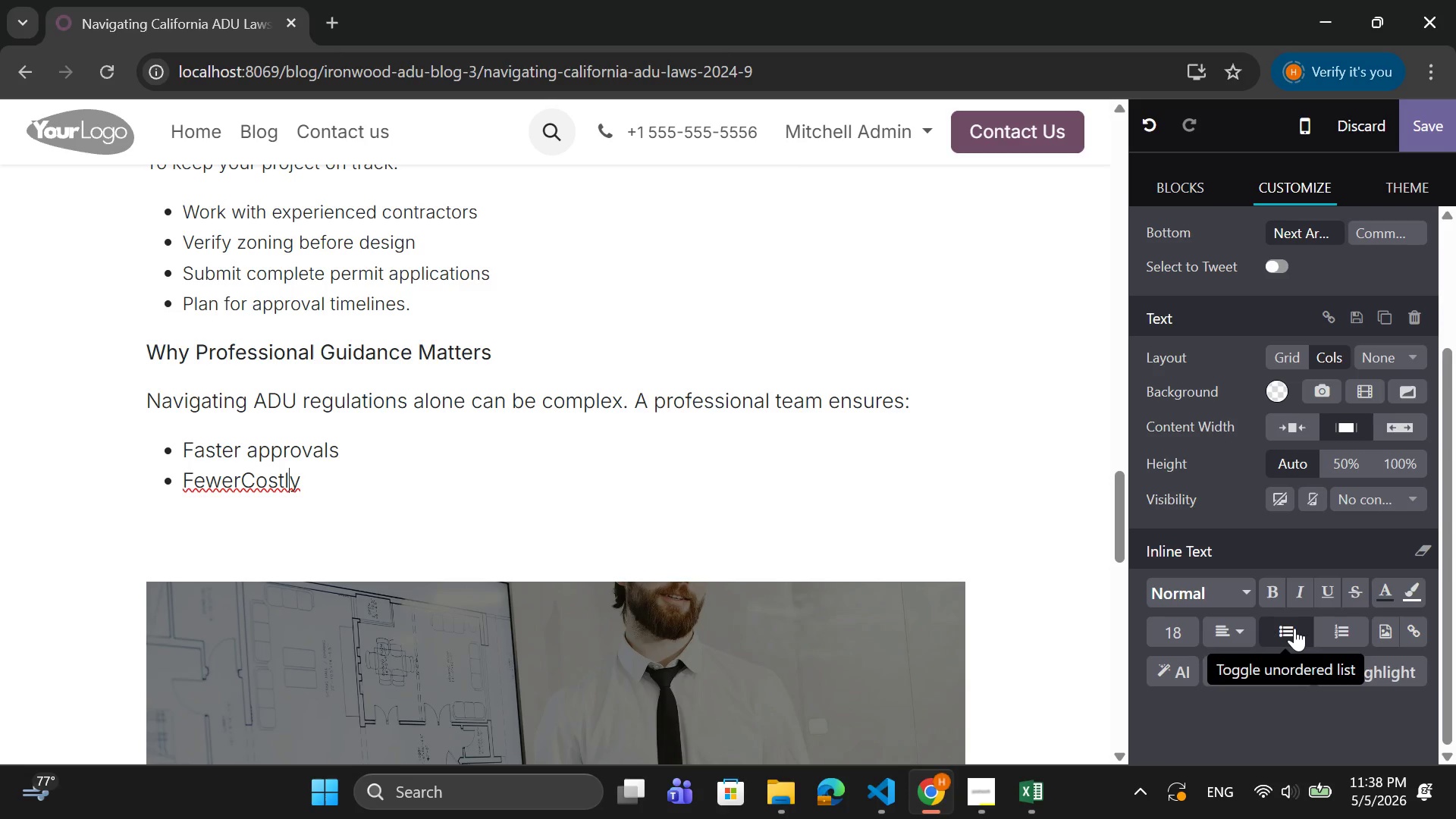 
key(ArrowLeft)
 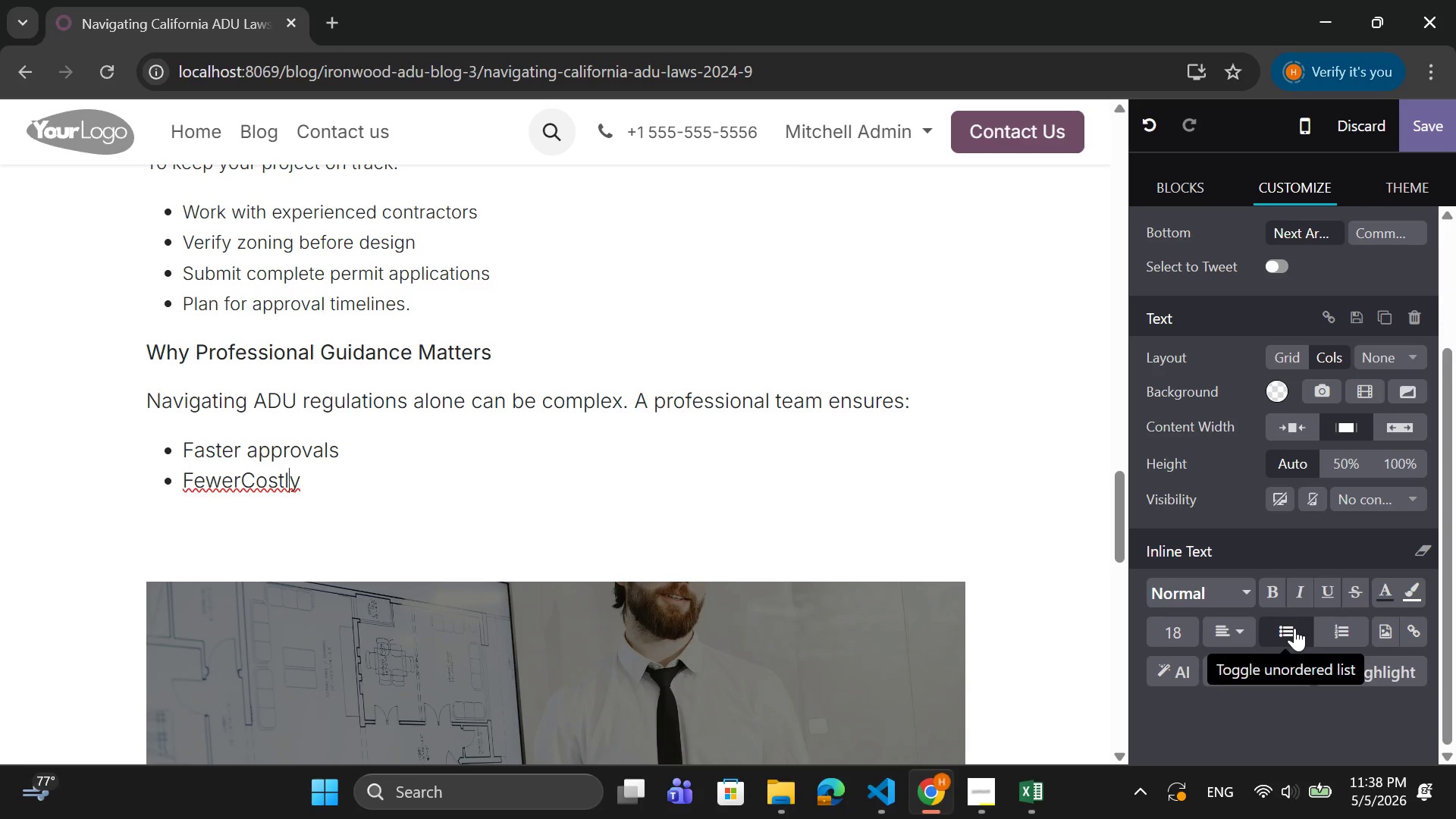 
key(ArrowLeft)
 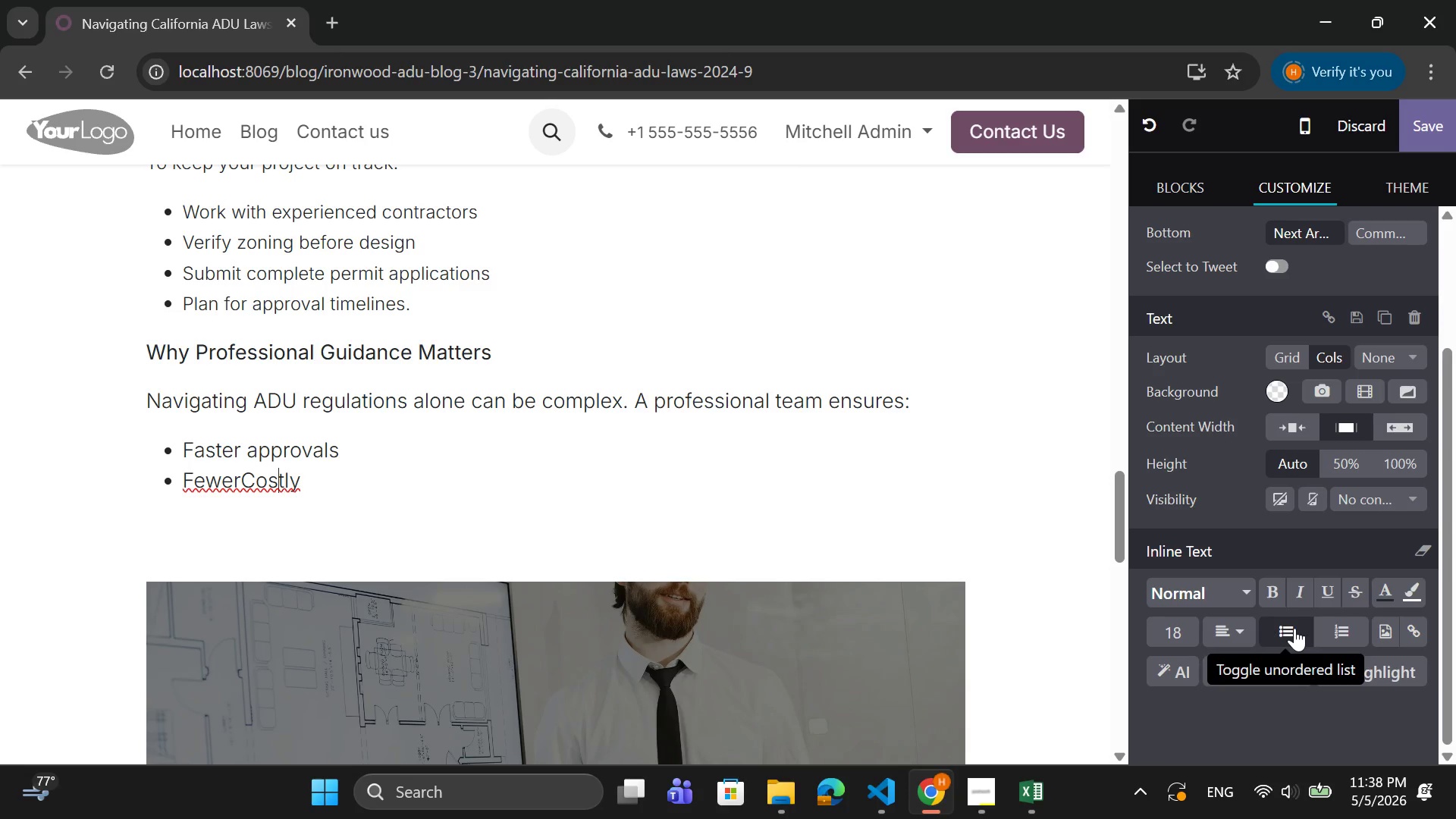 
key(ArrowLeft)
 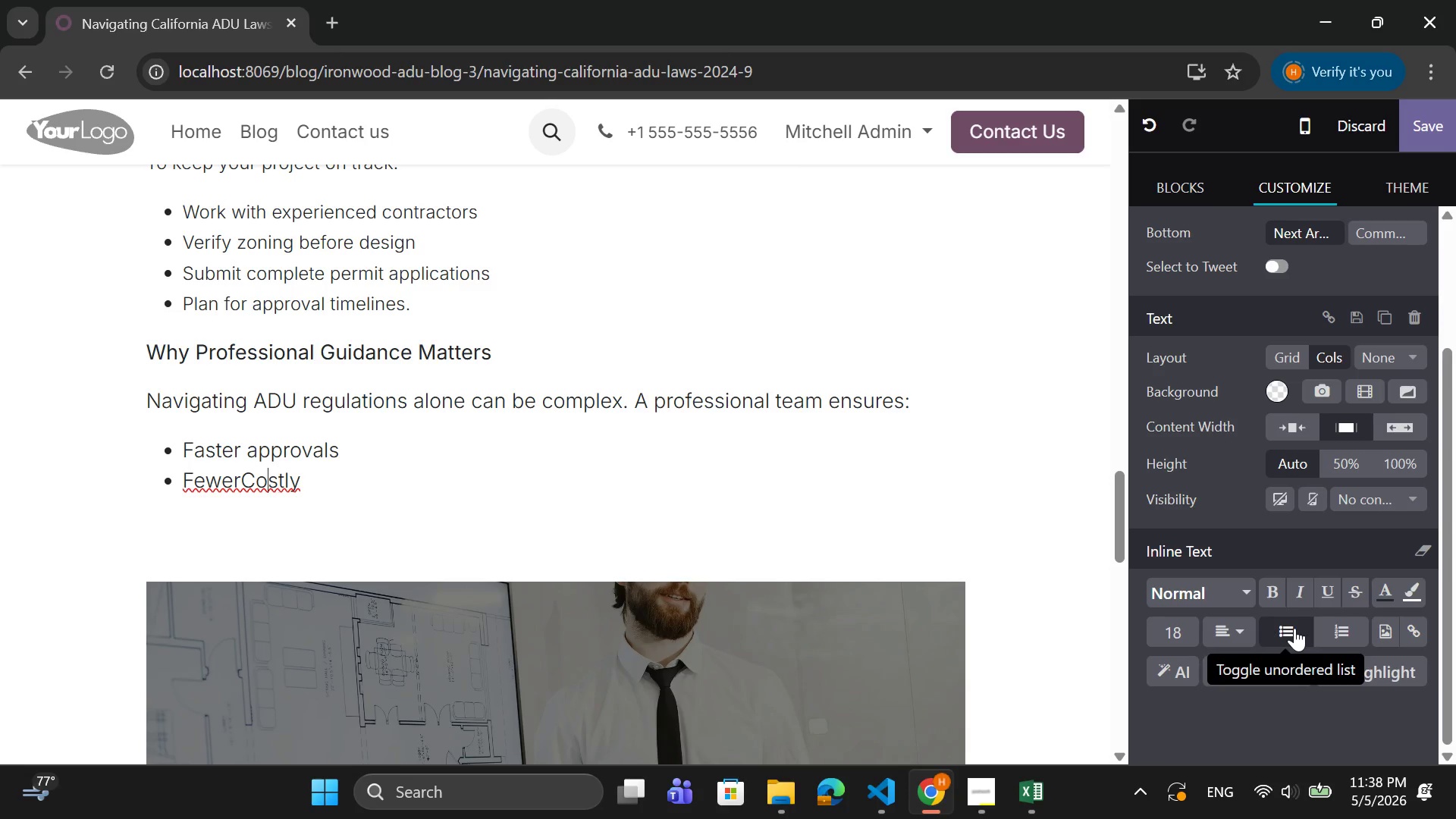 
key(ArrowLeft)
 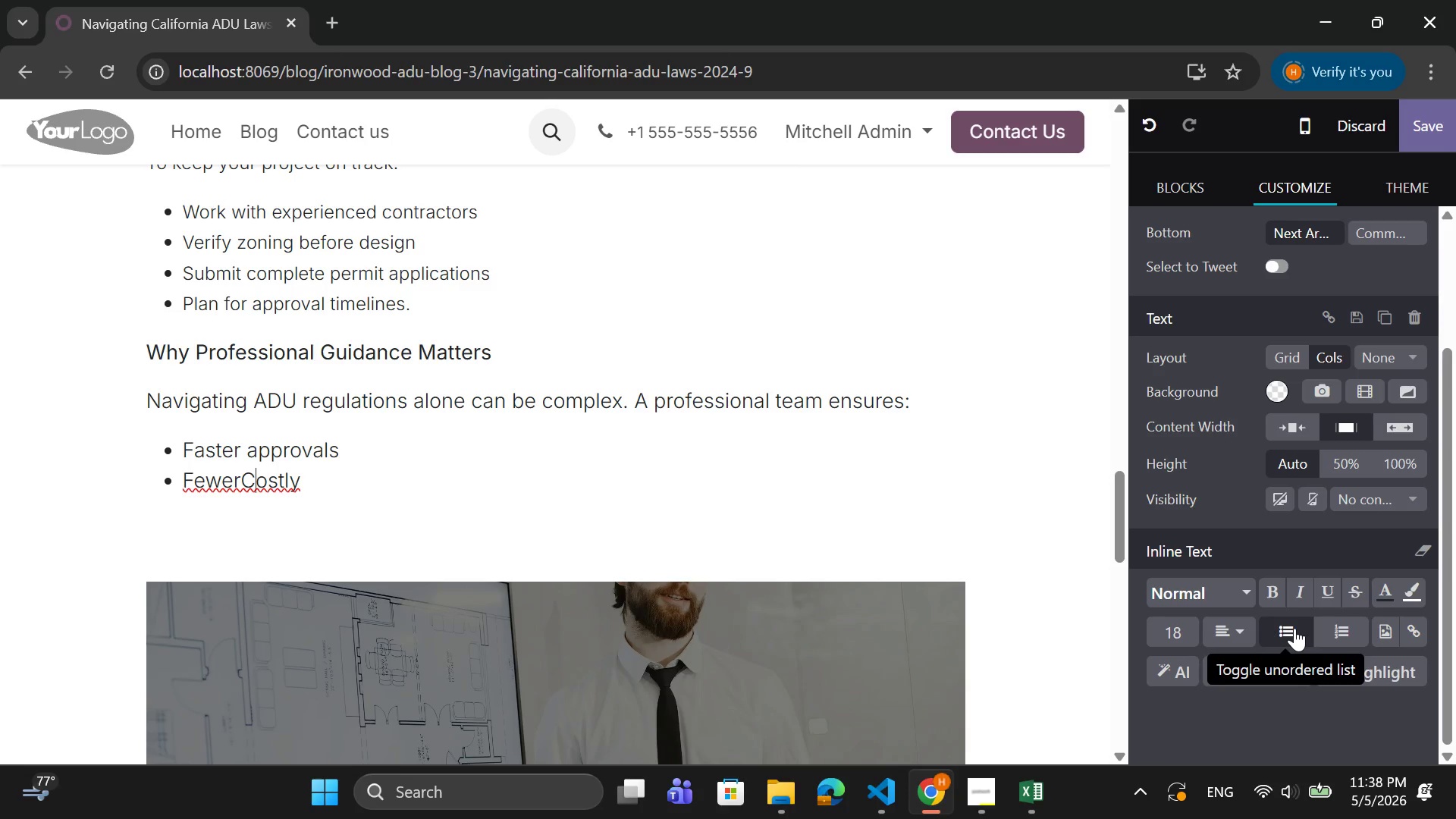 
key(ArrowLeft)
 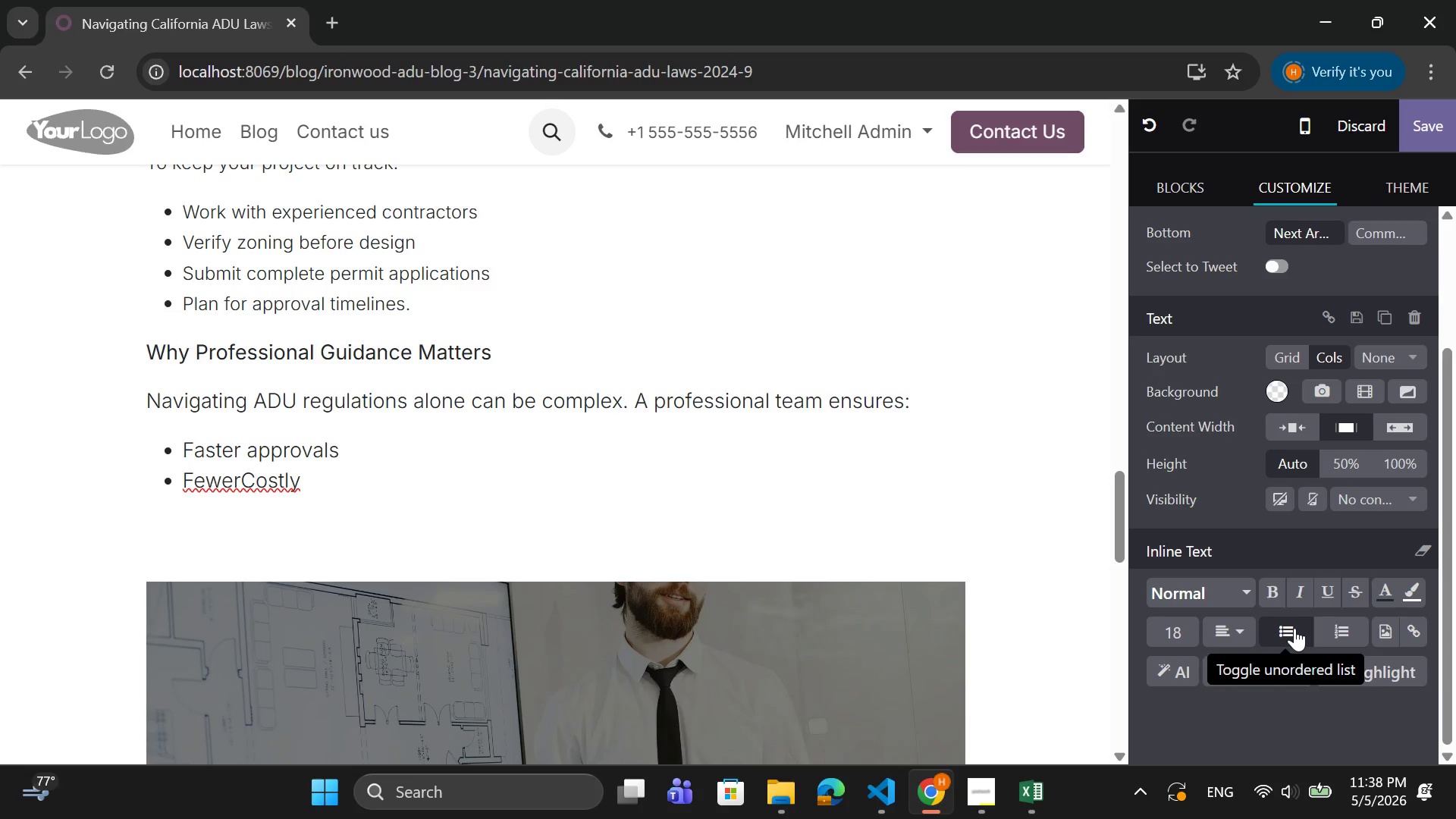 
key(Backspace)
 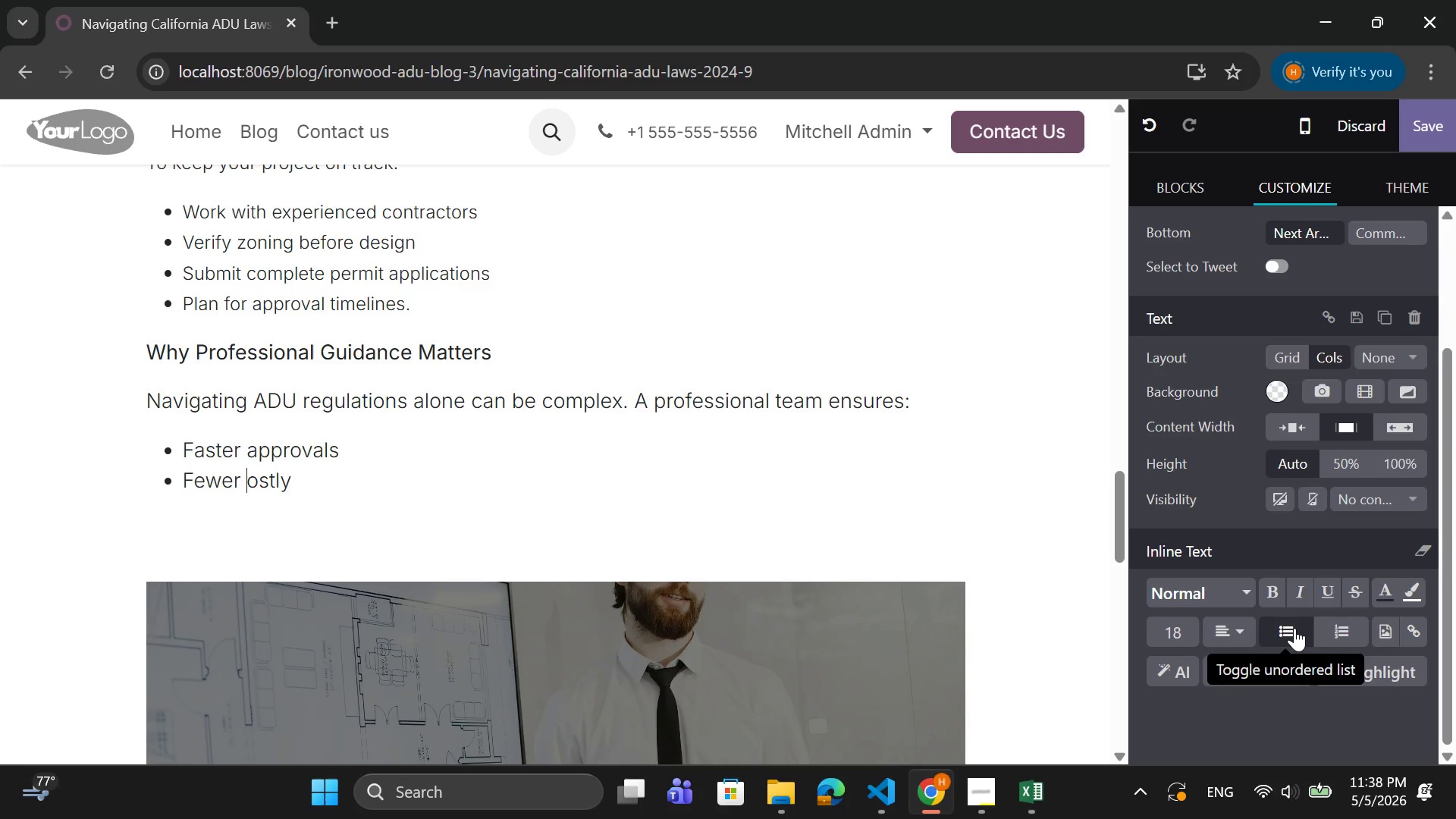 
key(Space)
 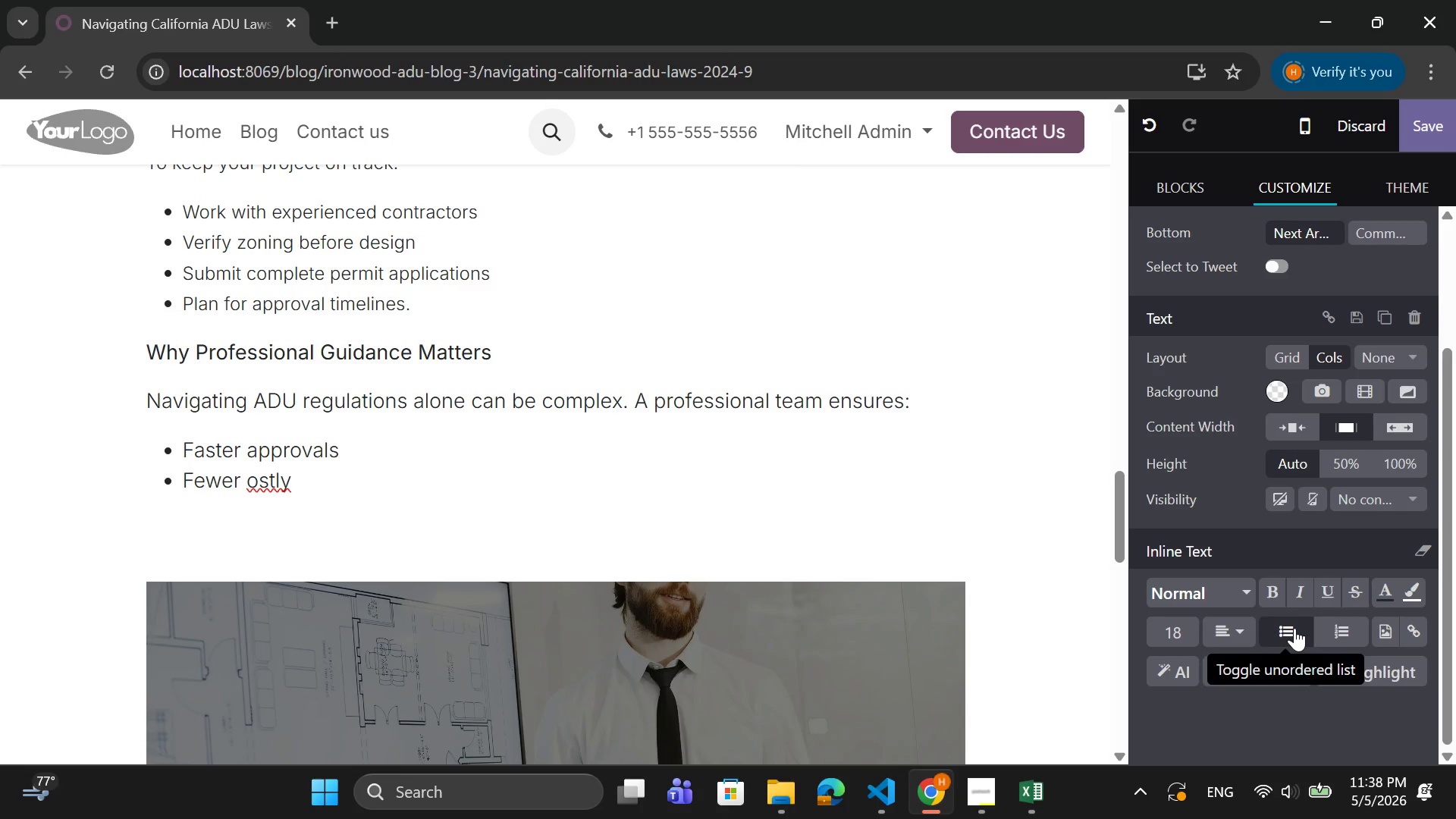 
key(C)
 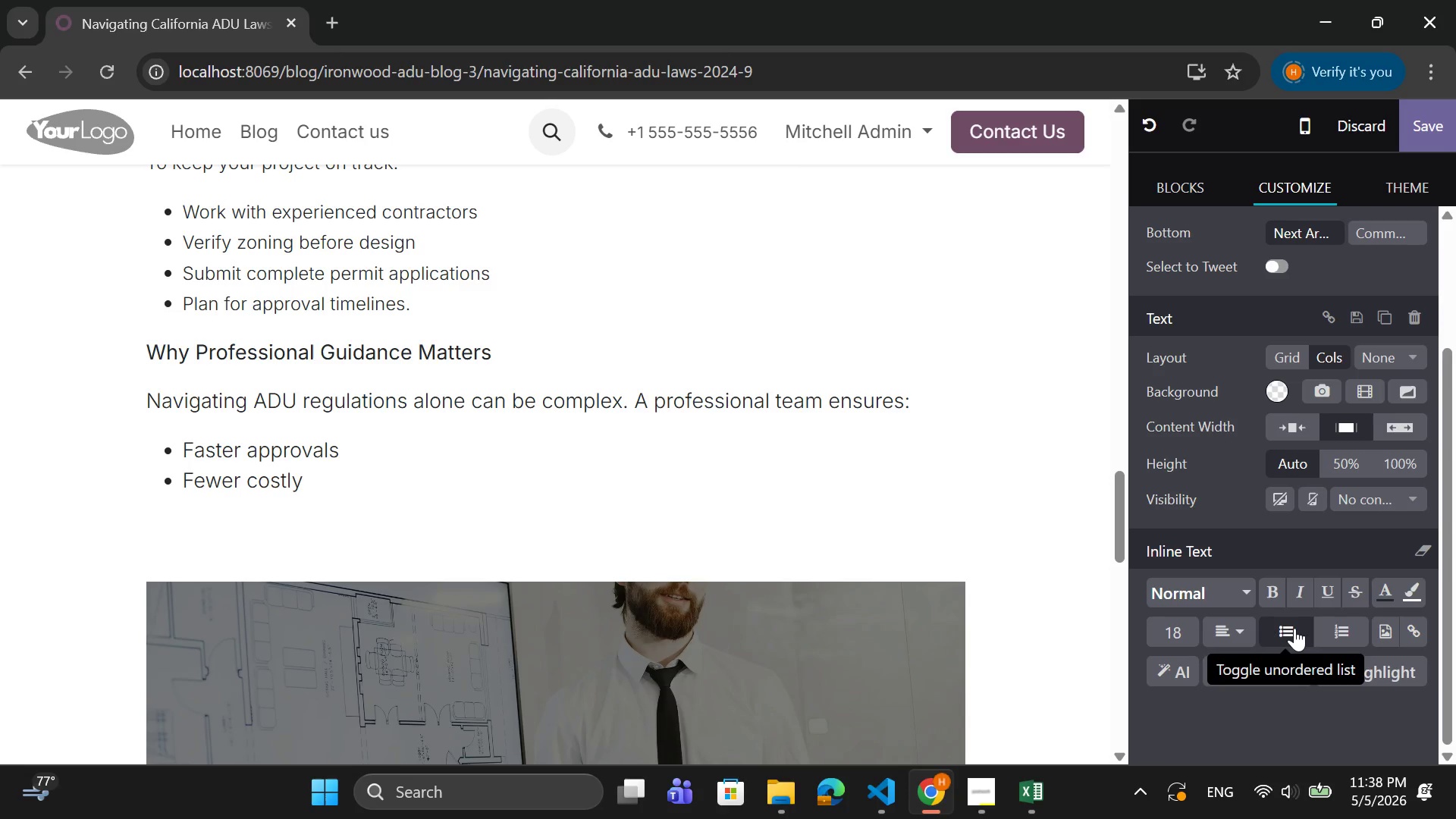 
key(ArrowRight)
 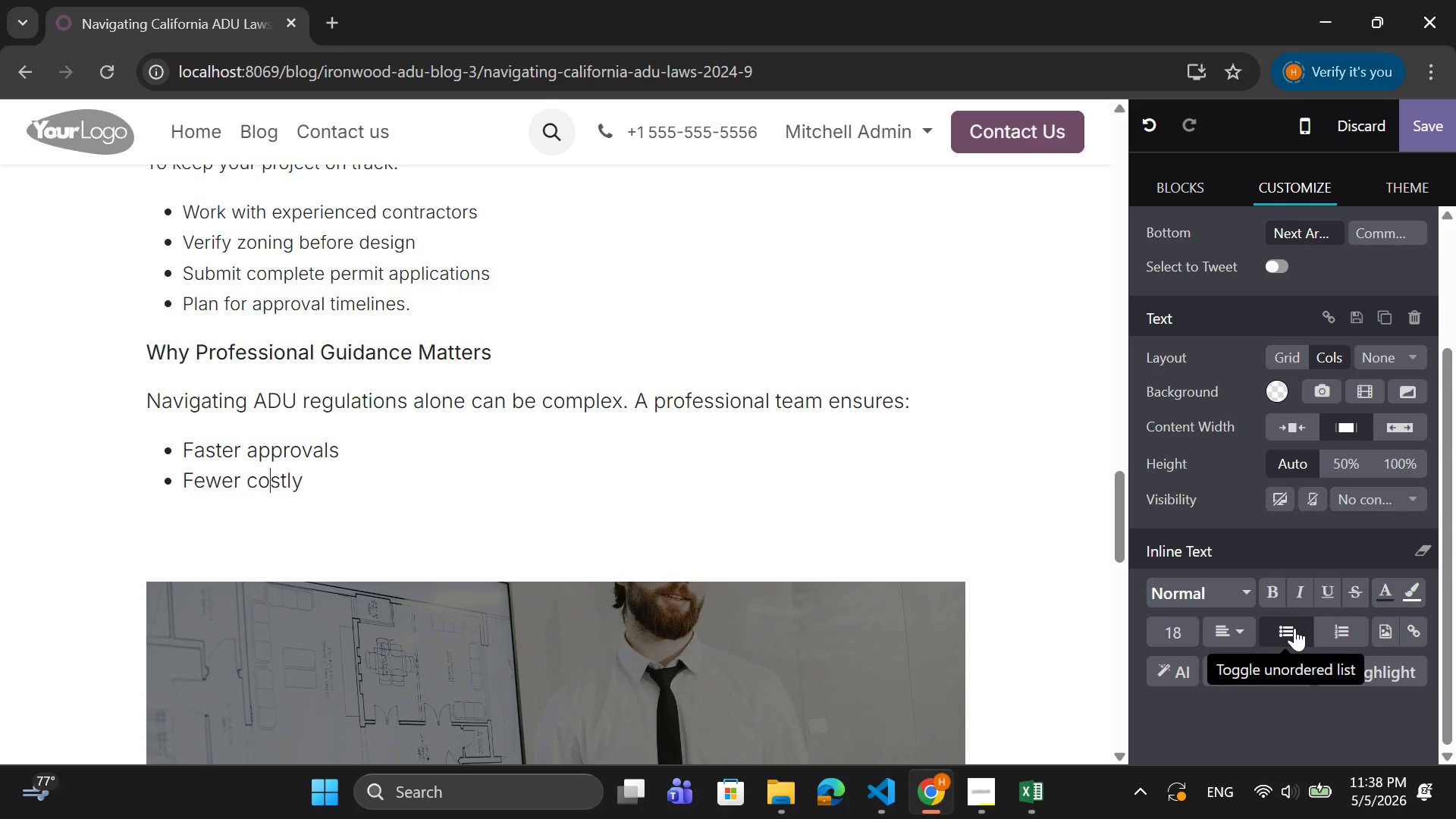 
key(ArrowRight)
 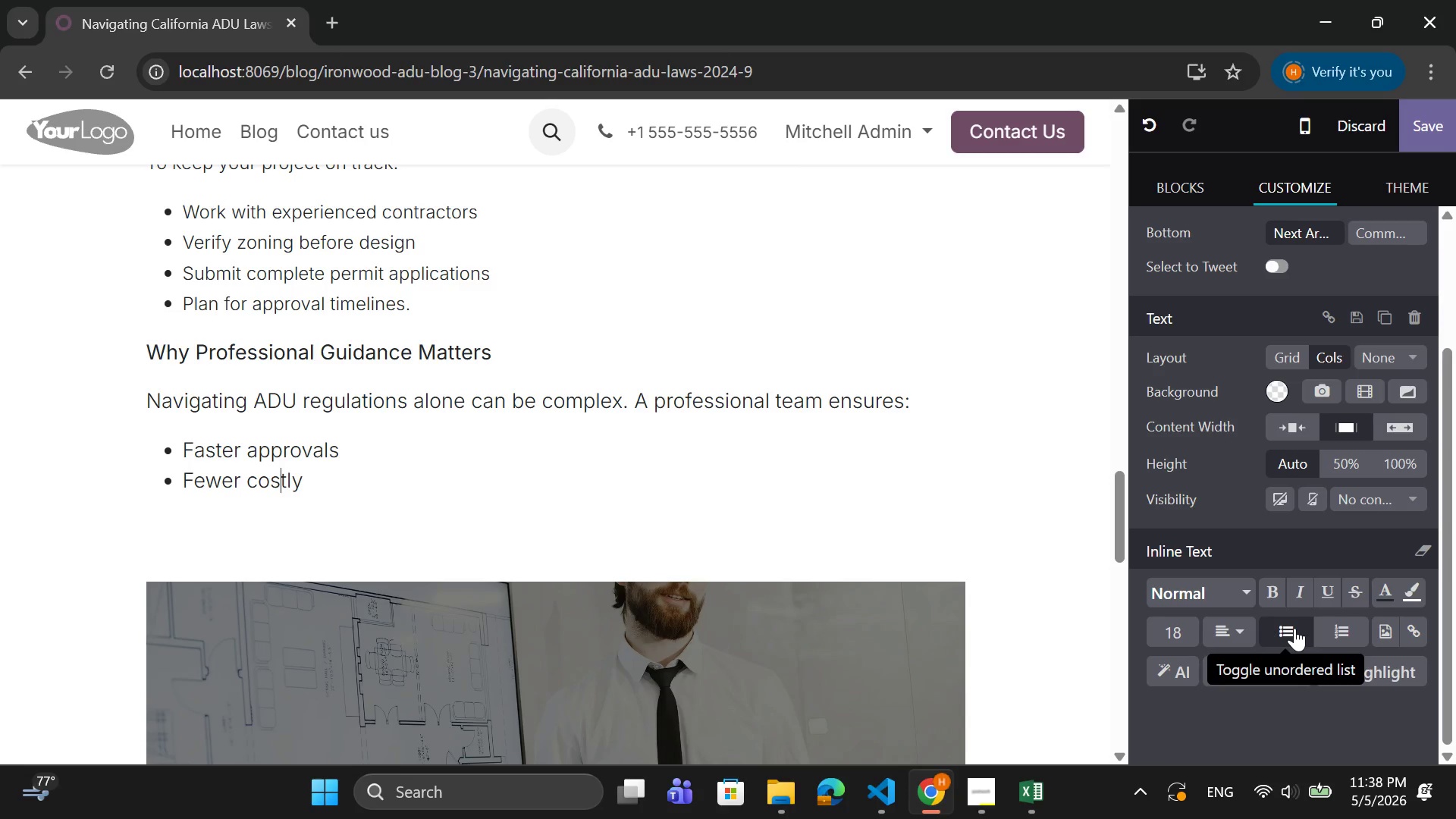 
key(ArrowRight)
 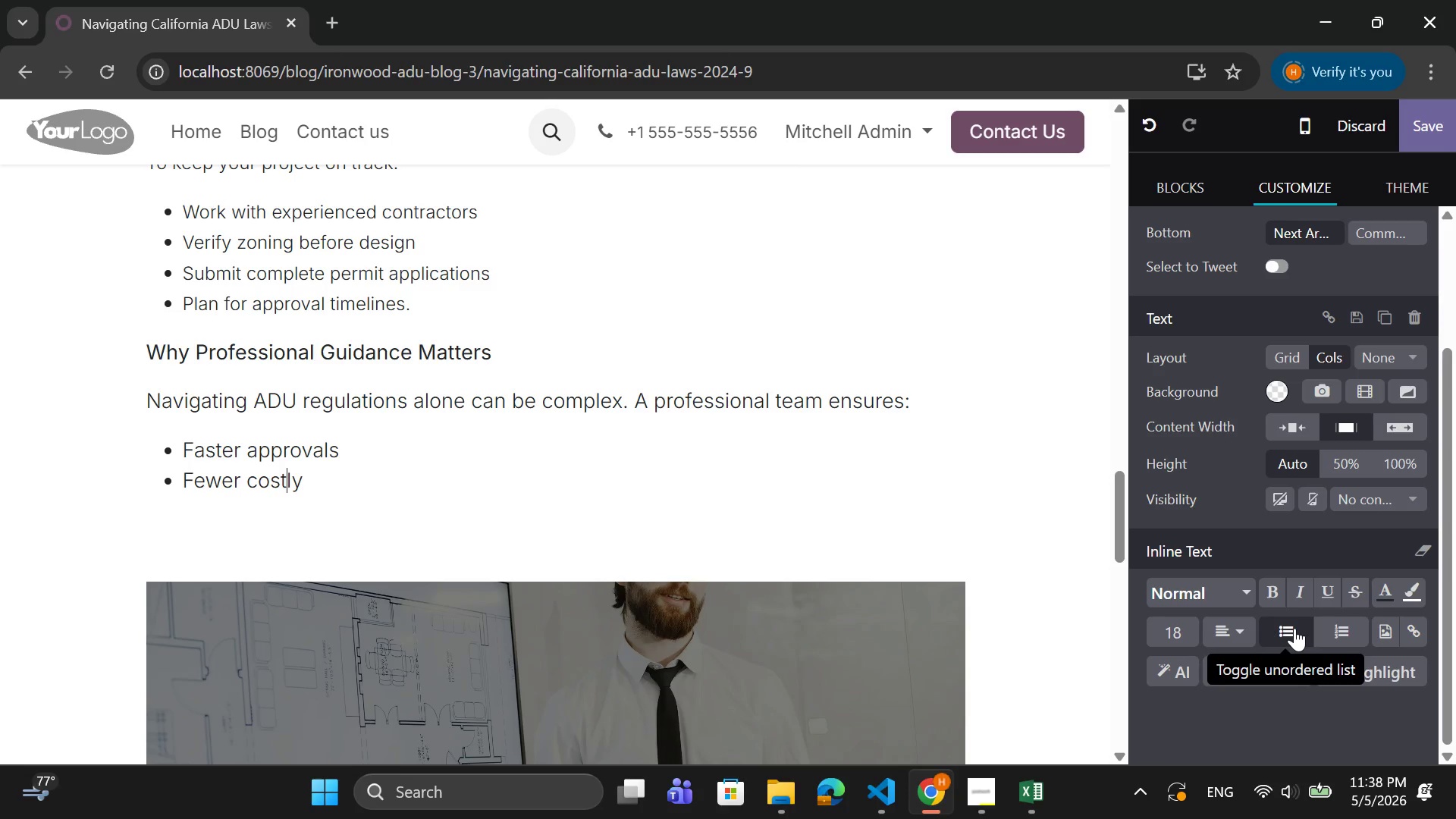 
key(ArrowRight)
 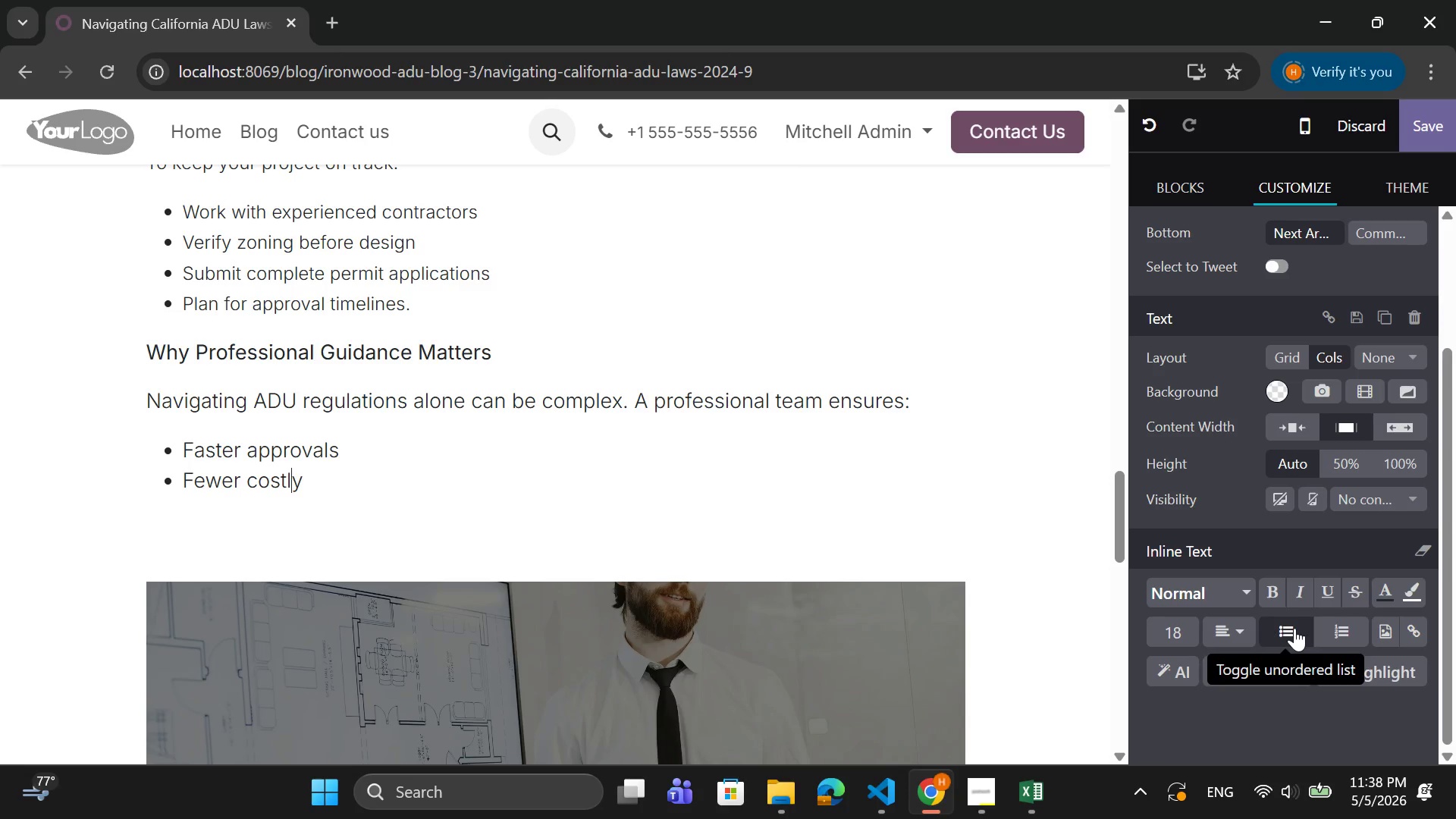 
key(ArrowRight)
 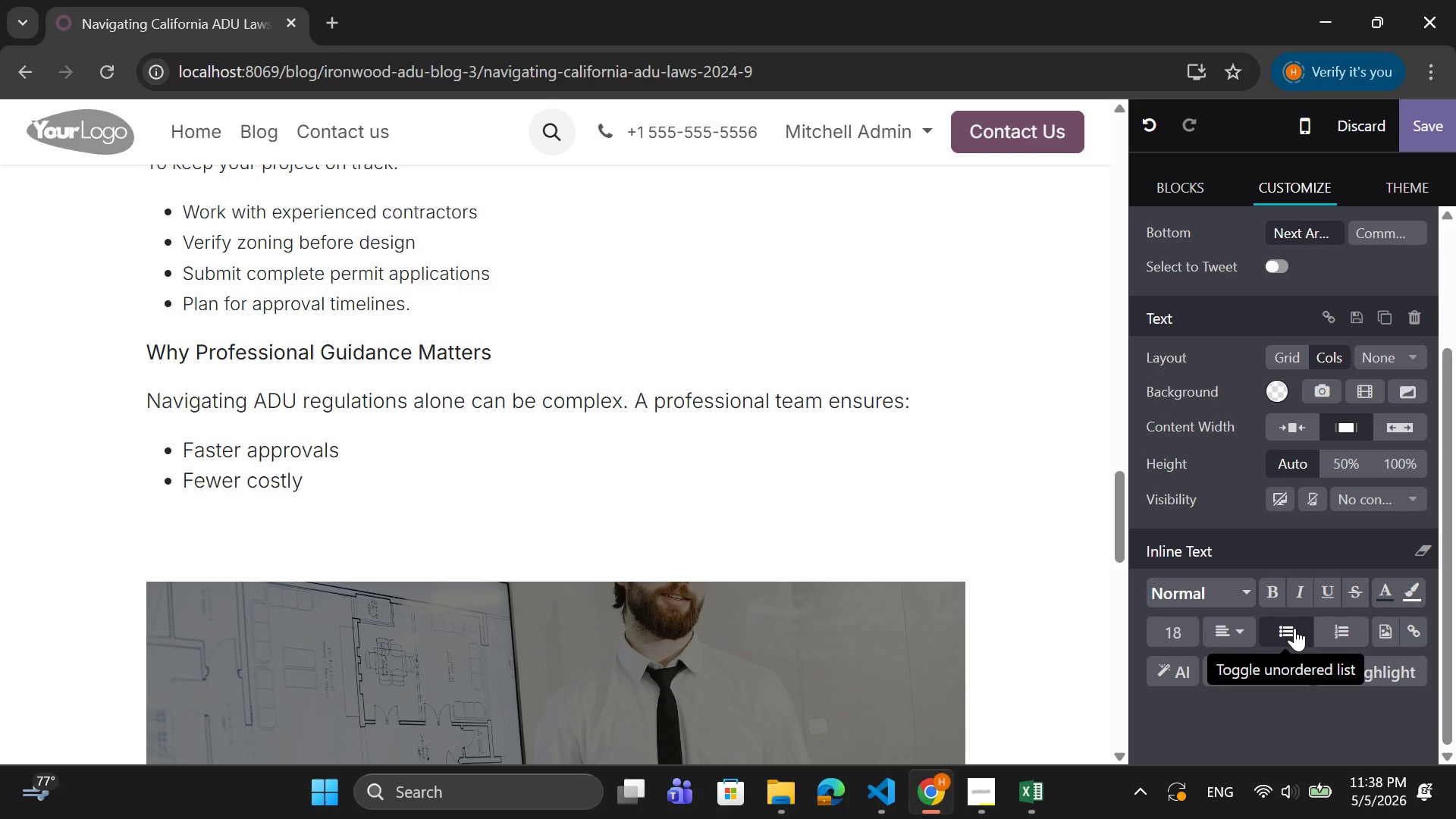 
key(Space)
 